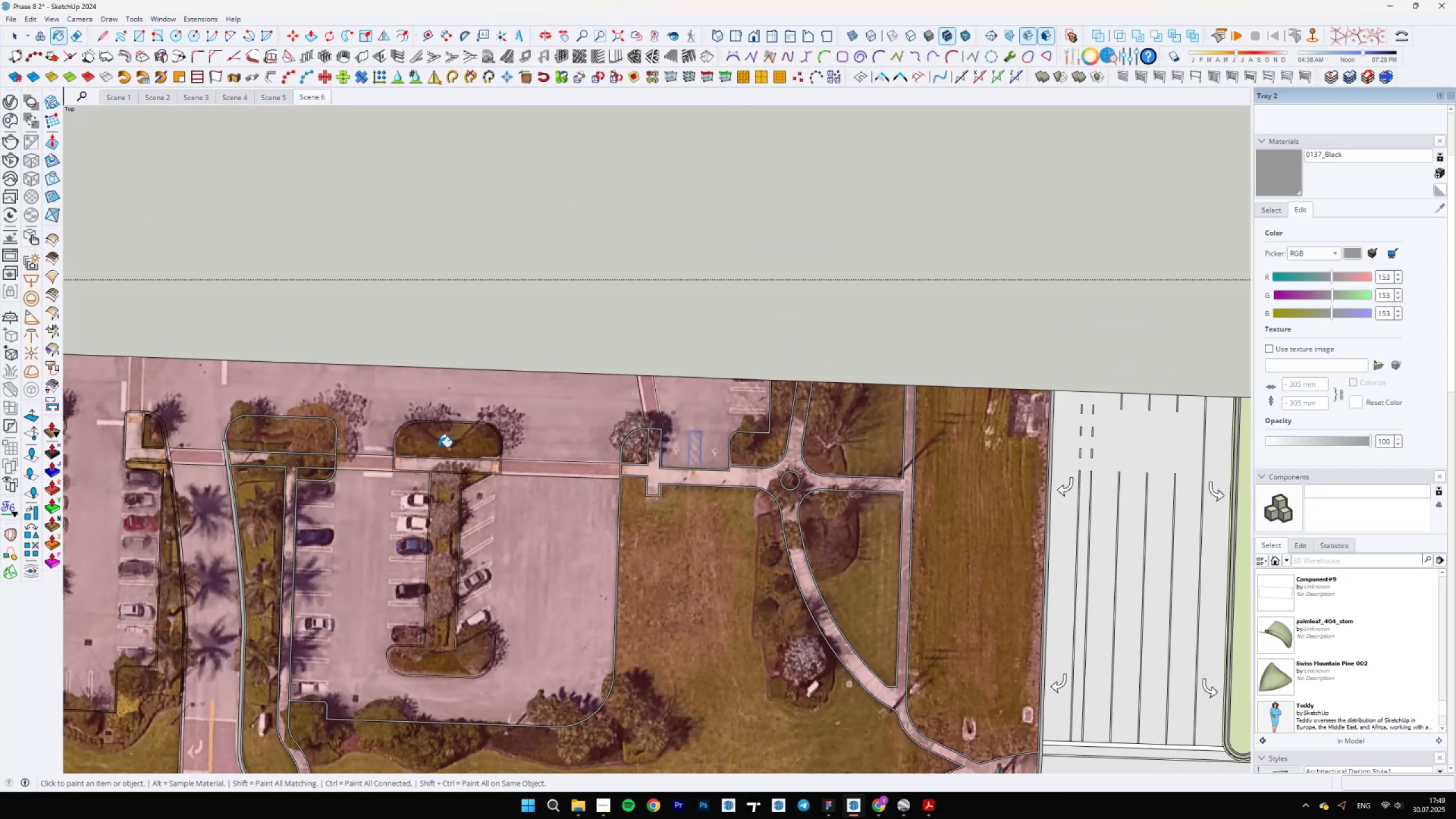 
scroll: coordinate [647, 440], scroll_direction: up, amount: 19.0
 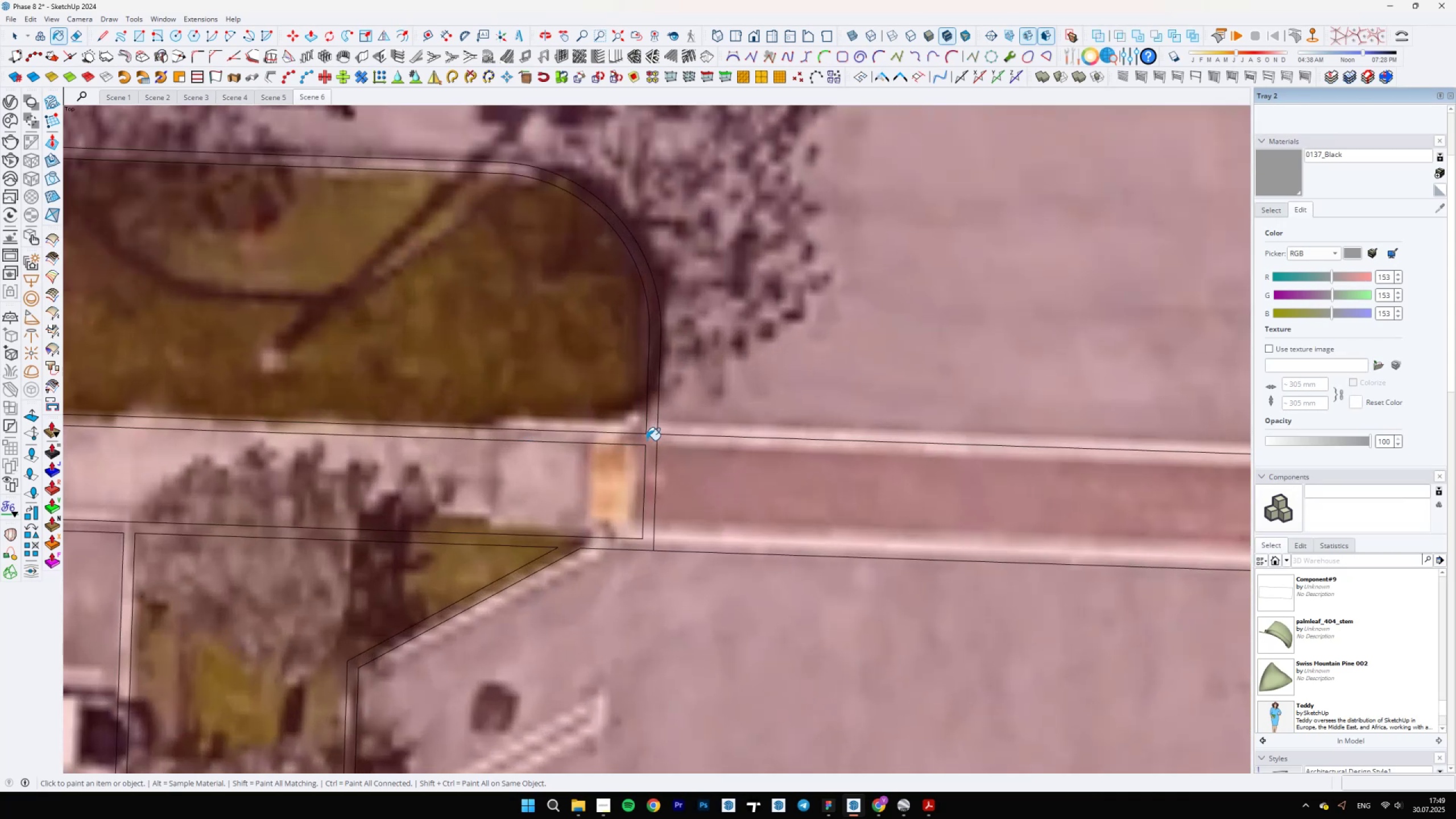 
left_click([647, 440])
 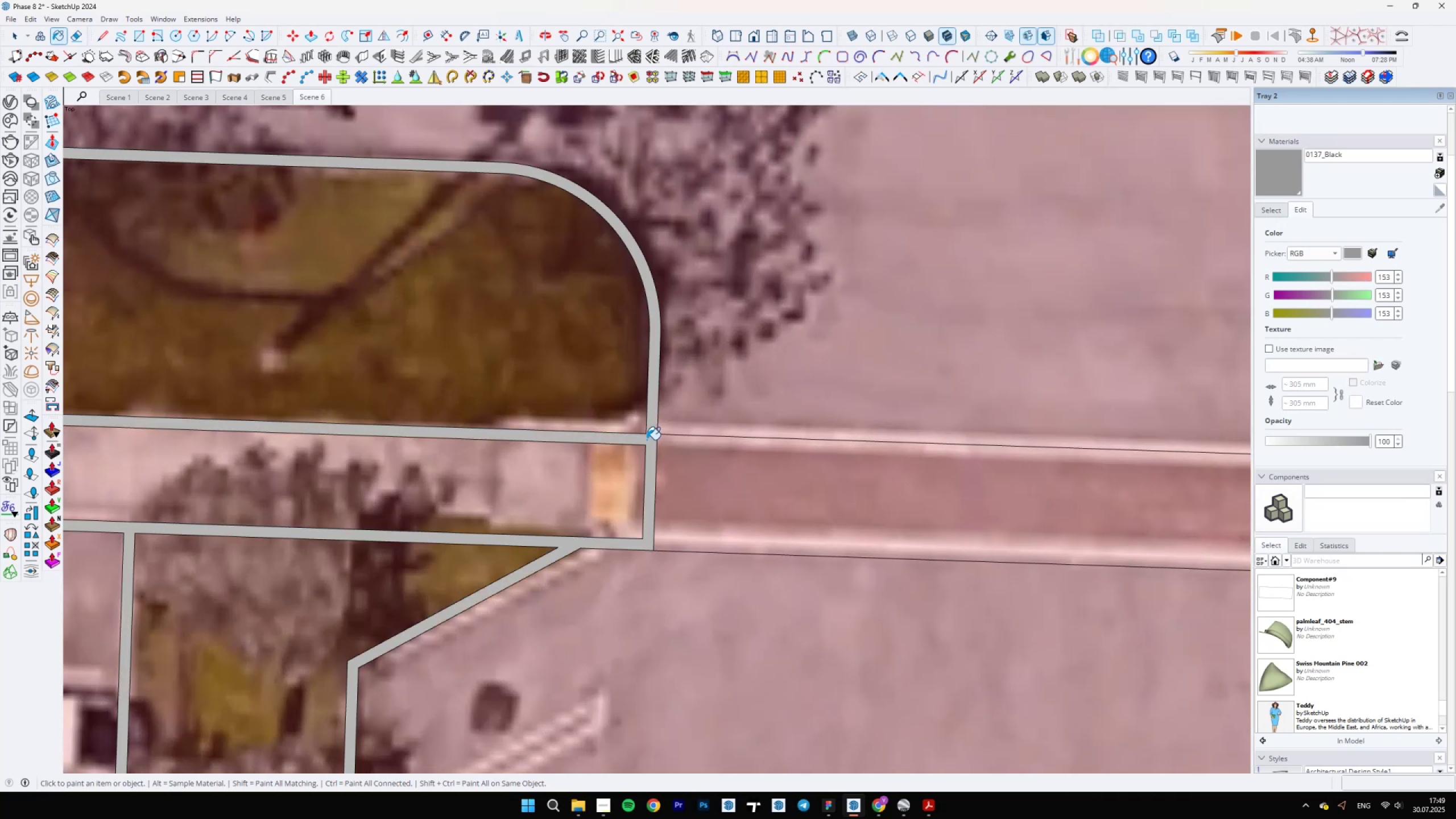 
scroll: coordinate [655, 380], scroll_direction: down, amount: 2.0
 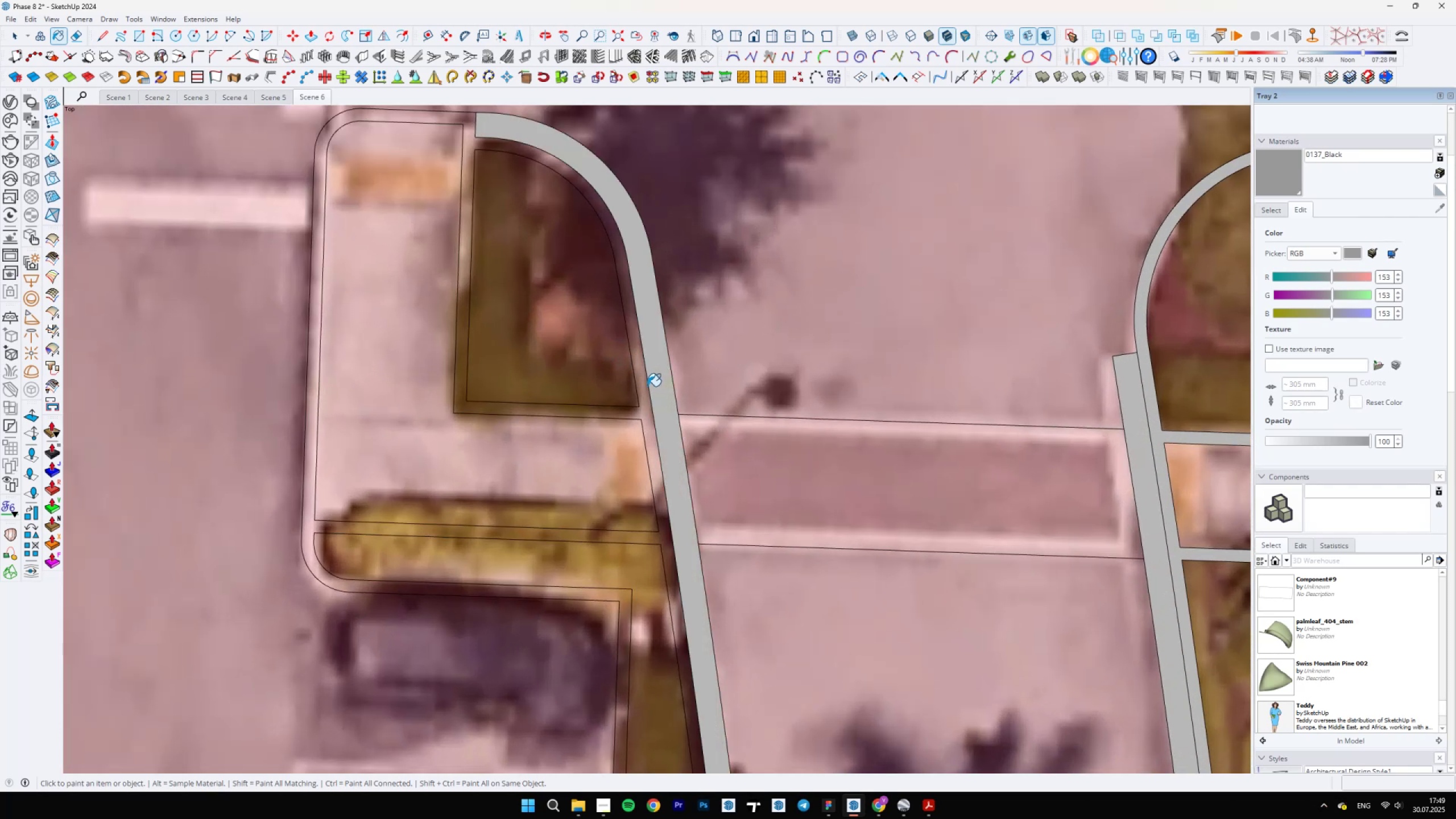 
double_click([644, 387])
 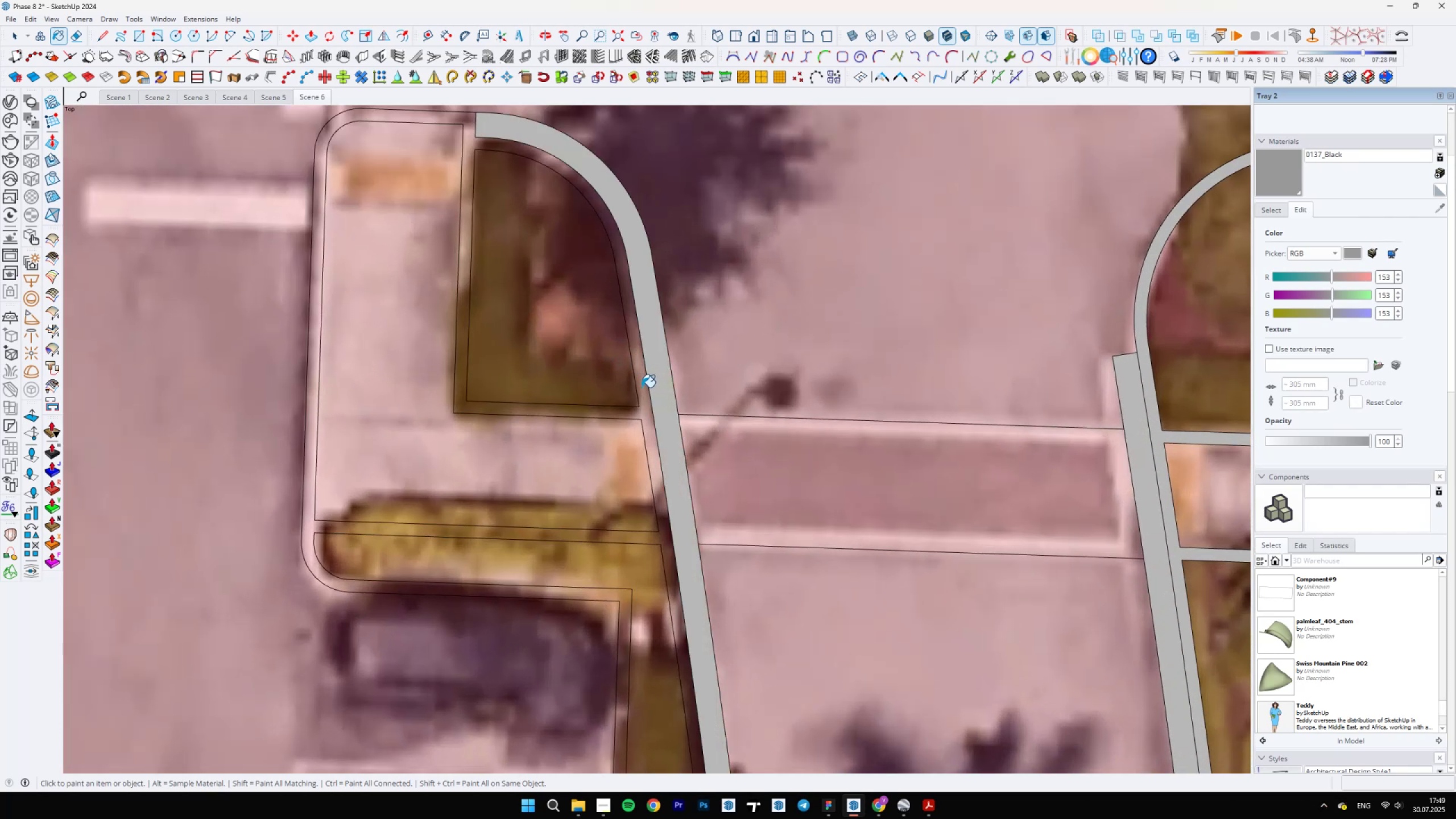 
scroll: coordinate [772, 585], scroll_direction: down, amount: 23.0
 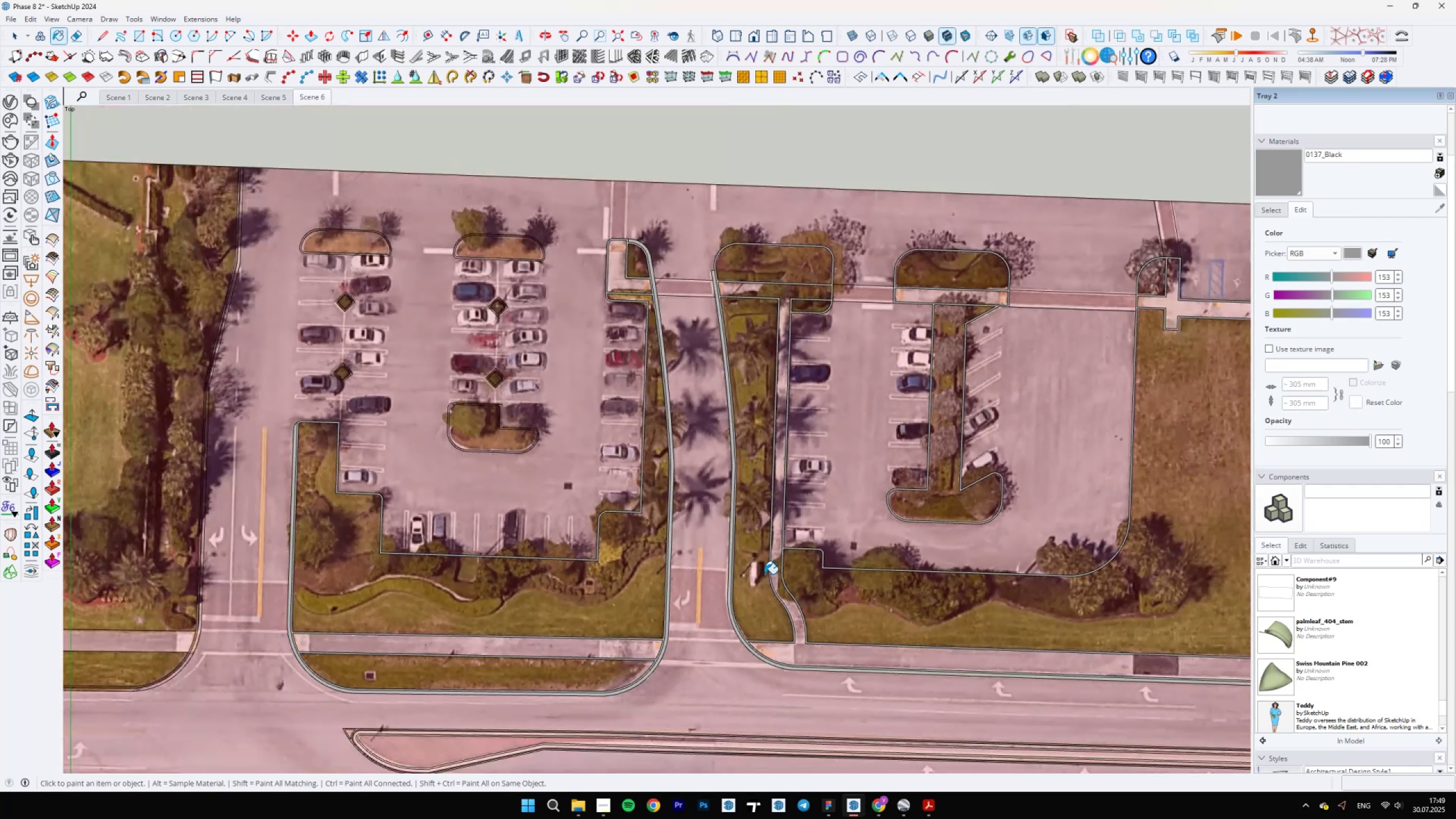 
scroll: coordinate [557, 442], scroll_direction: up, amount: 14.0
 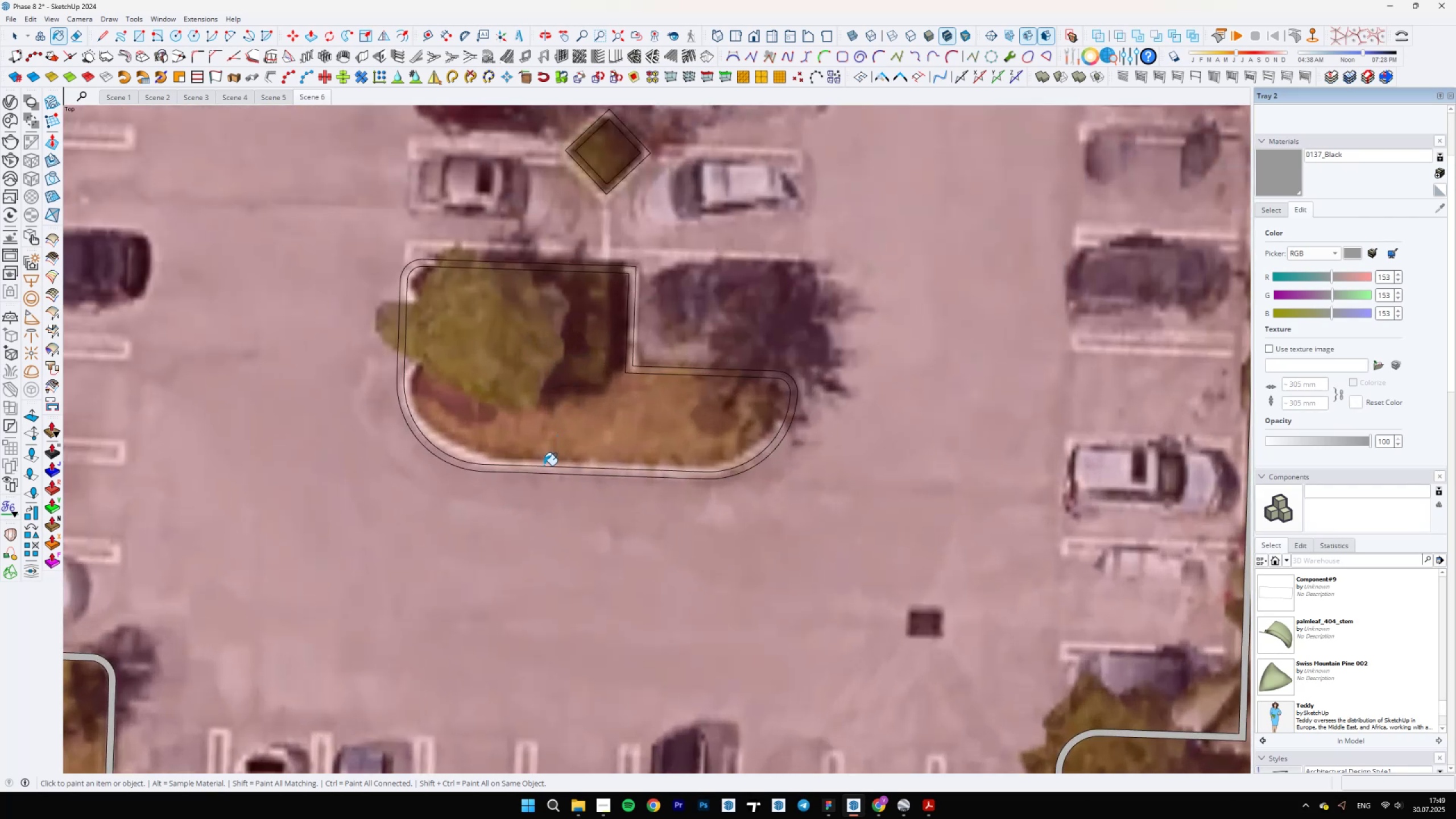 
left_click([543, 468])
 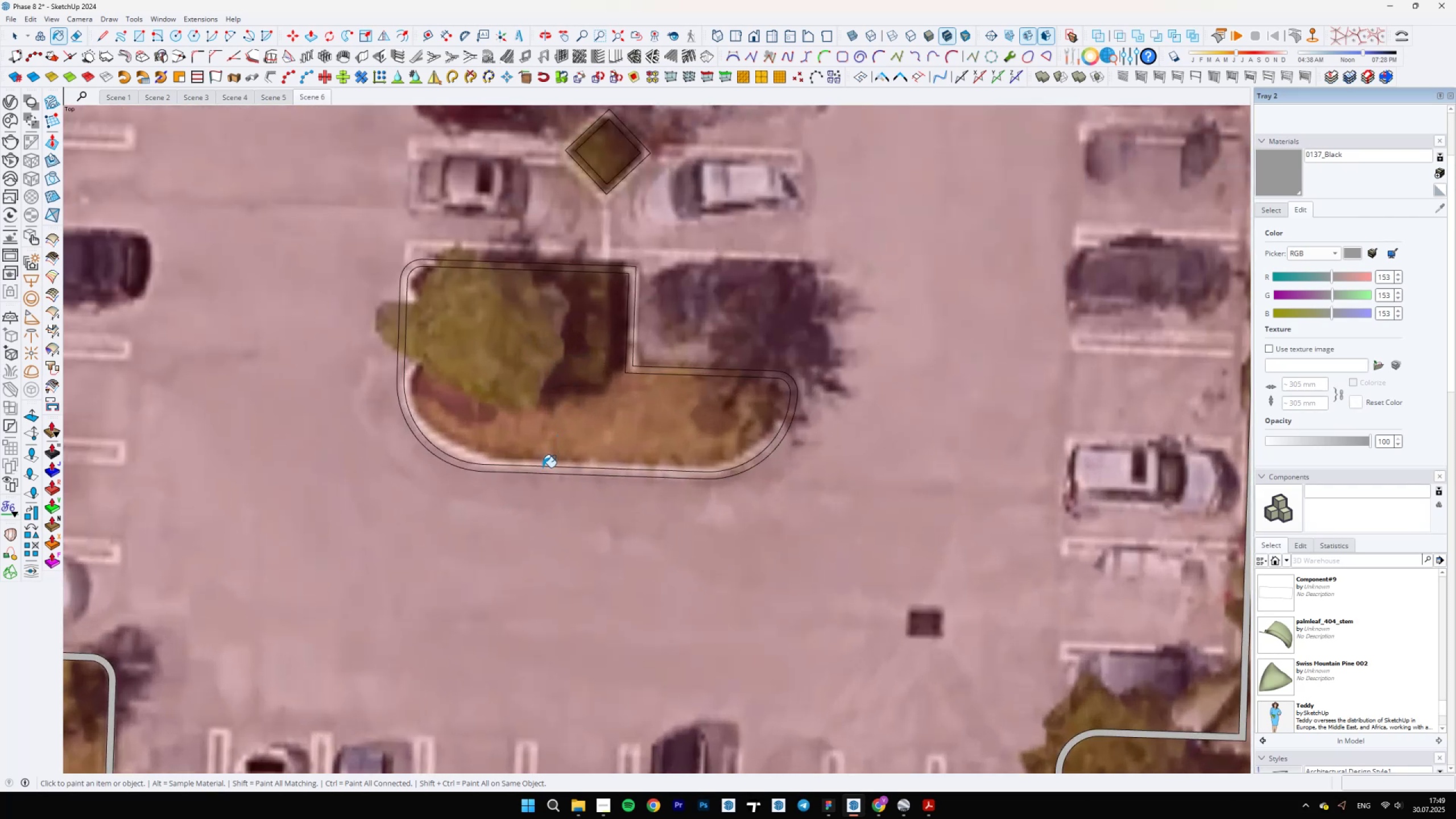 
scroll: coordinate [586, 432], scroll_direction: none, amount: 0.0
 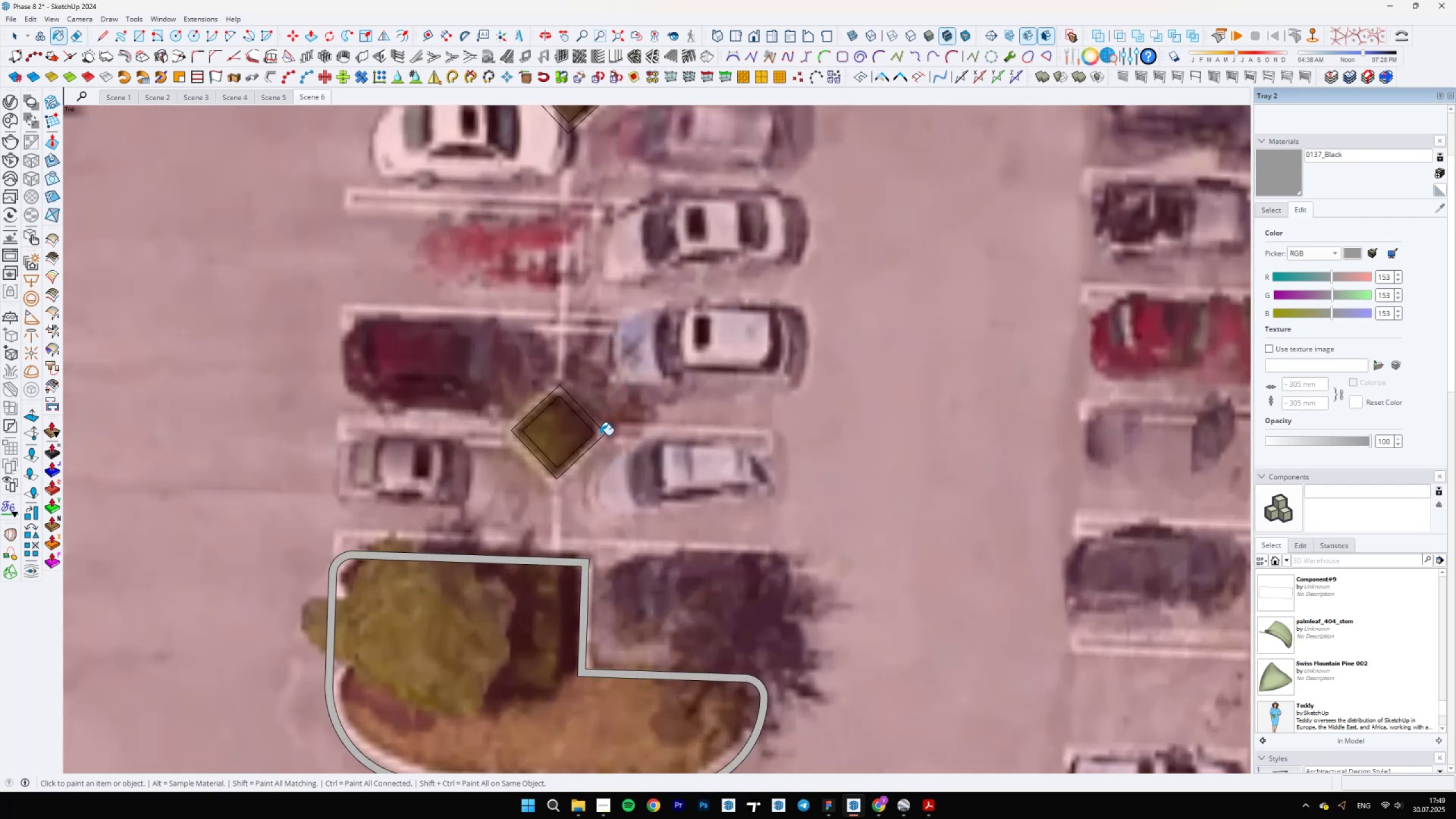 
left_click([600, 435])
 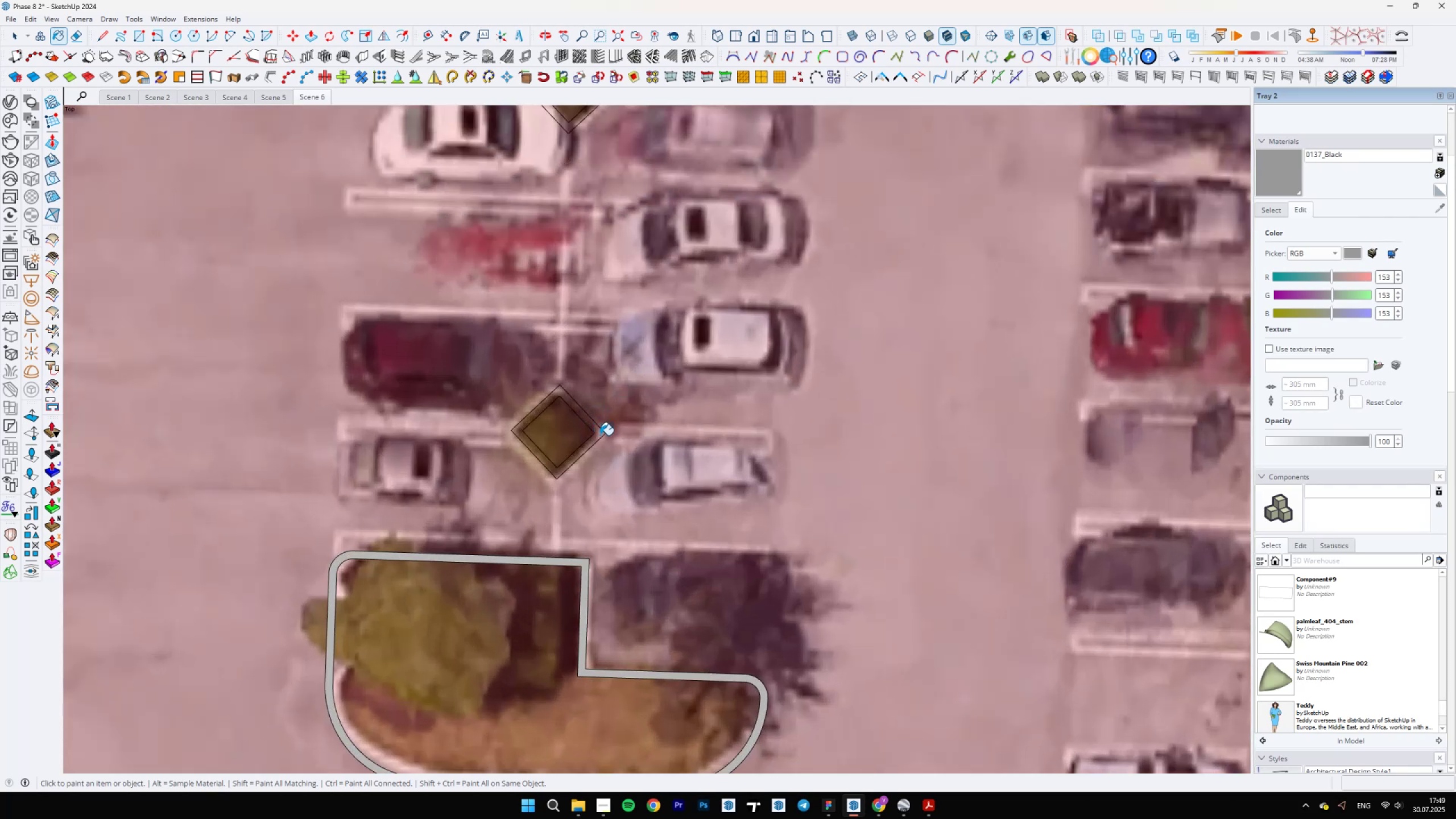 
scroll: coordinate [604, 291], scroll_direction: down, amount: 1.0
 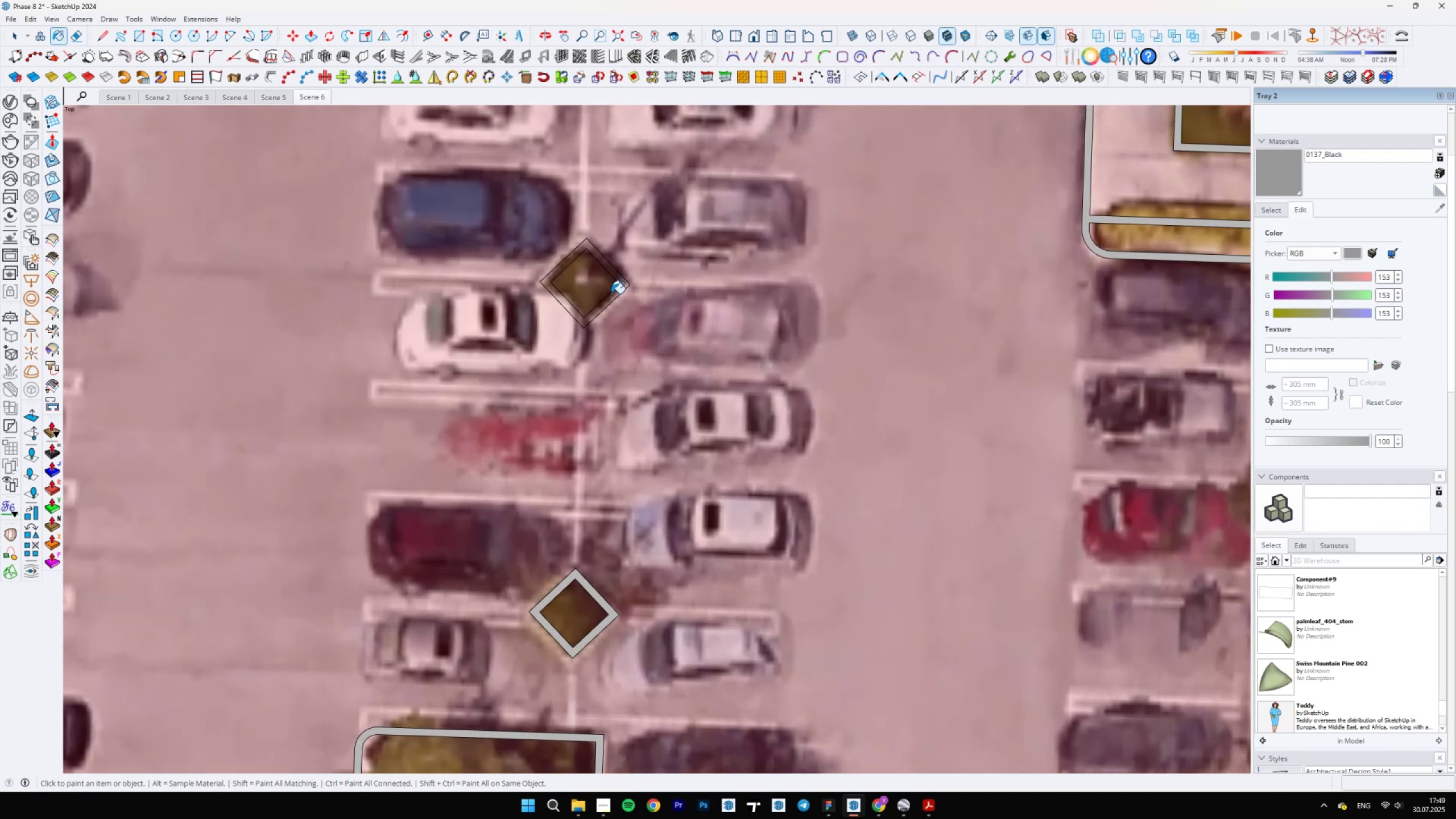 
left_click([616, 295])
 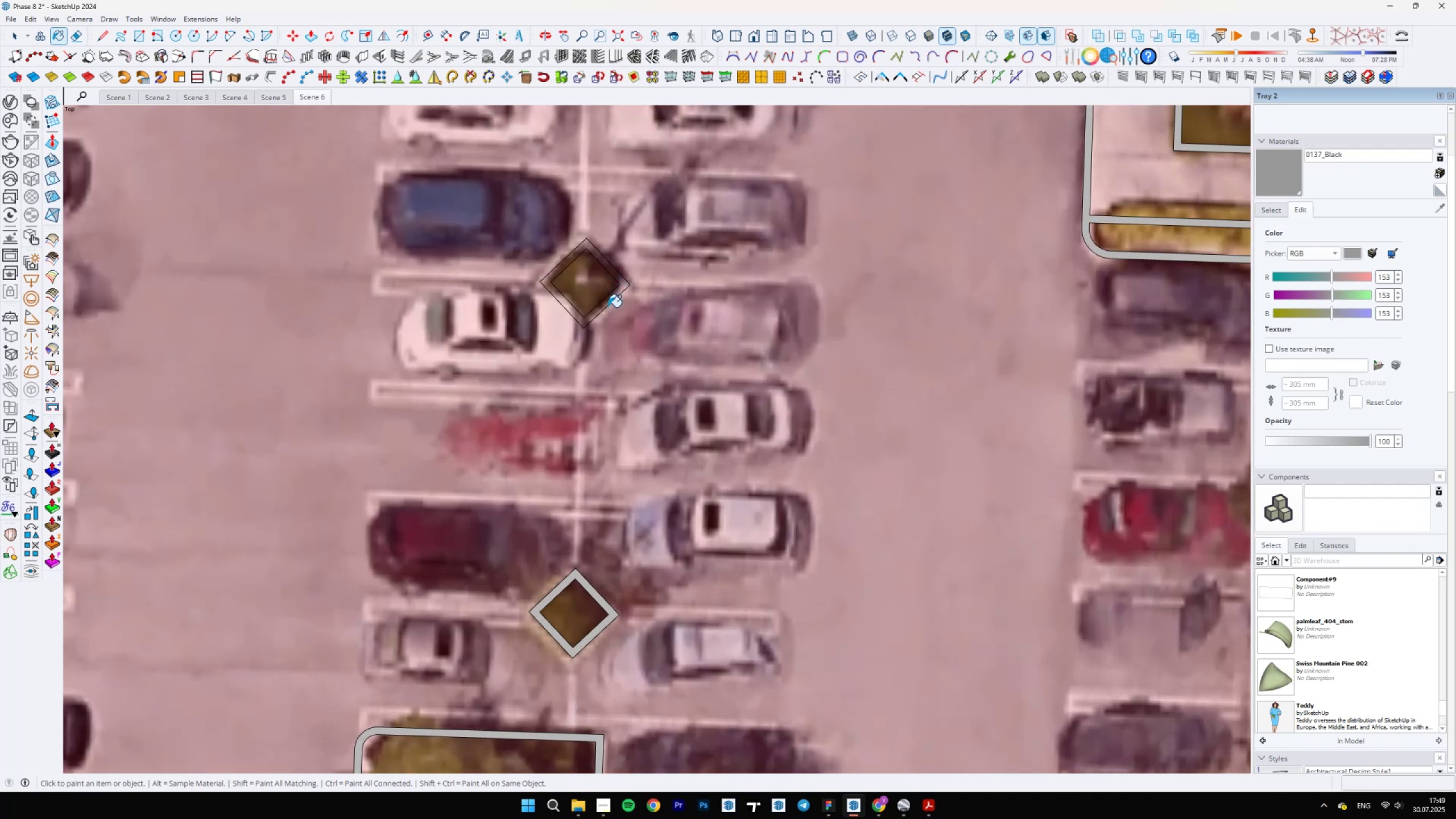 
scroll: coordinate [573, 274], scroll_direction: down, amount: 4.0
 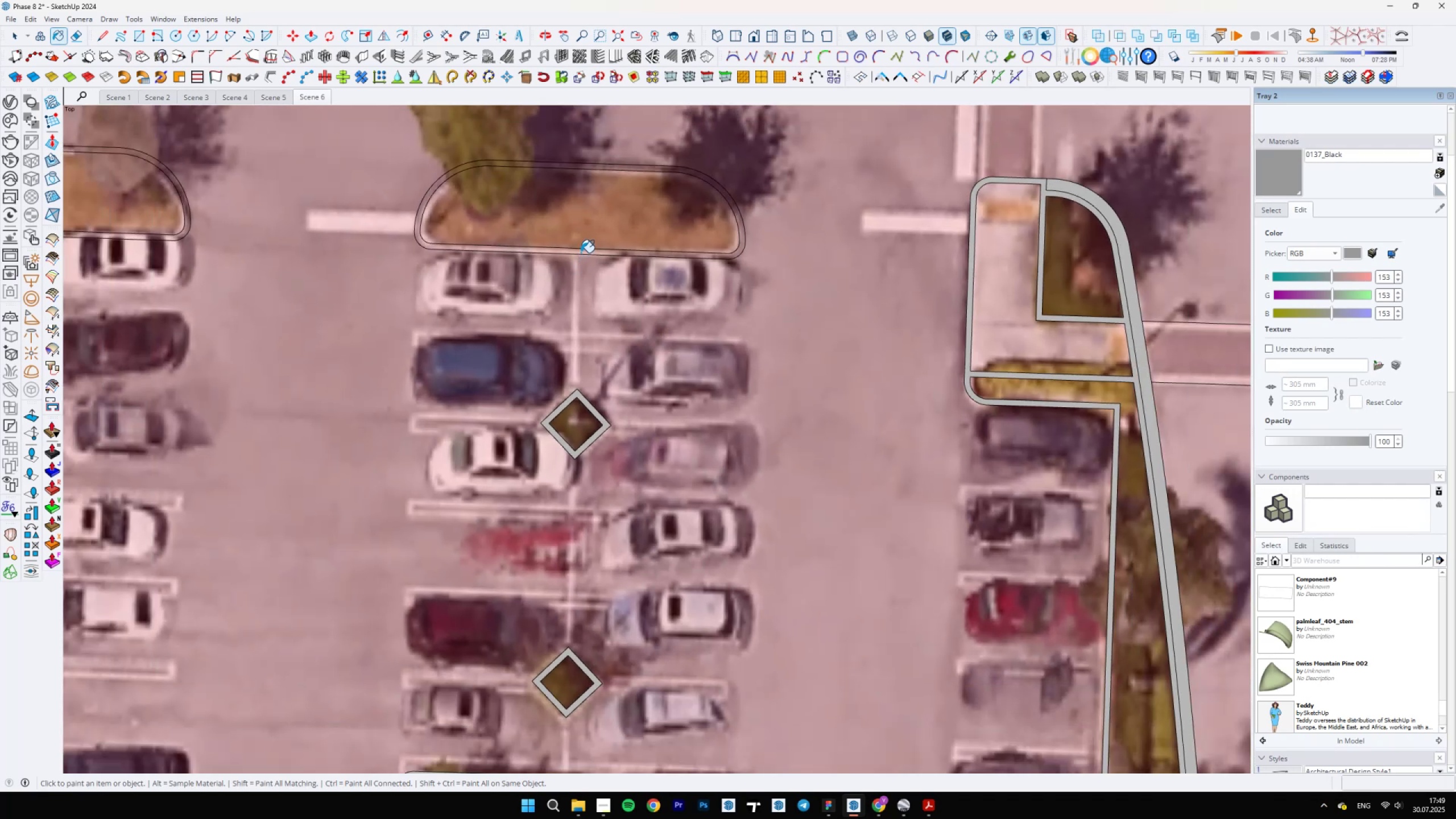 
left_click([582, 252])
 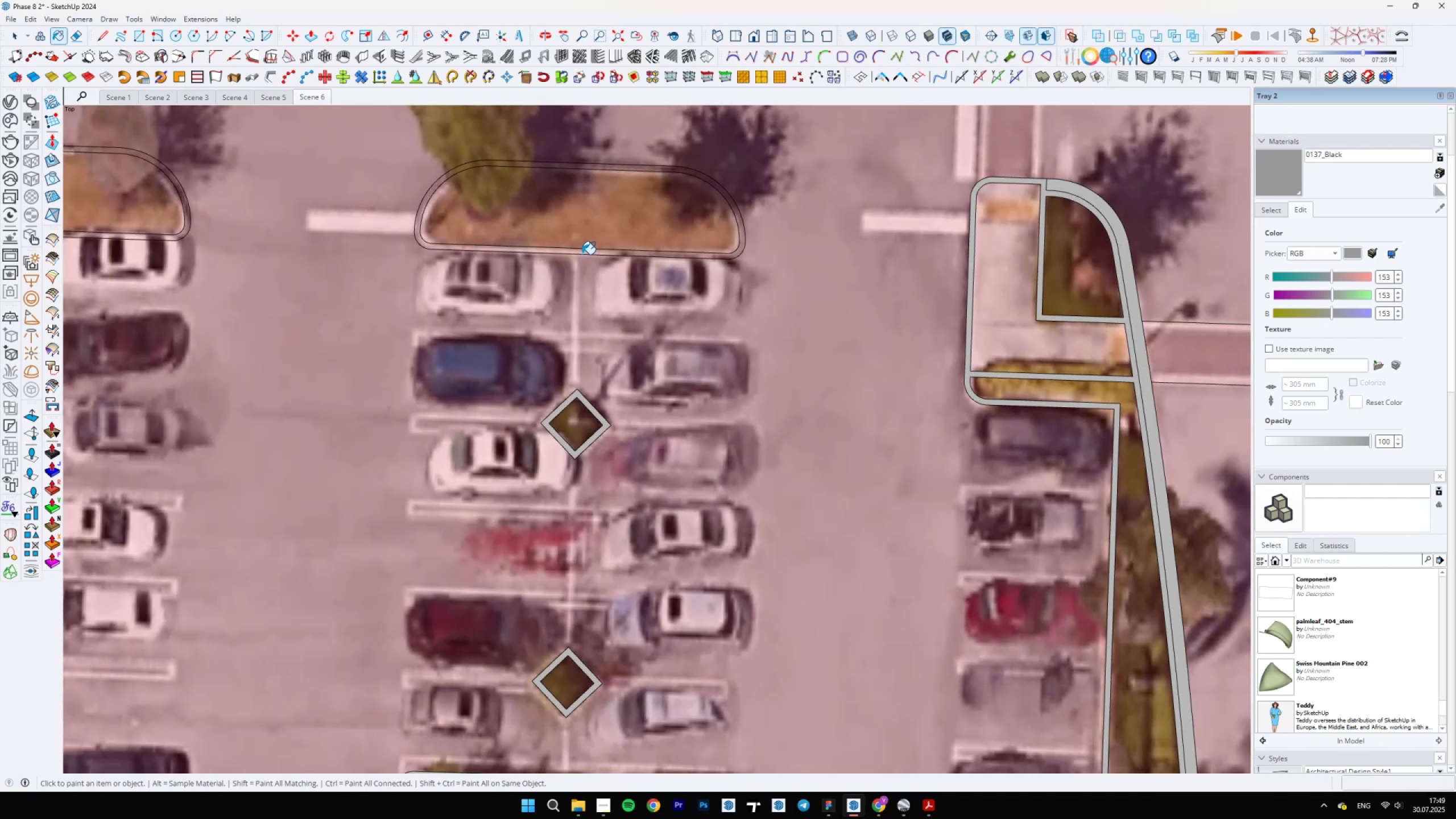 
scroll: coordinate [664, 413], scroll_direction: down, amount: 12.0
 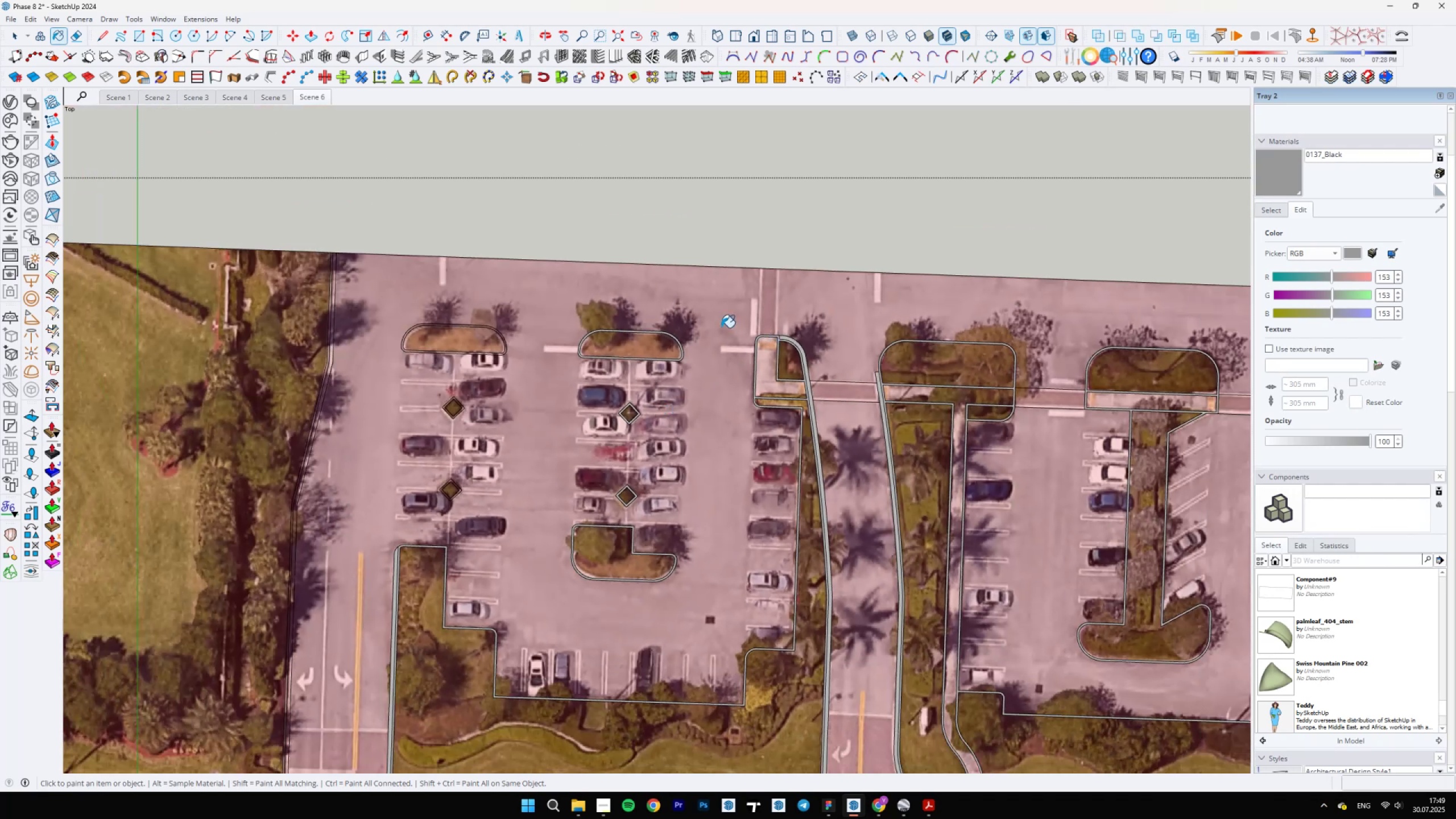 
scroll: coordinate [521, 363], scroll_direction: up, amount: 12.0
 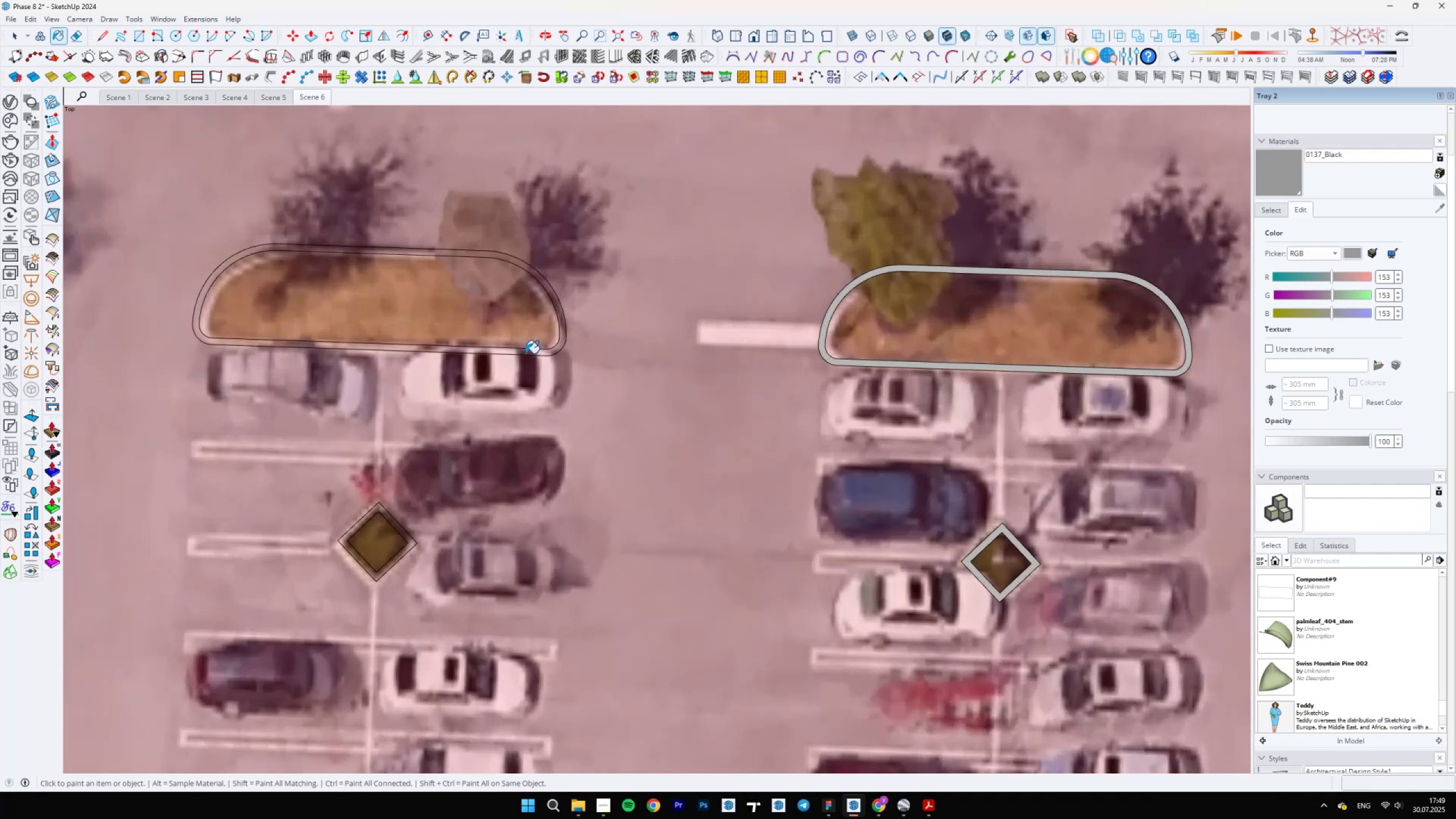 
left_click([522, 353])
 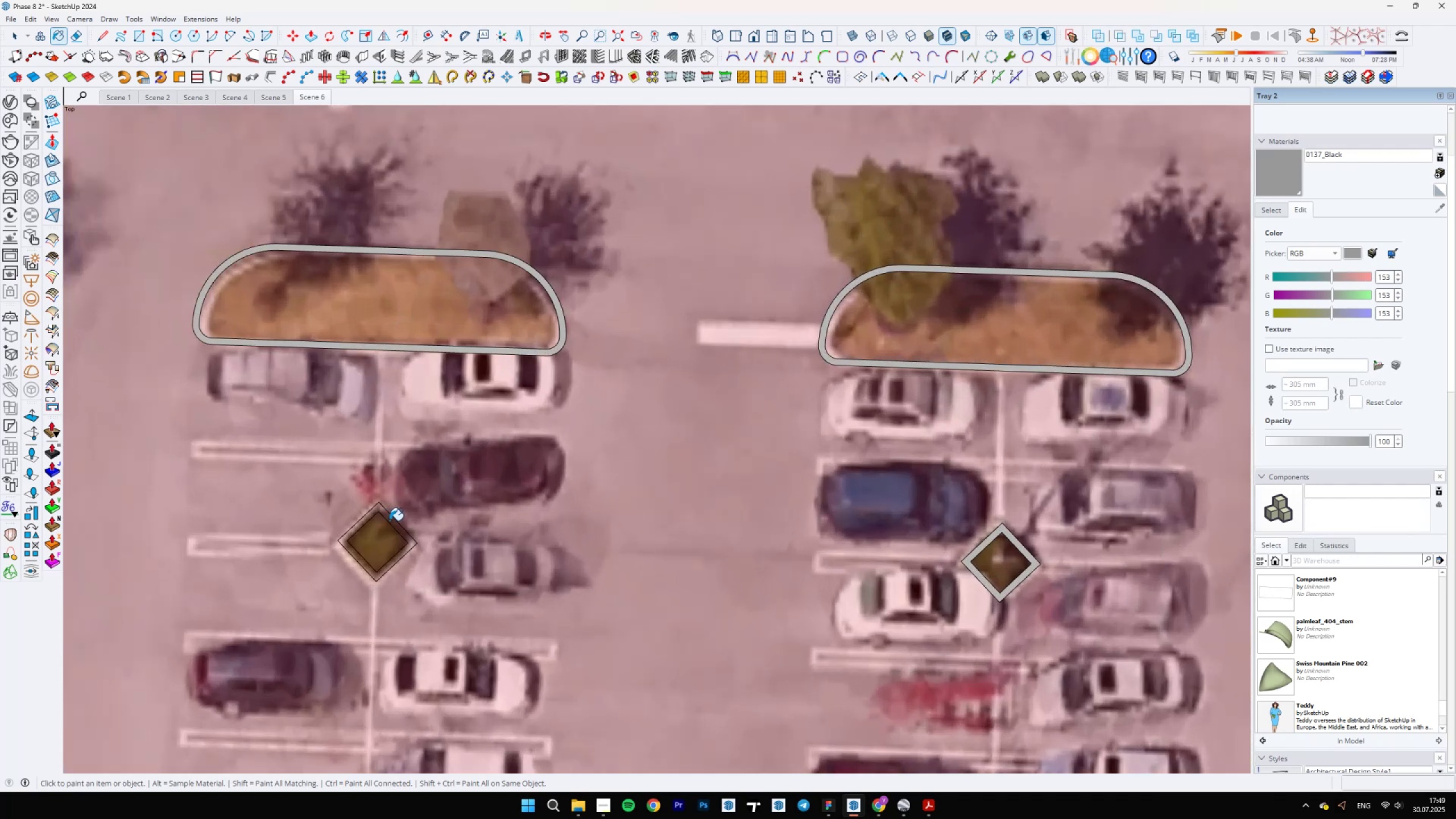 
left_click([392, 520])
 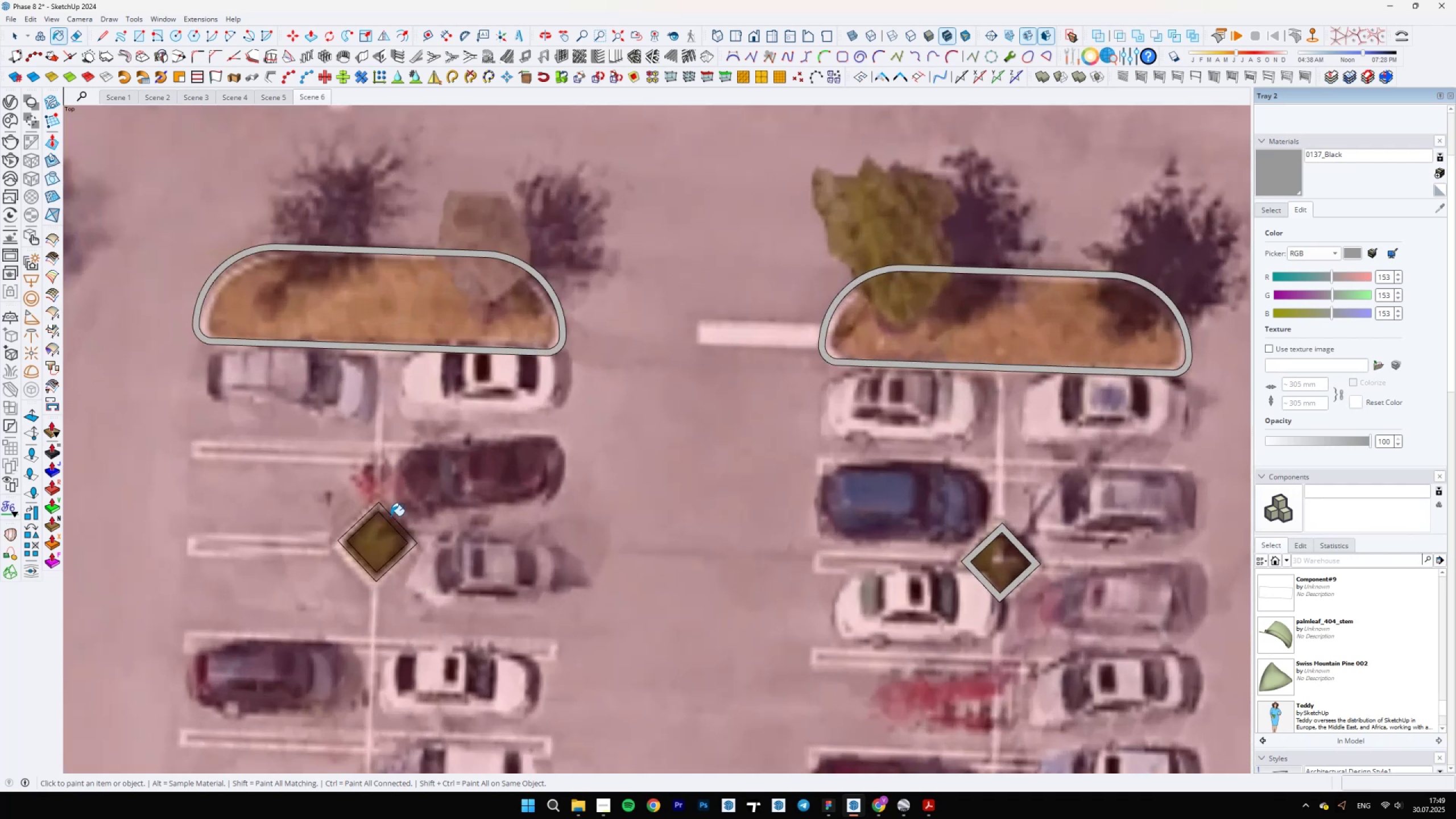 
scroll: coordinate [462, 566], scroll_direction: up, amount: 3.0
 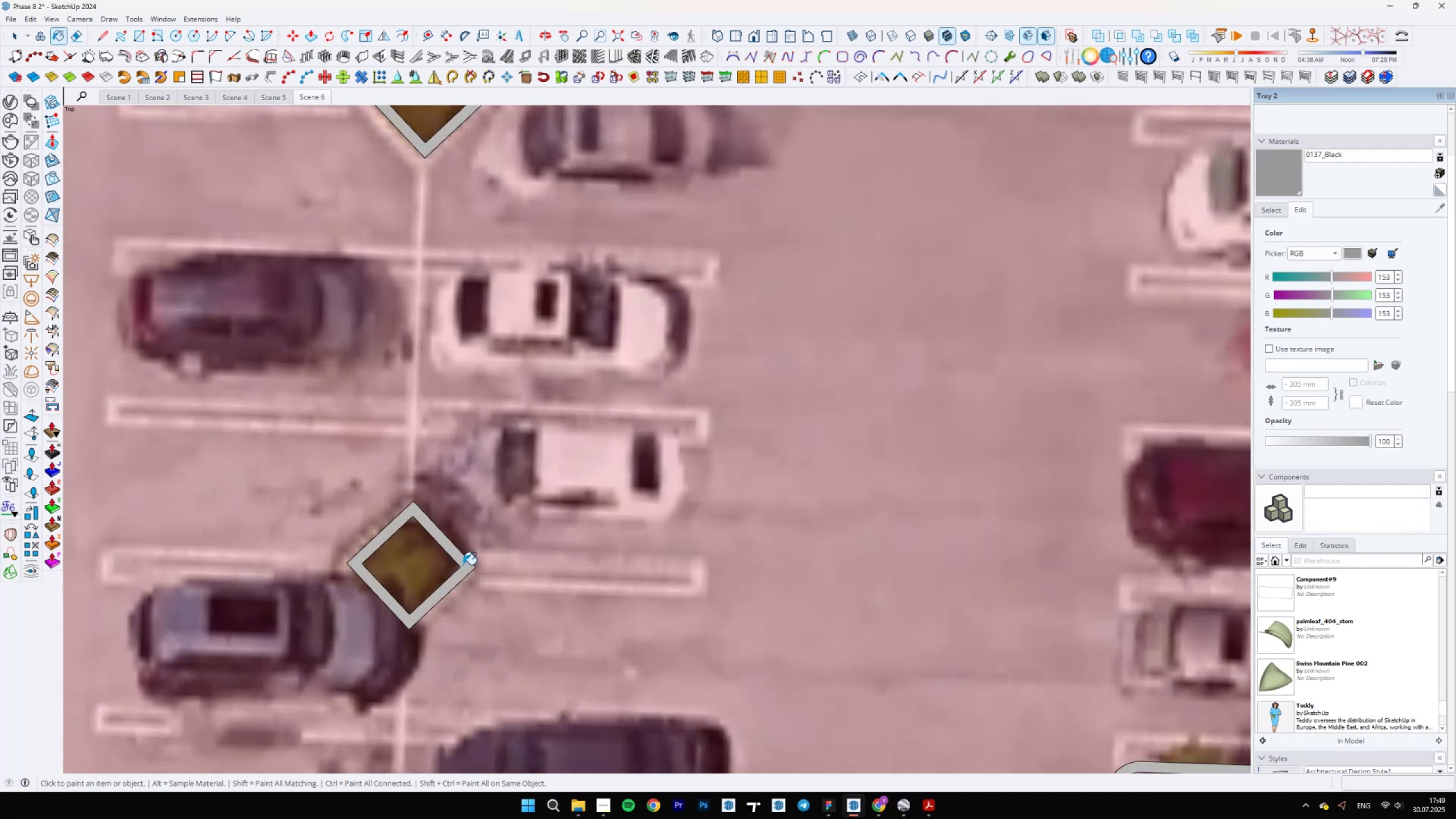 
scroll: coordinate [504, 437], scroll_direction: down, amount: 23.0
 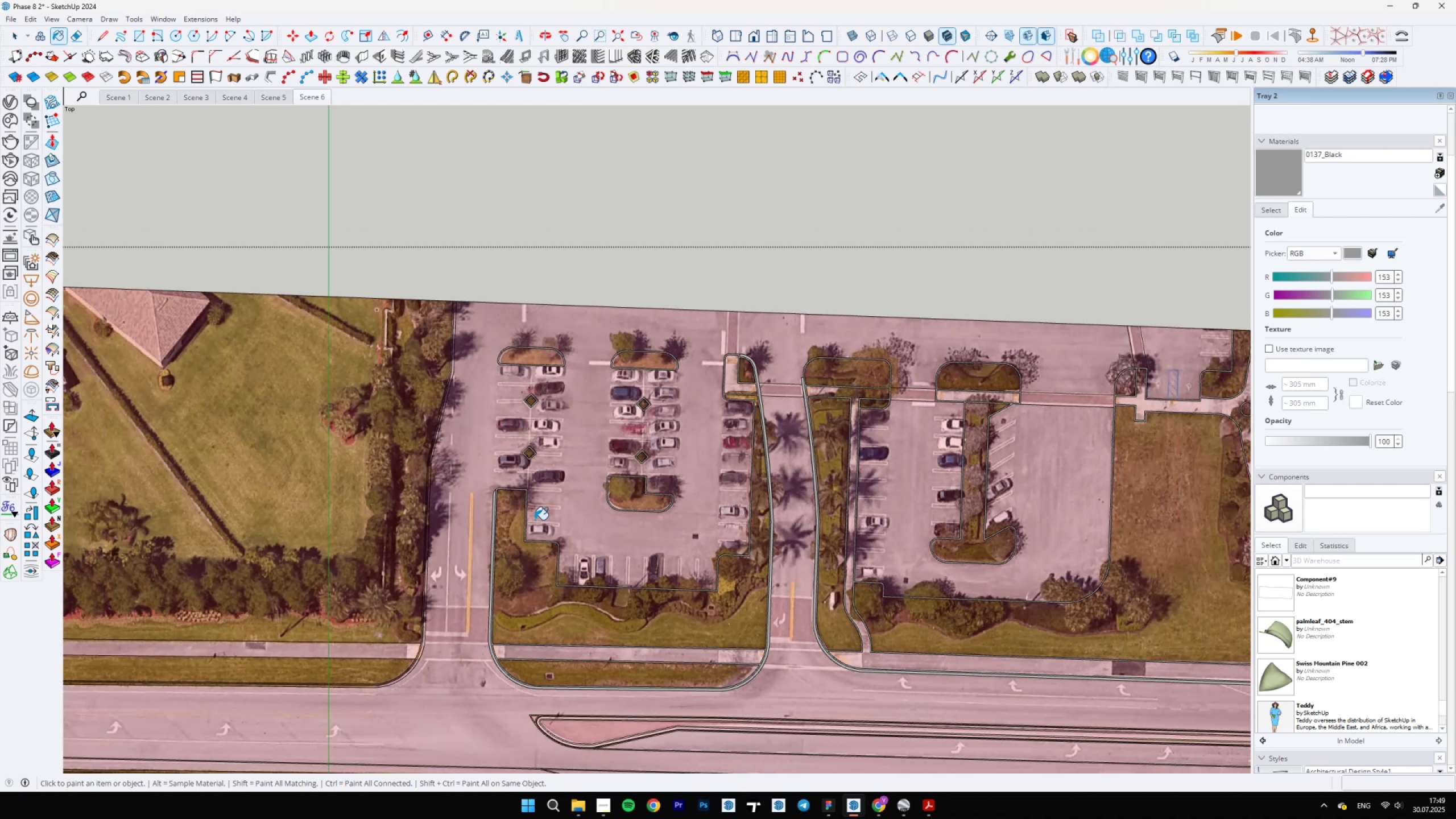 
scroll: coordinate [509, 646], scroll_direction: up, amount: 6.0
 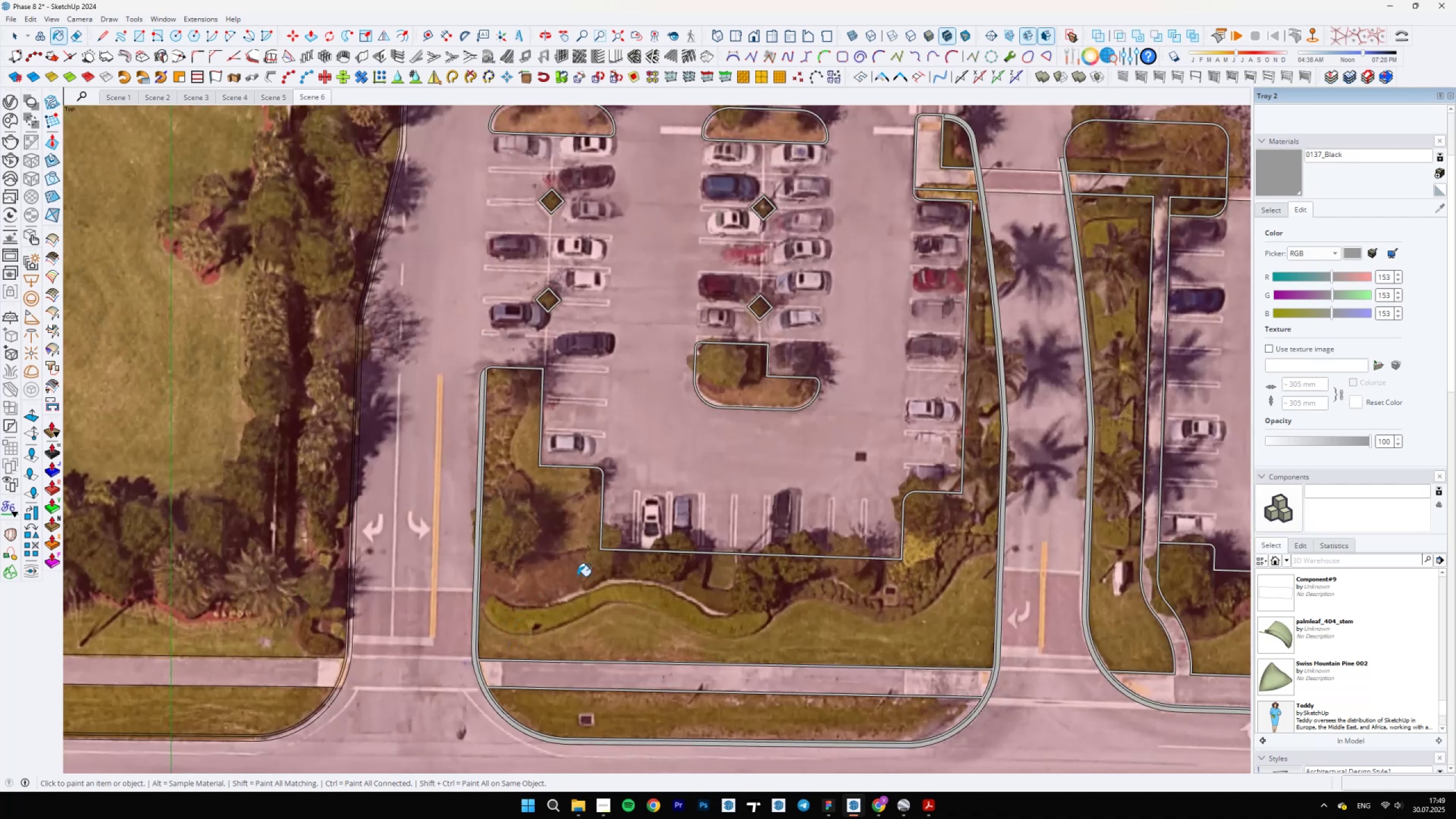 
scroll: coordinate [1000, 538], scroll_direction: down, amount: 5.0
 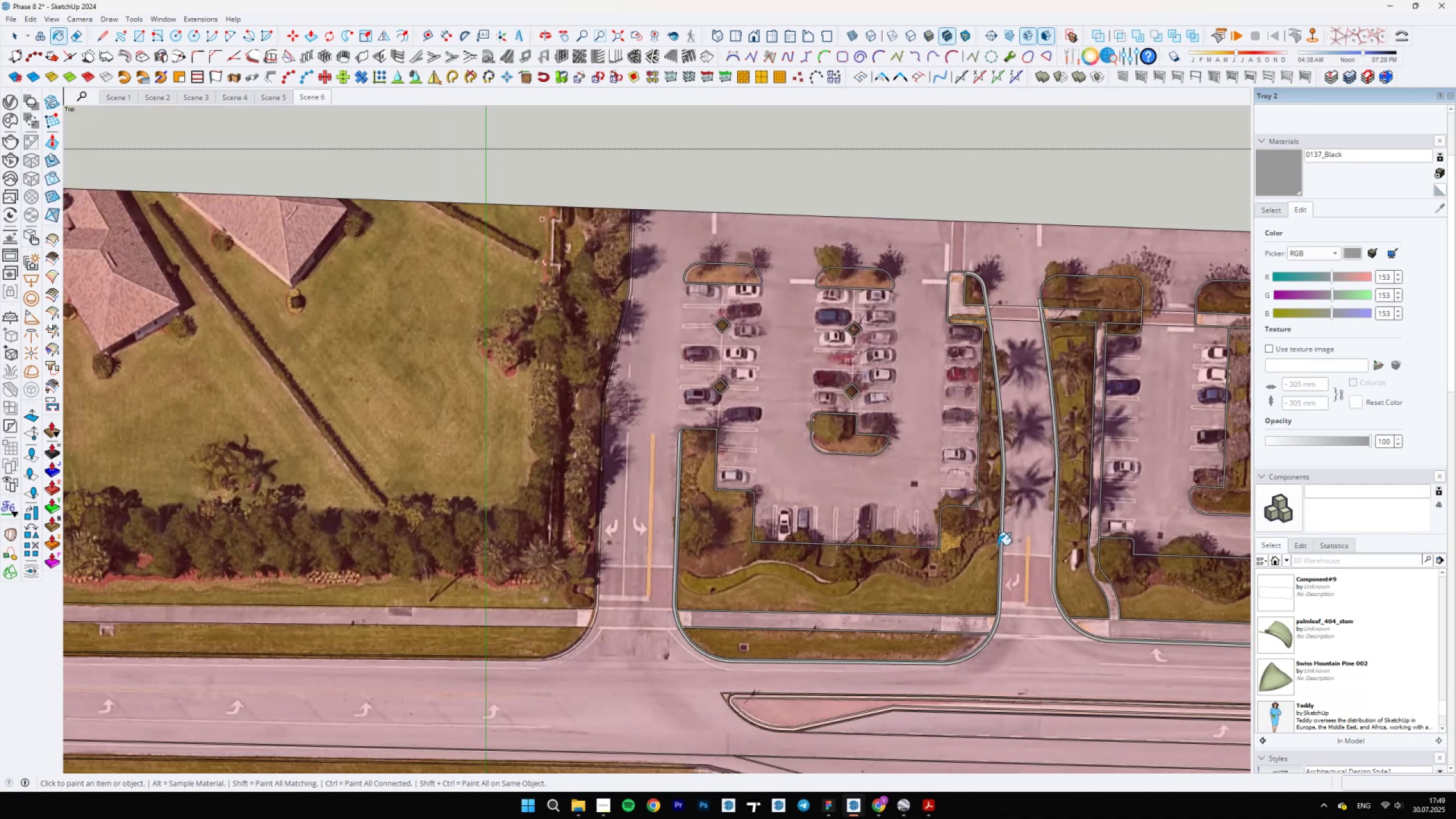 
scroll: coordinate [528, 653], scroll_direction: up, amount: 5.0
 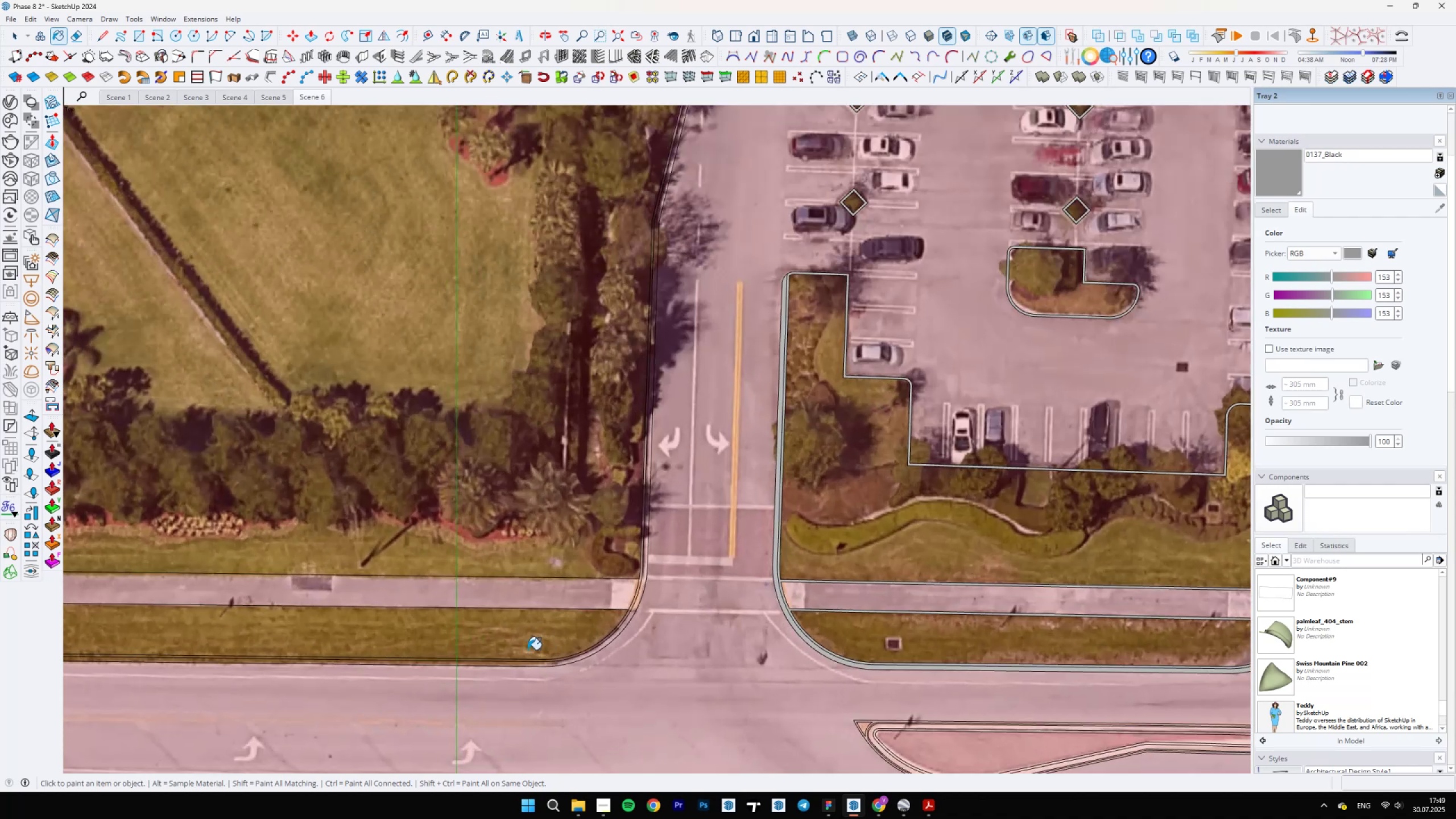 
scroll: coordinate [654, 538], scroll_direction: down, amount: 9.0
 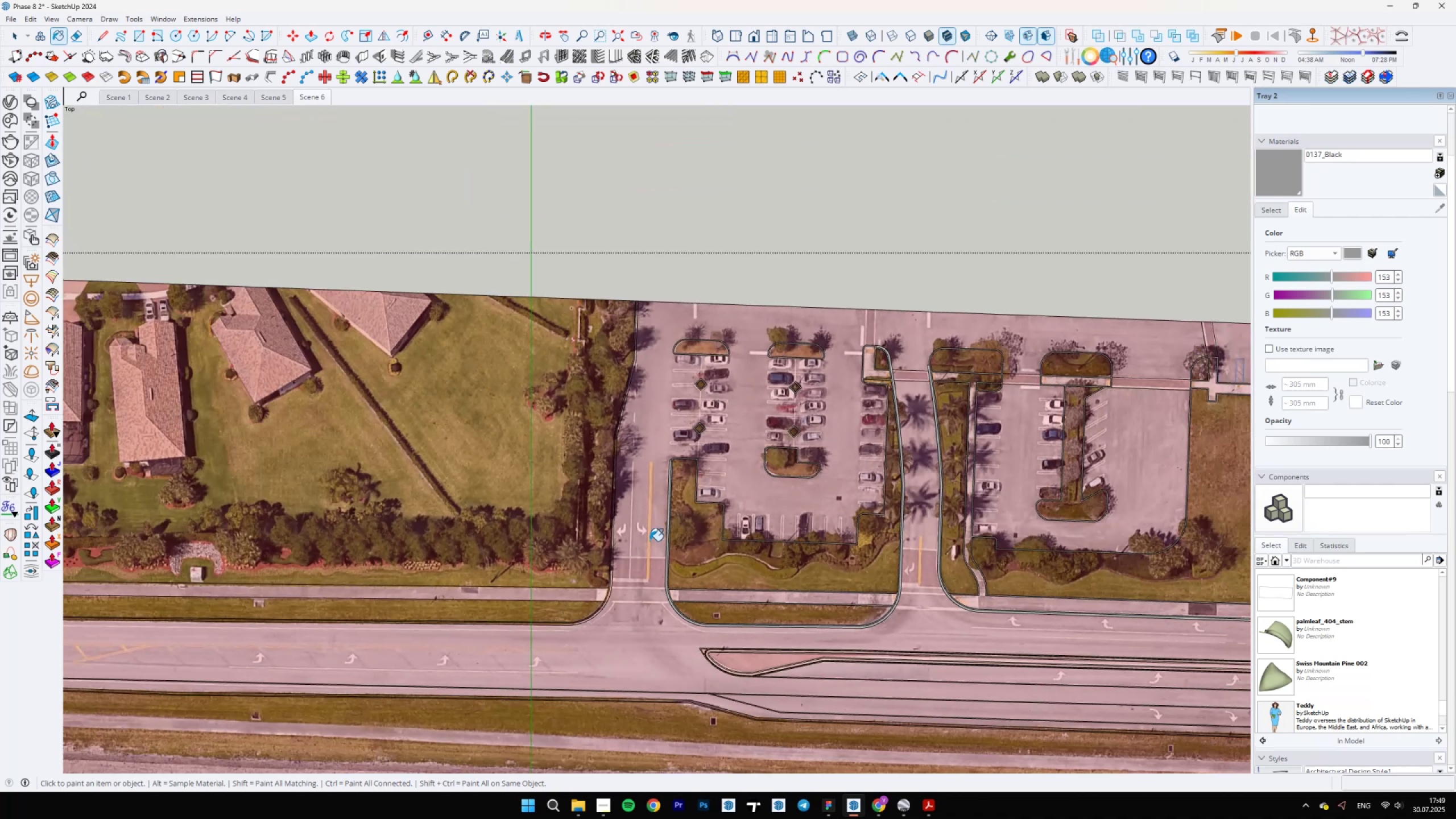 
scroll: coordinate [637, 549], scroll_direction: up, amount: 1.0
 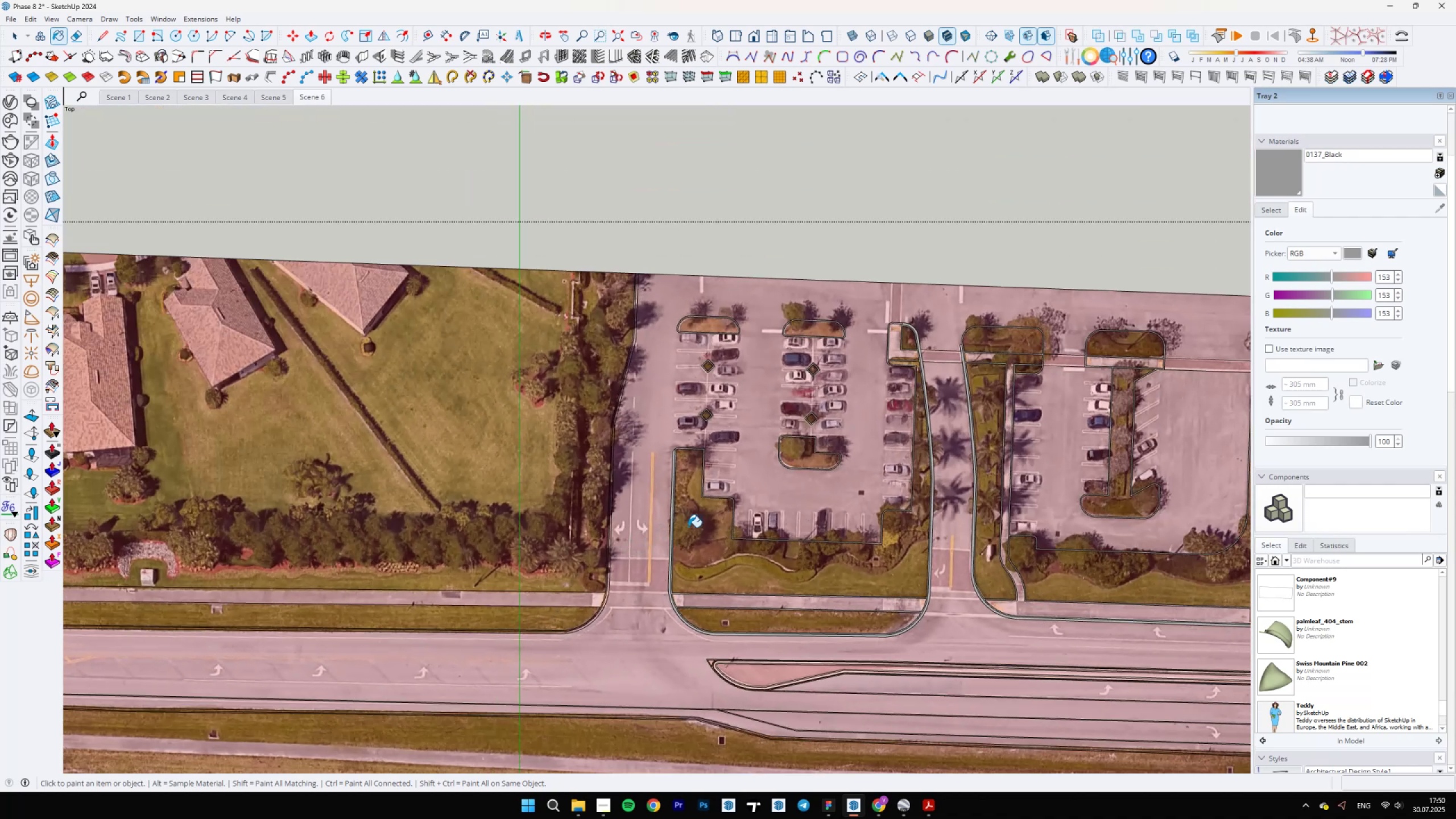 
scroll: coordinate [283, 544], scroll_direction: none, amount: 0.0
 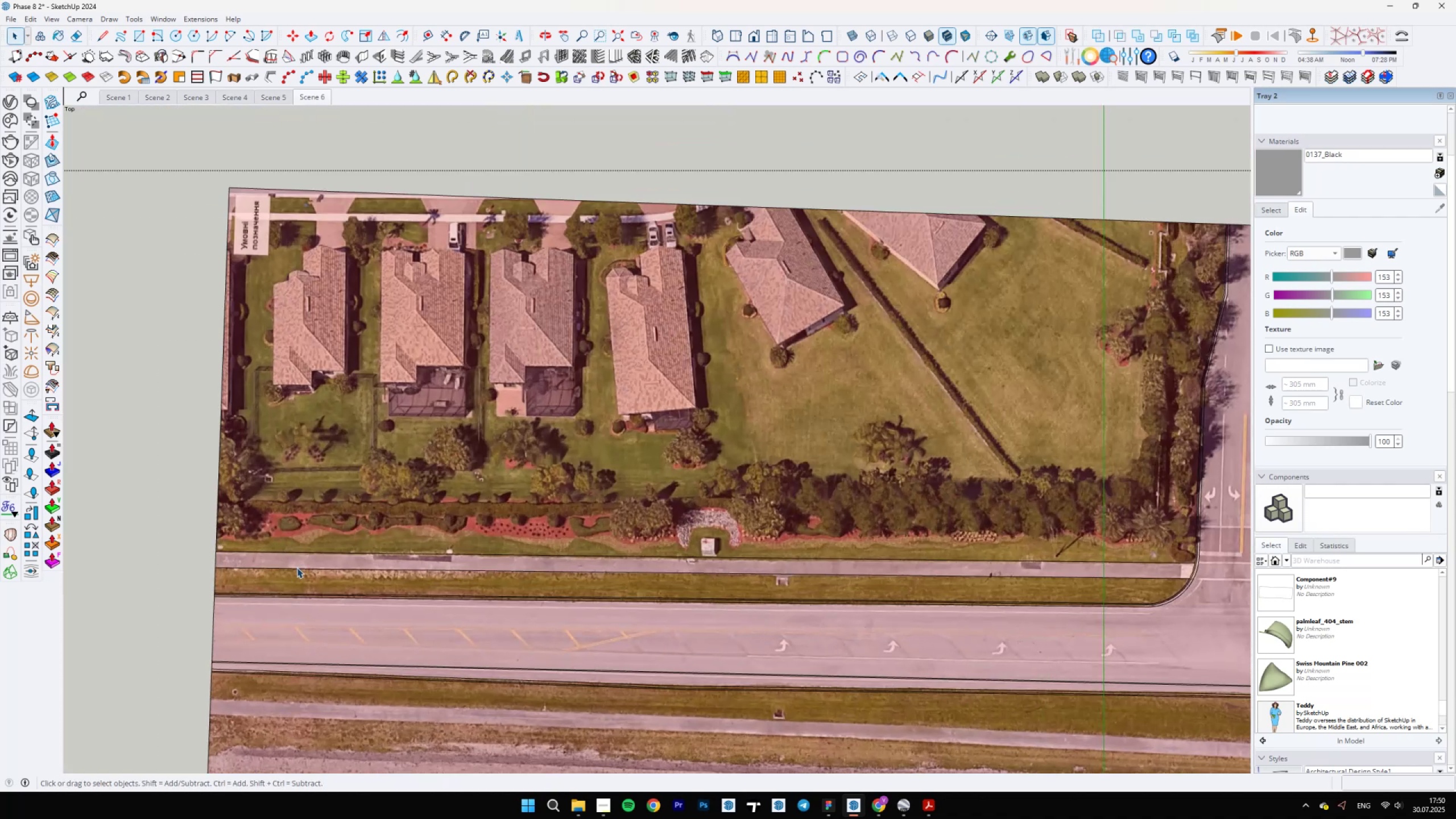 
key(Space)
 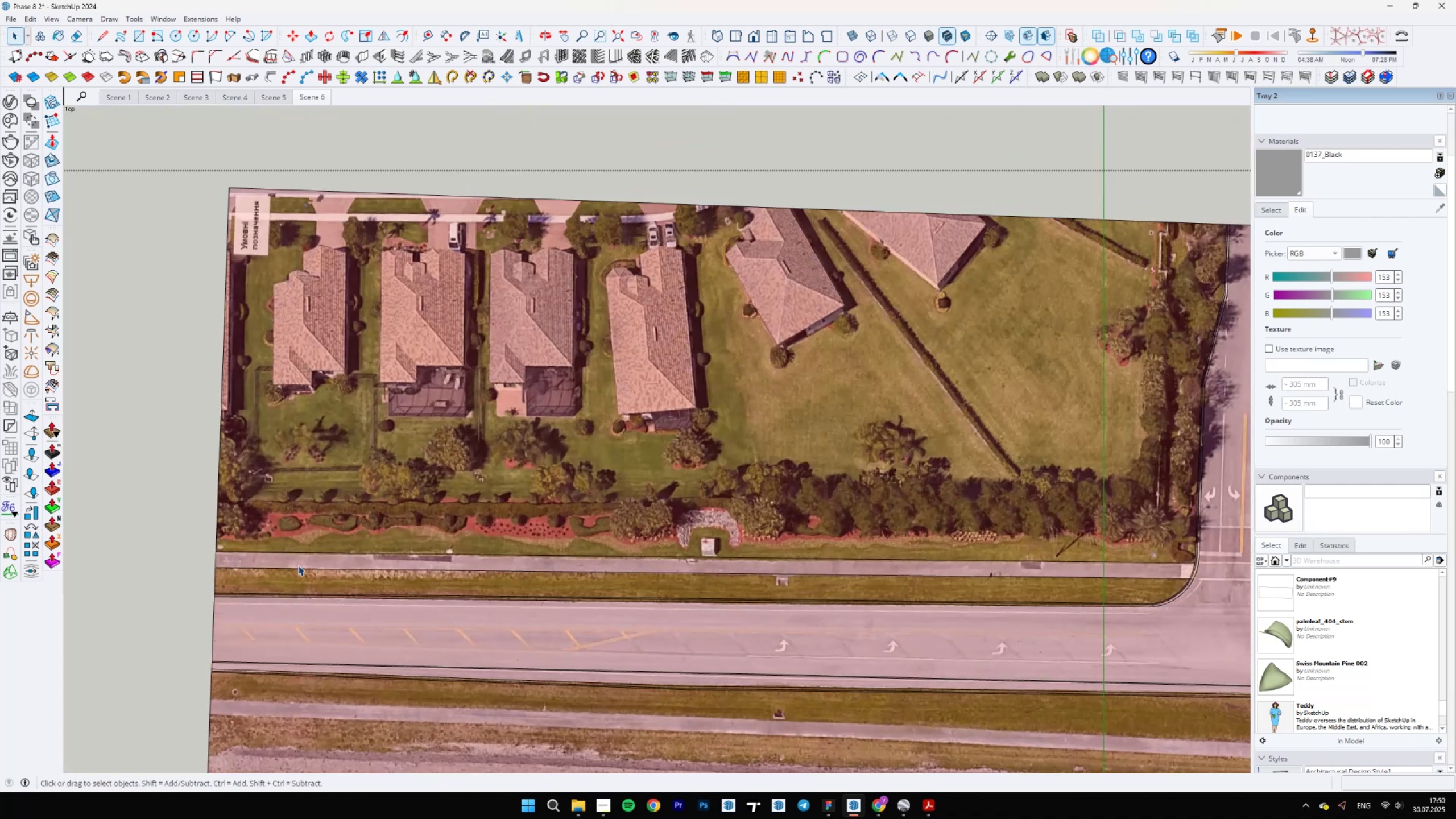 
left_click([297, 568])
 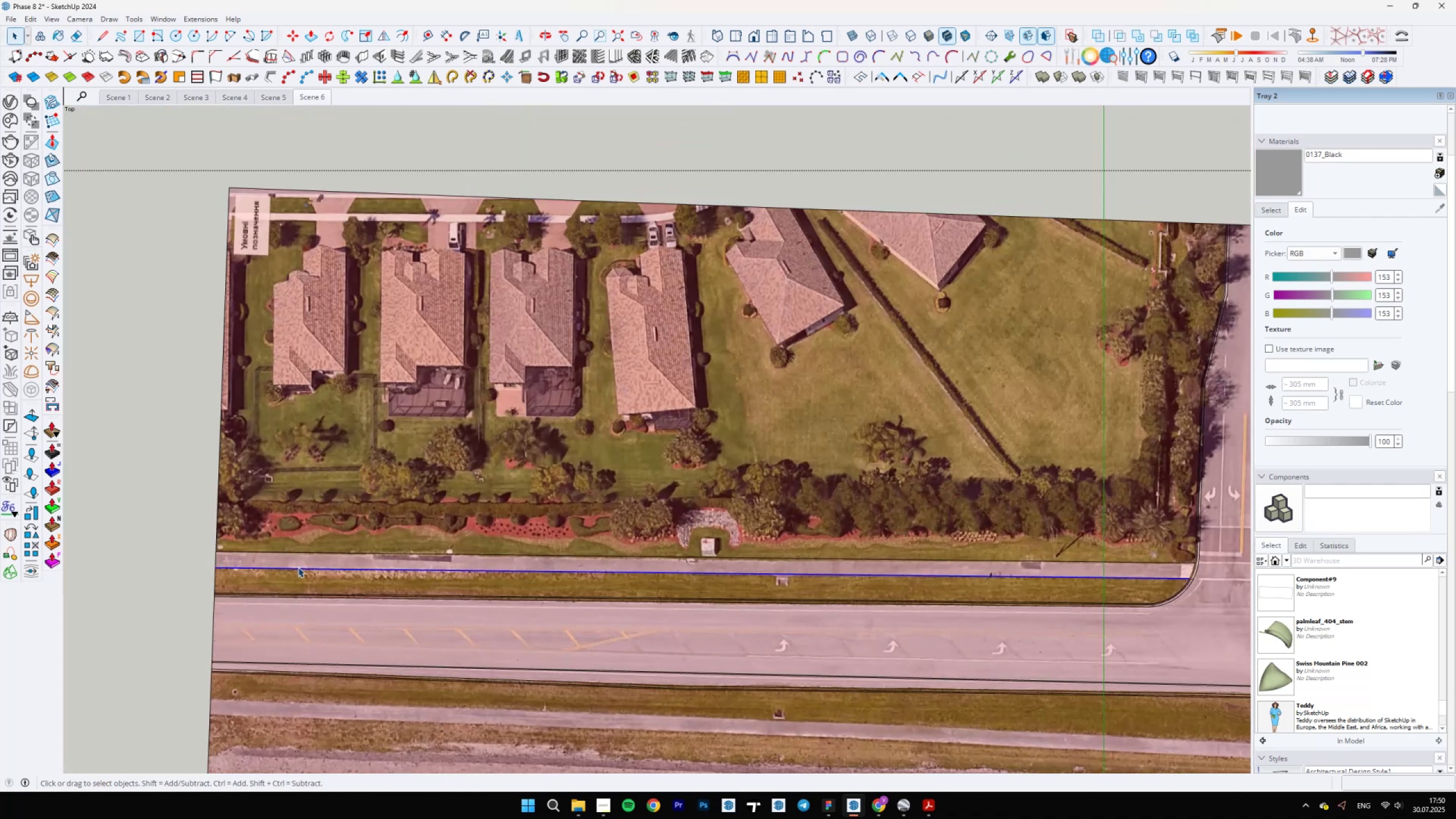 
scroll: coordinate [281, 555], scroll_direction: up, amount: 18.0
 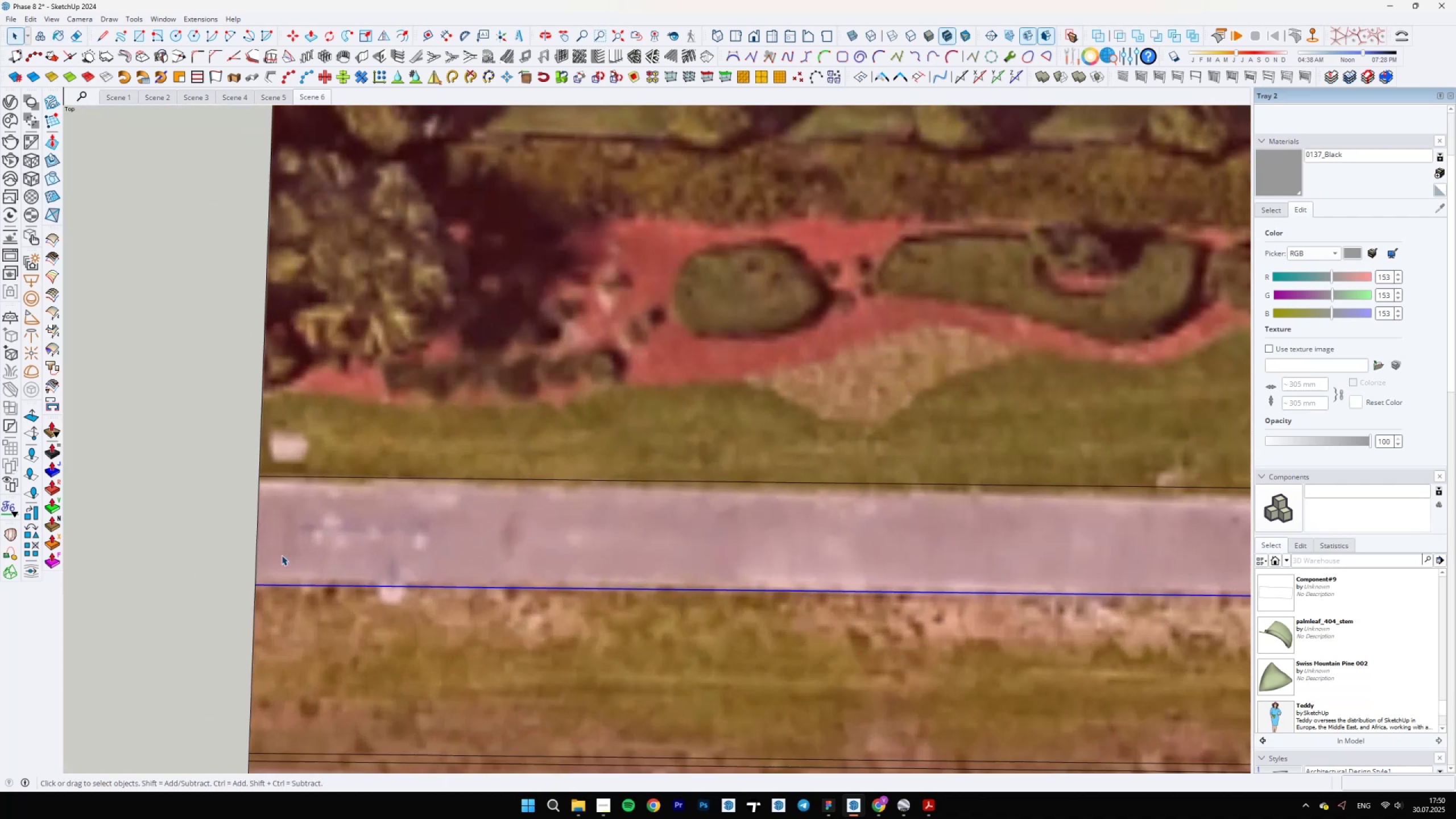 
key(M)
 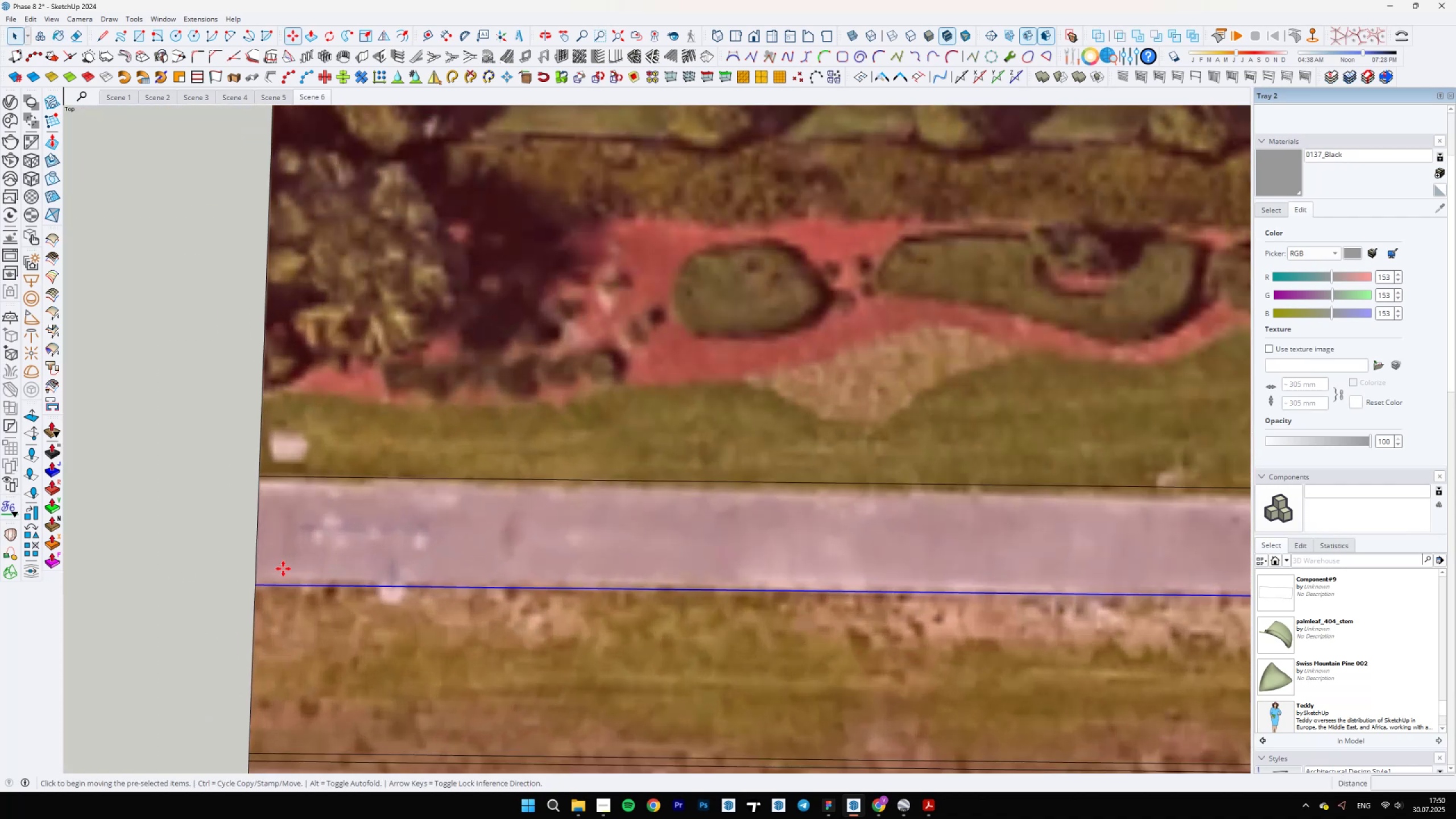 
key(Control+ControlLeft)
 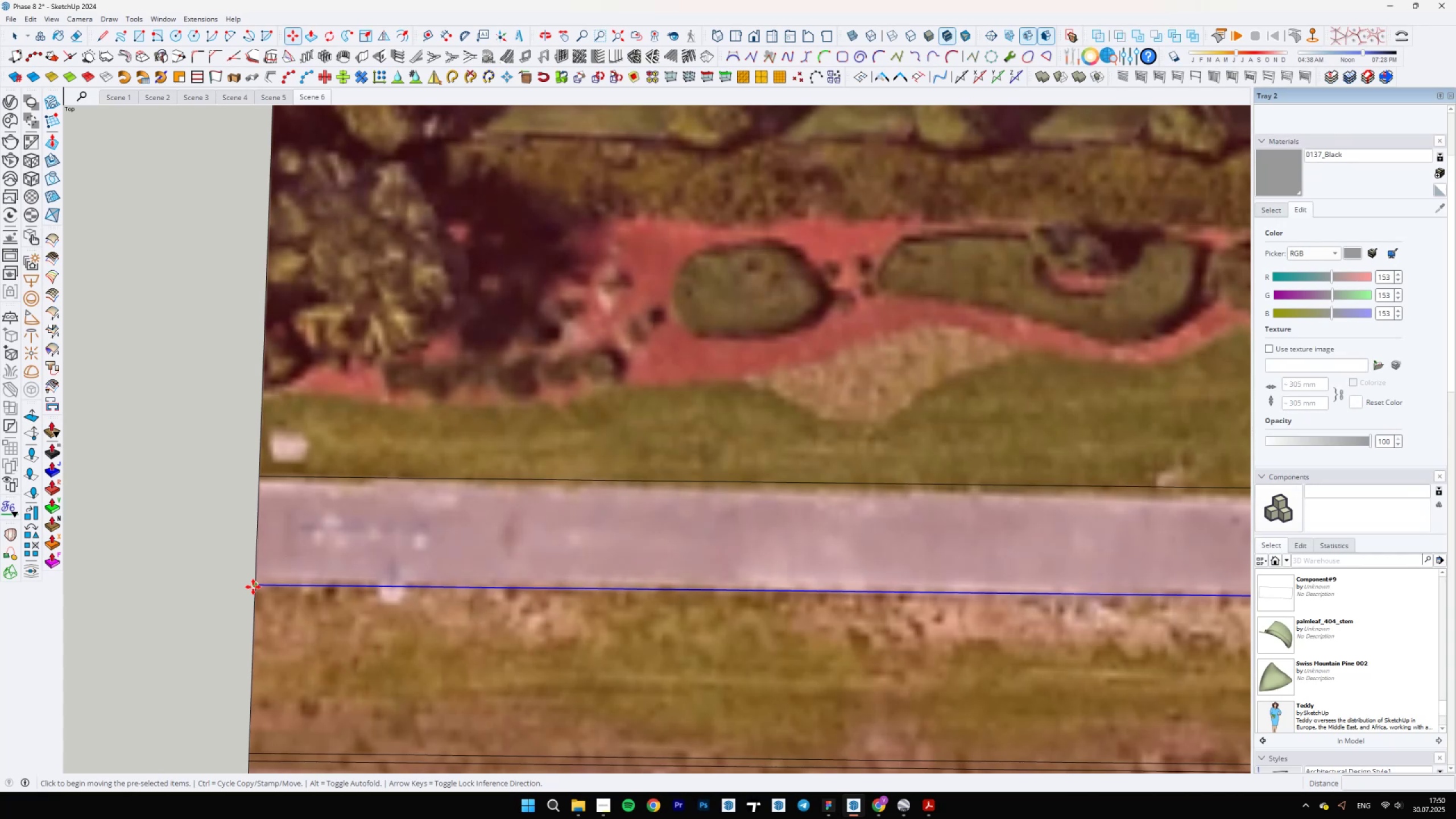 
left_click([253, 587])
 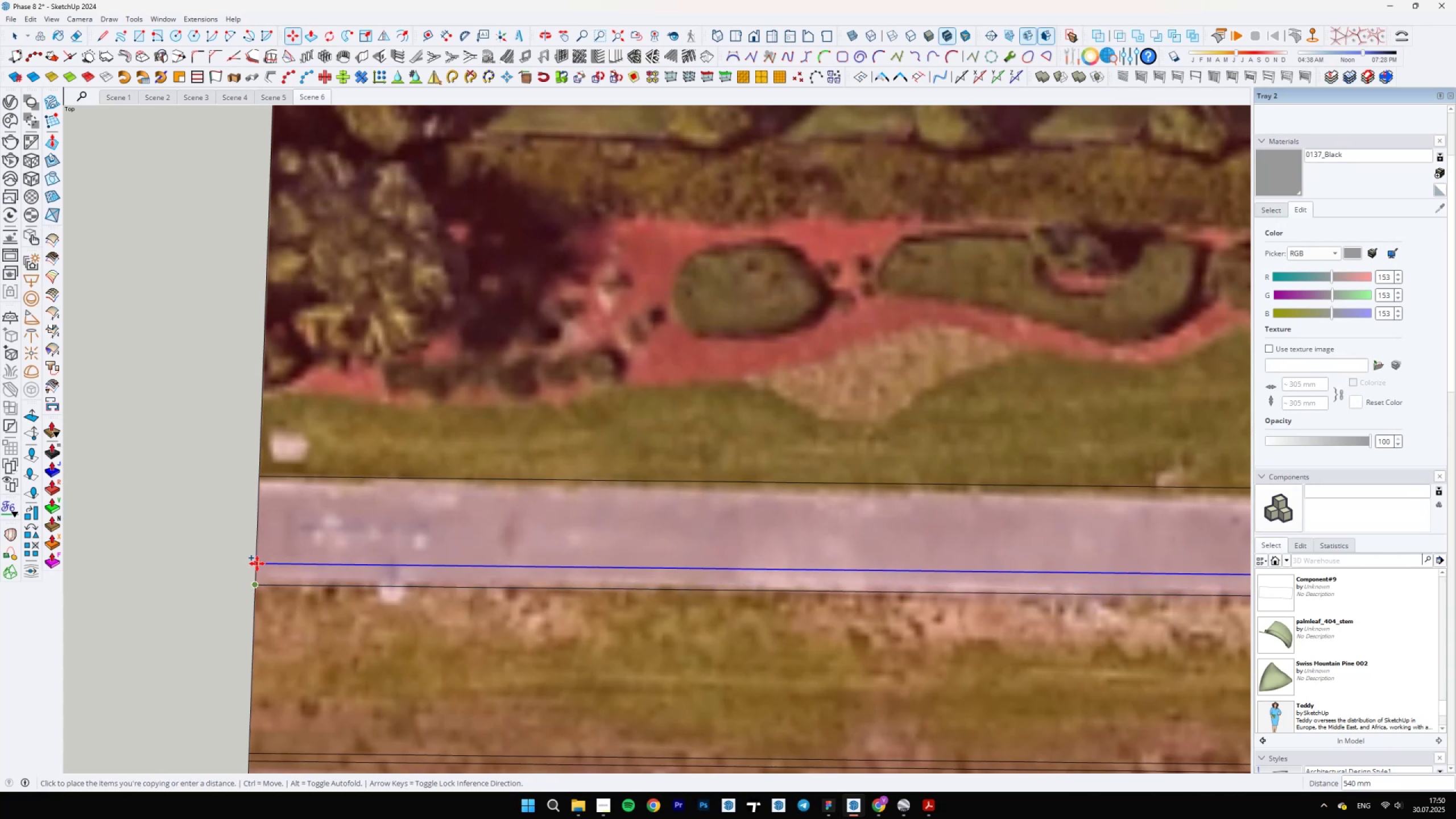 
type(200)
 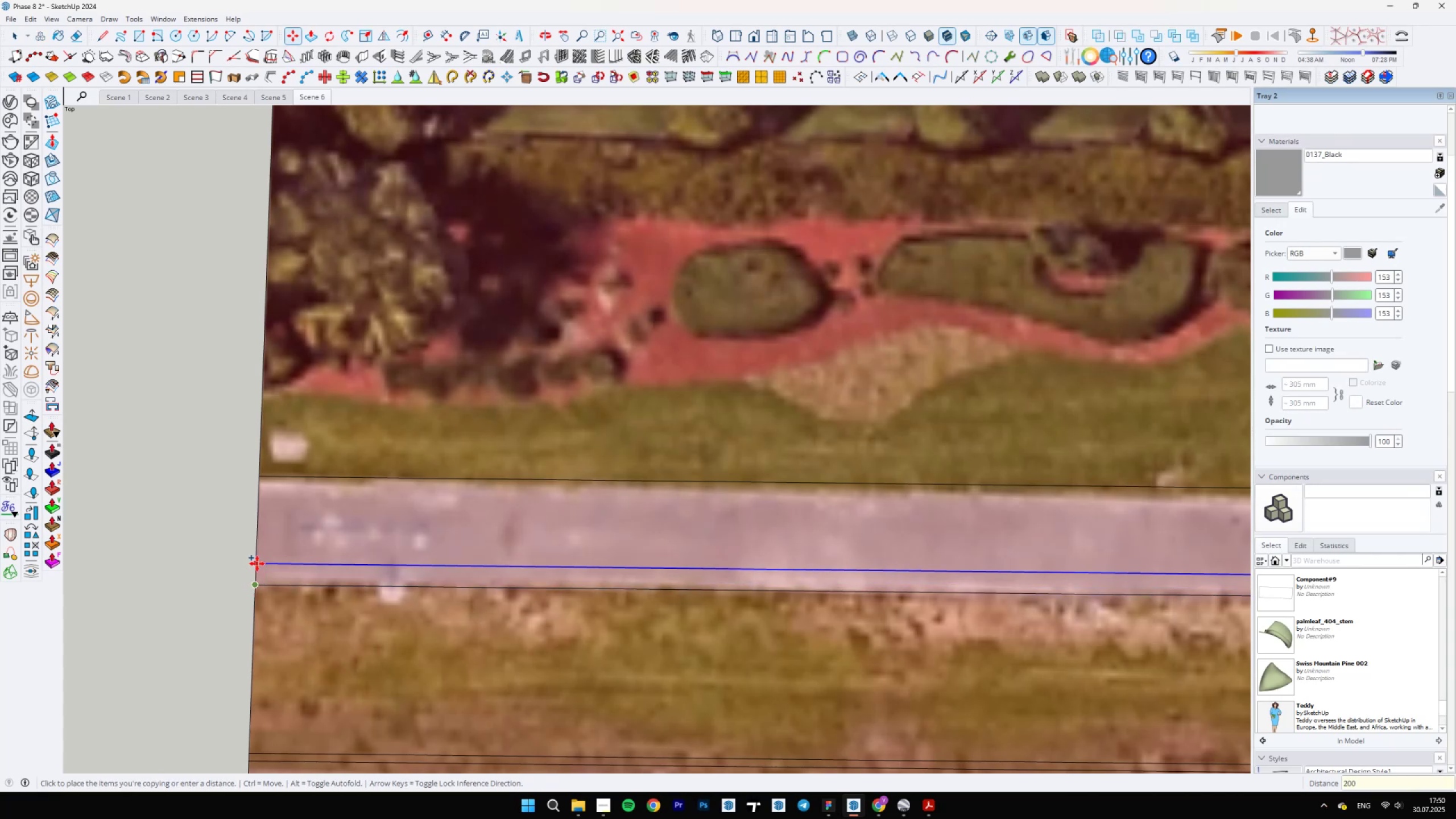 
key(Enter)
 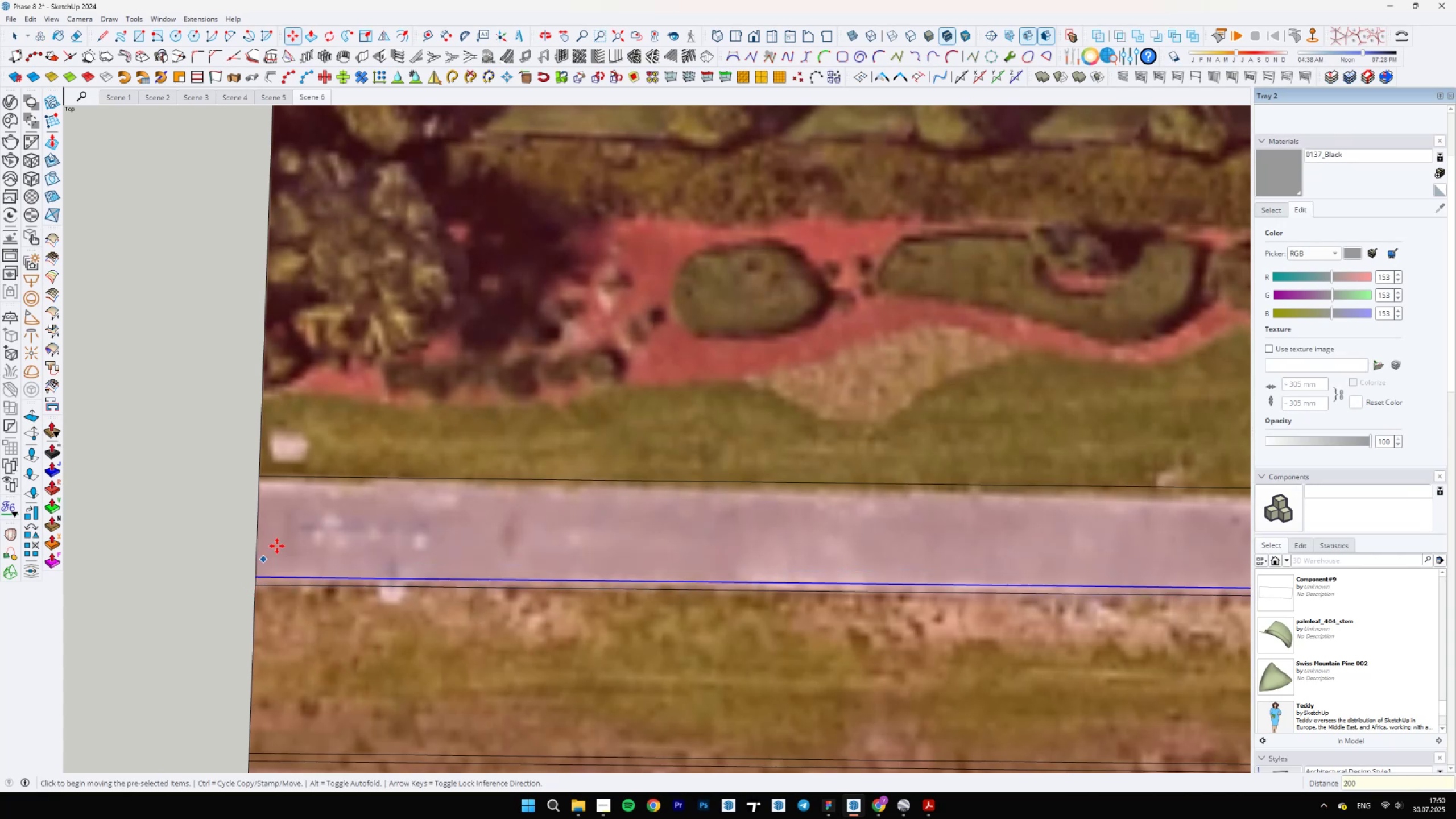 
key(Space)
 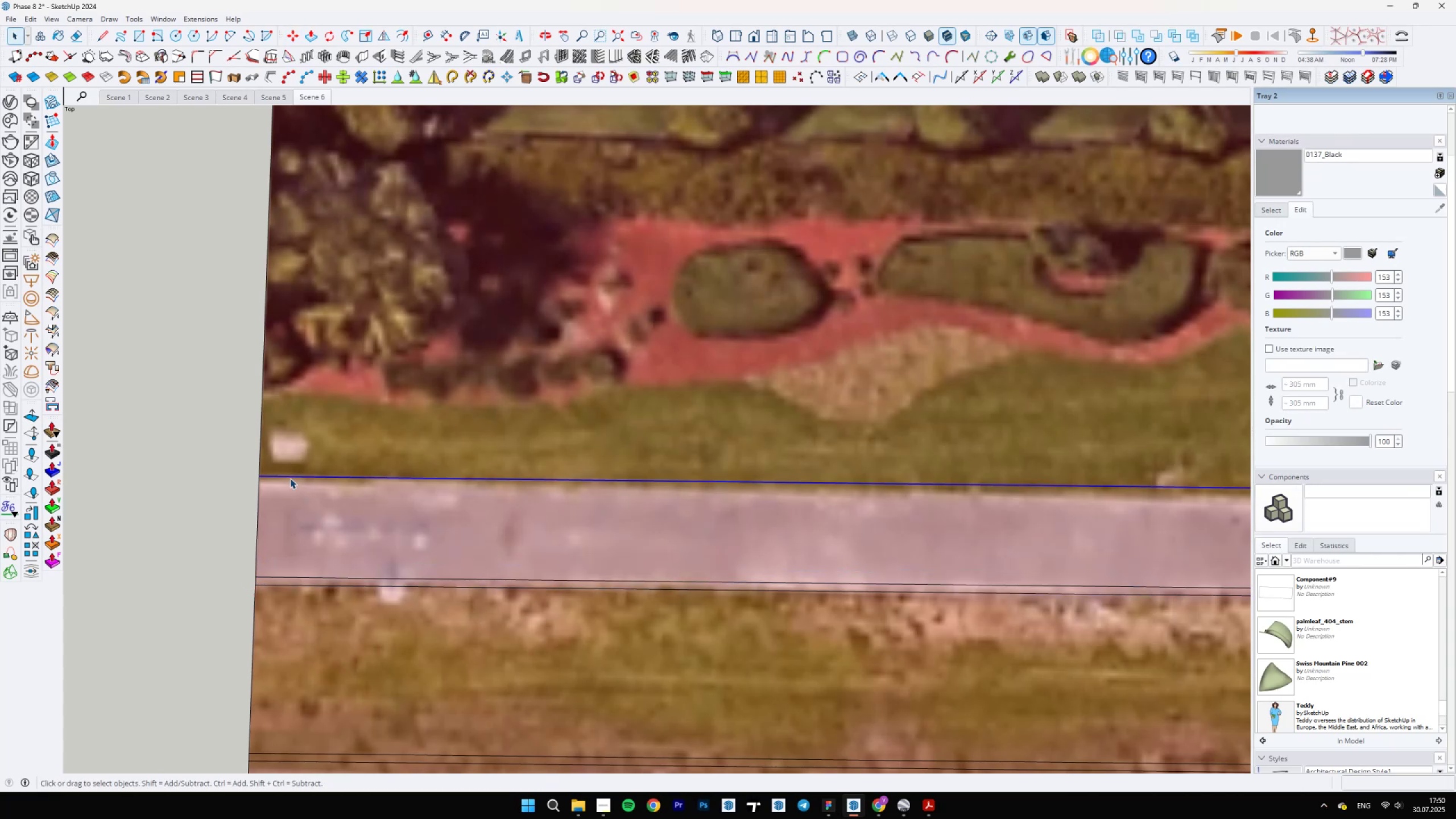 
key(M)
 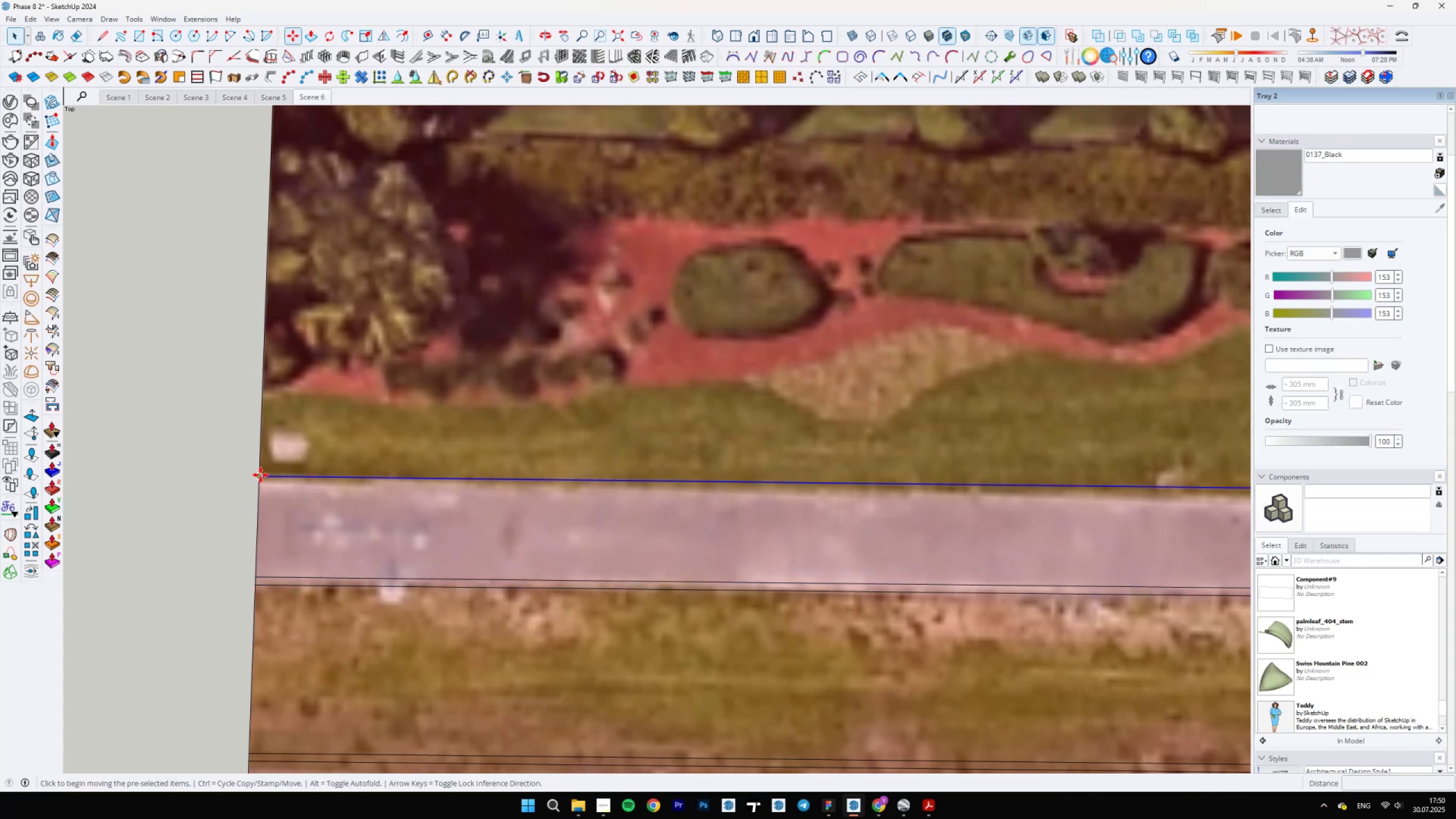 
key(Control+ControlLeft)
 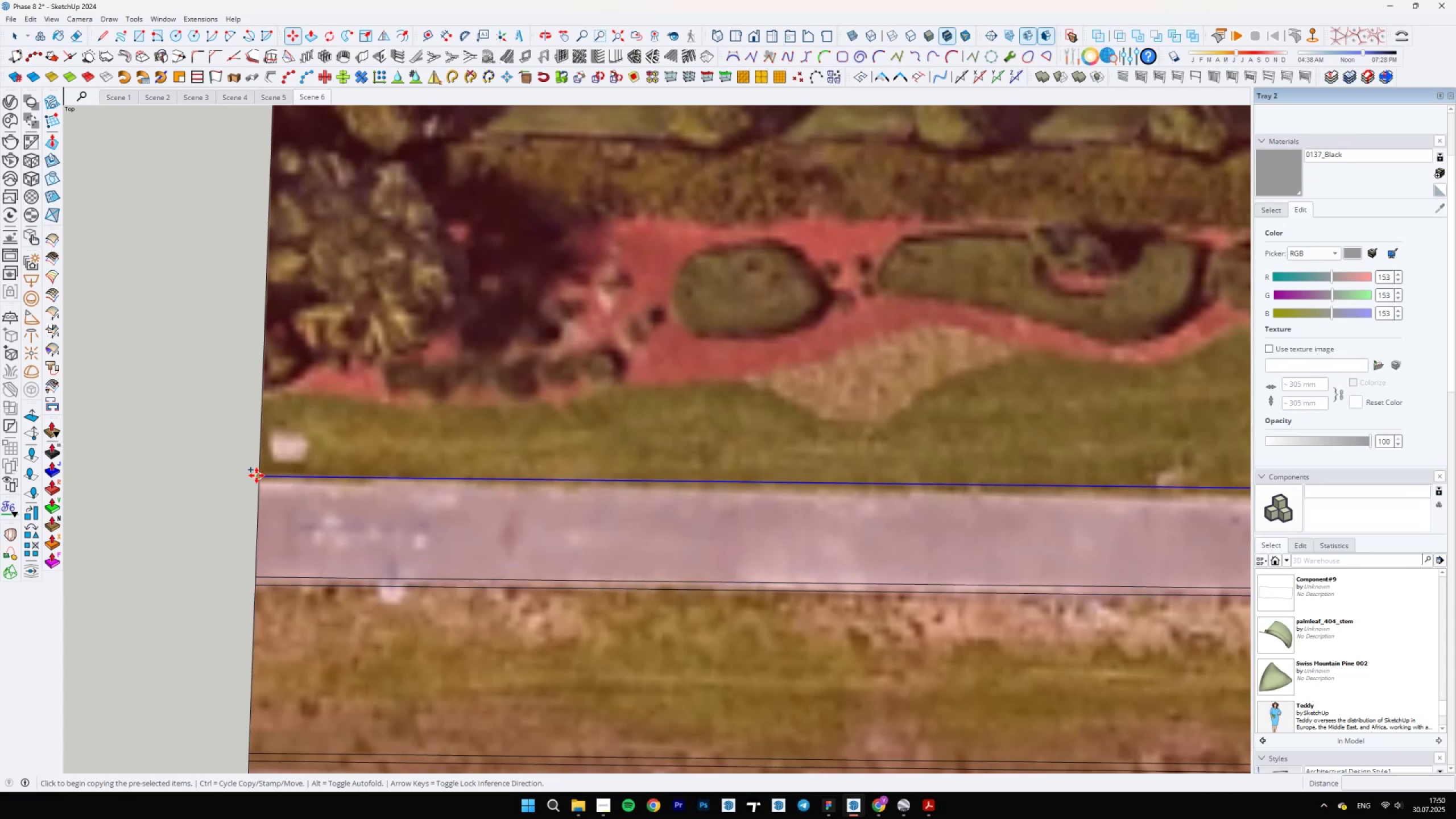 
left_click([257, 475])
 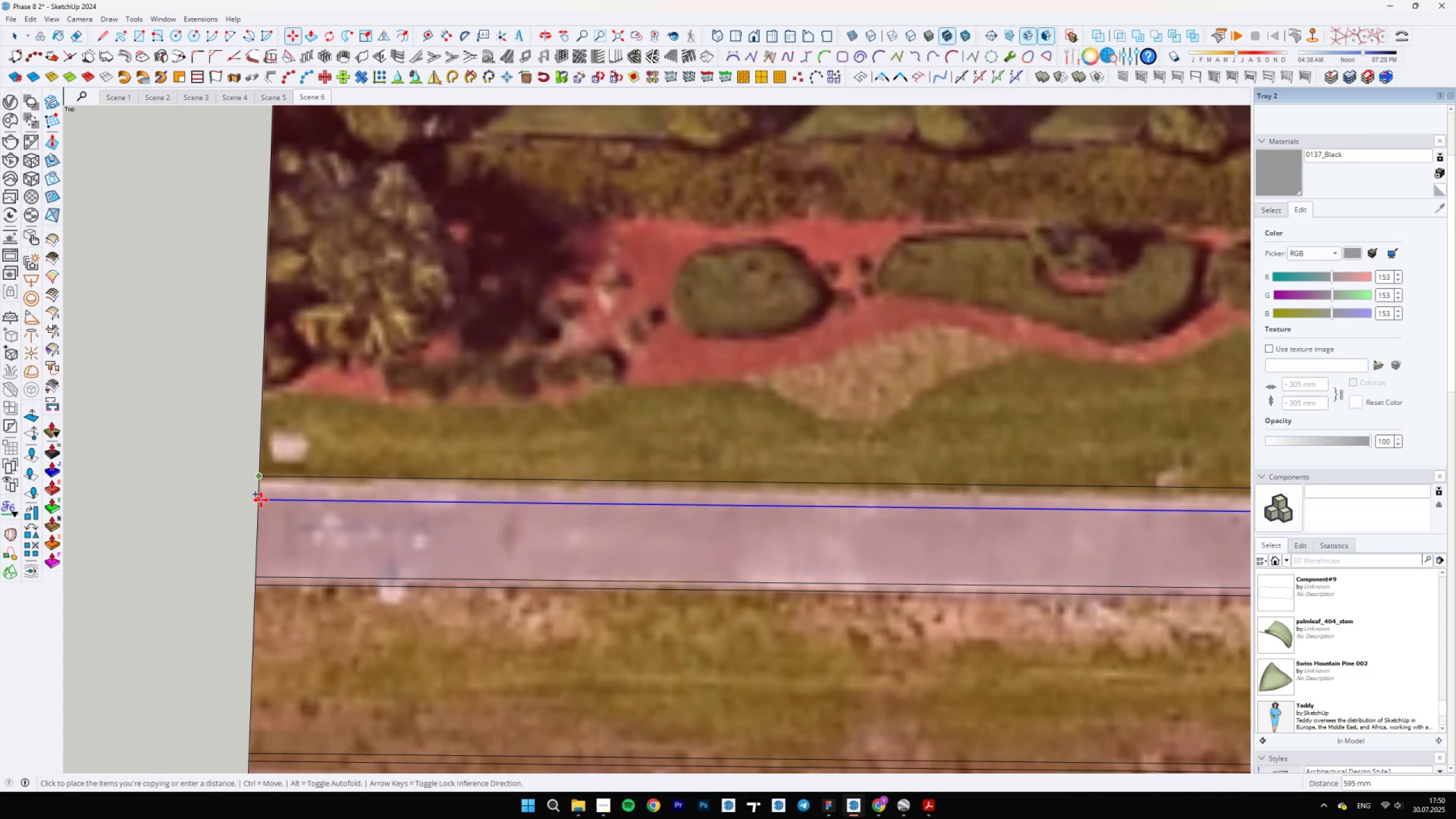 
type(200)
 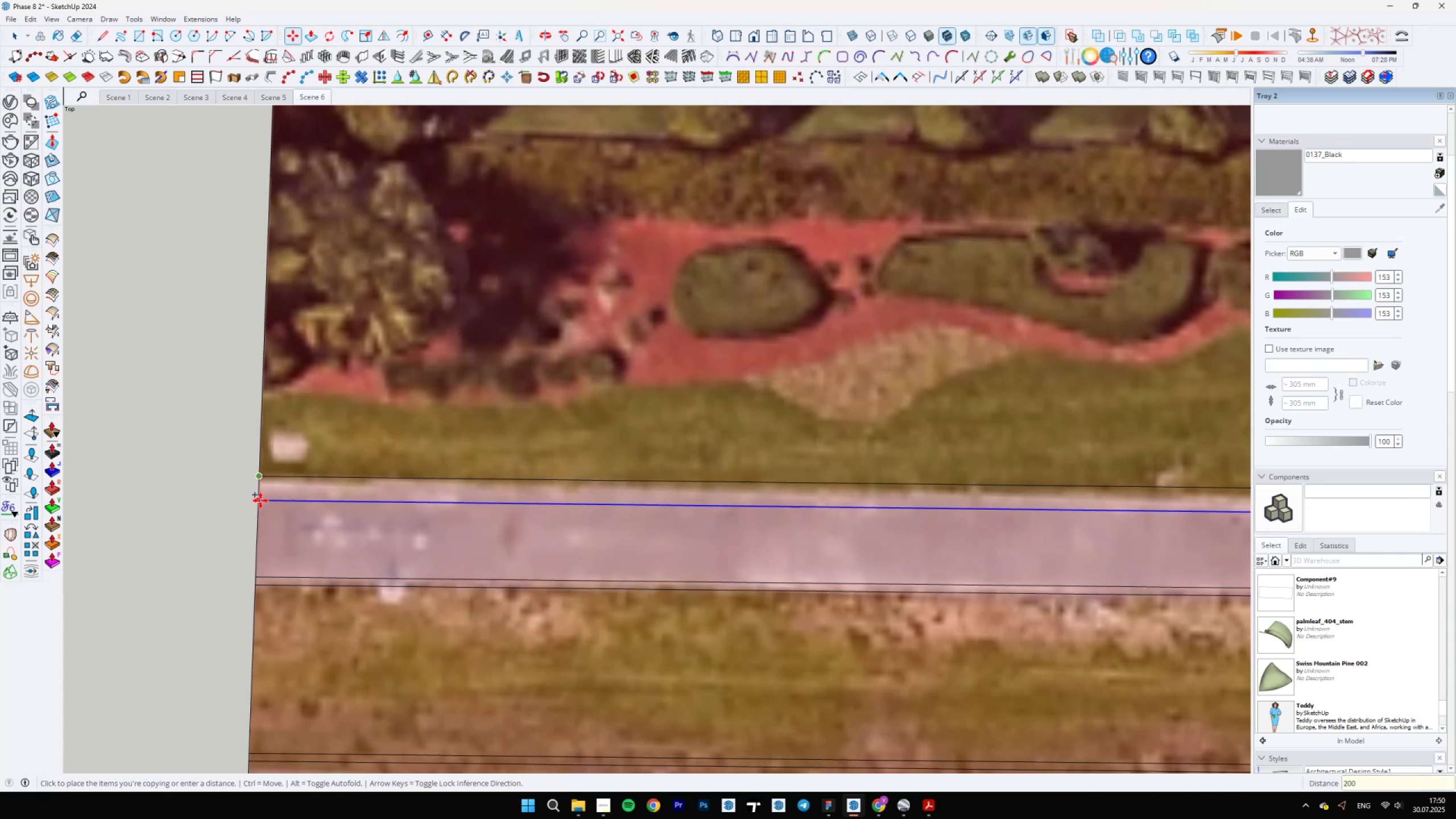 
key(Enter)
 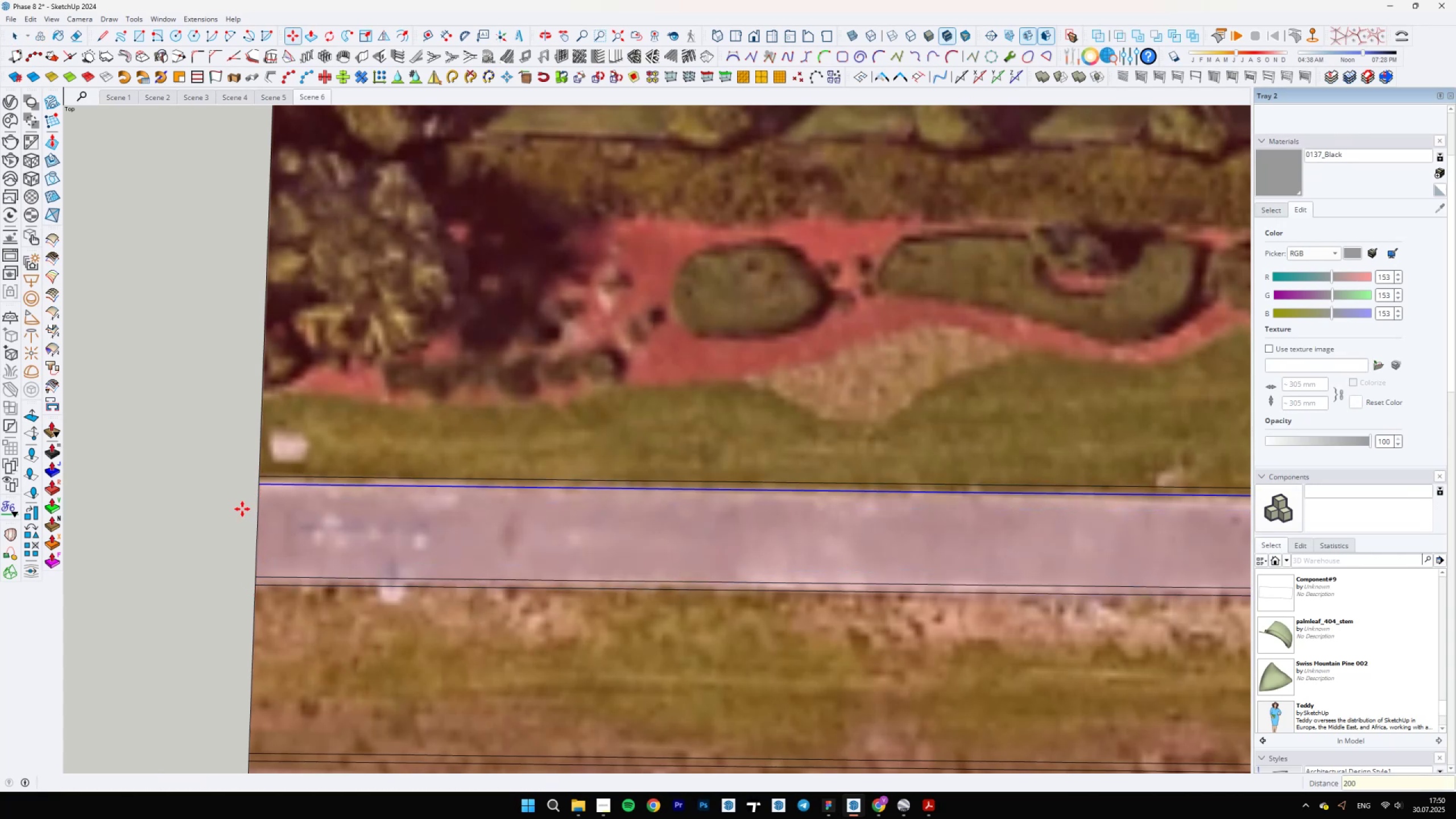 
scroll: coordinate [999, 629], scroll_direction: down, amount: 17.0
 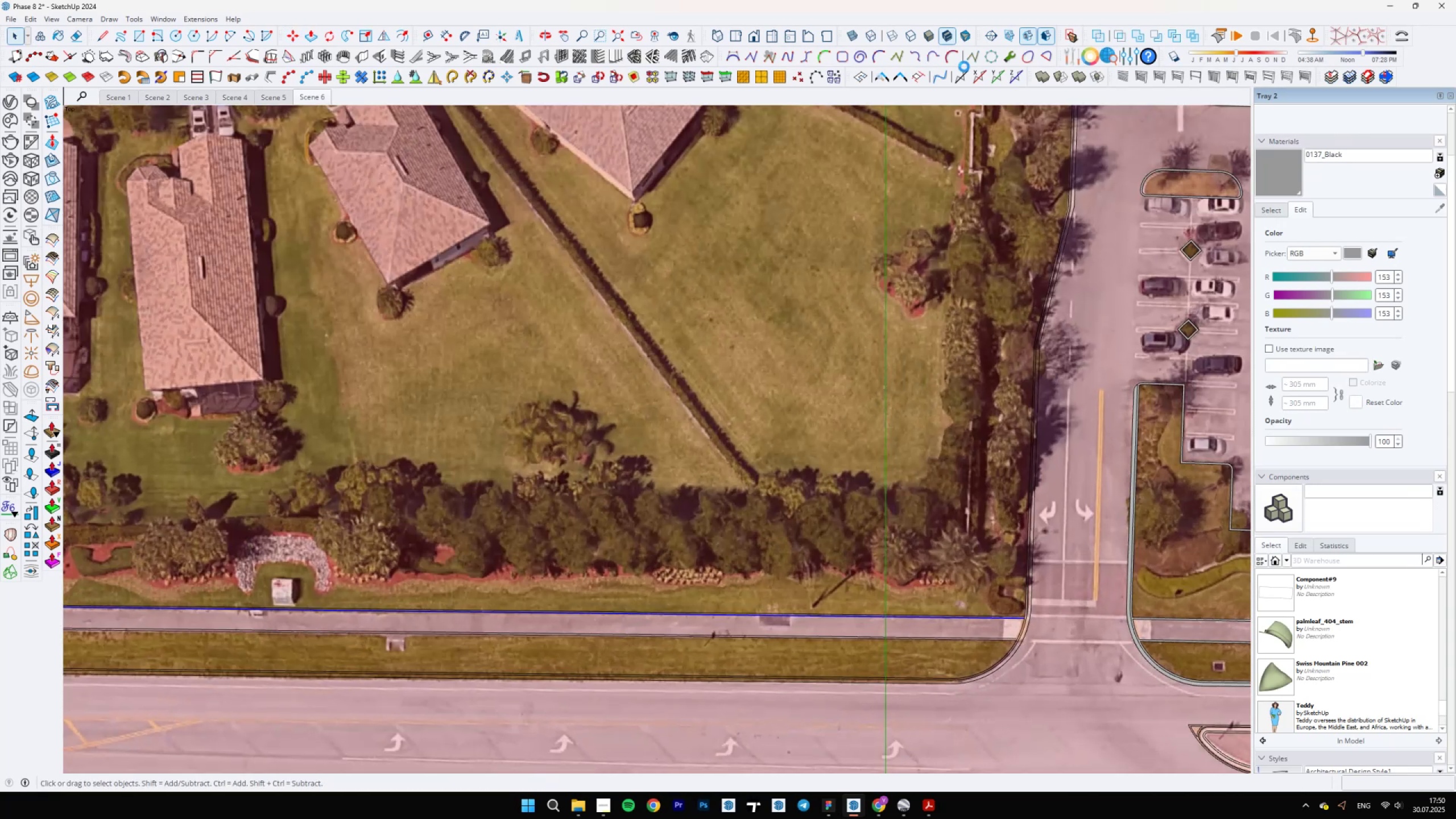 
key(Space)
 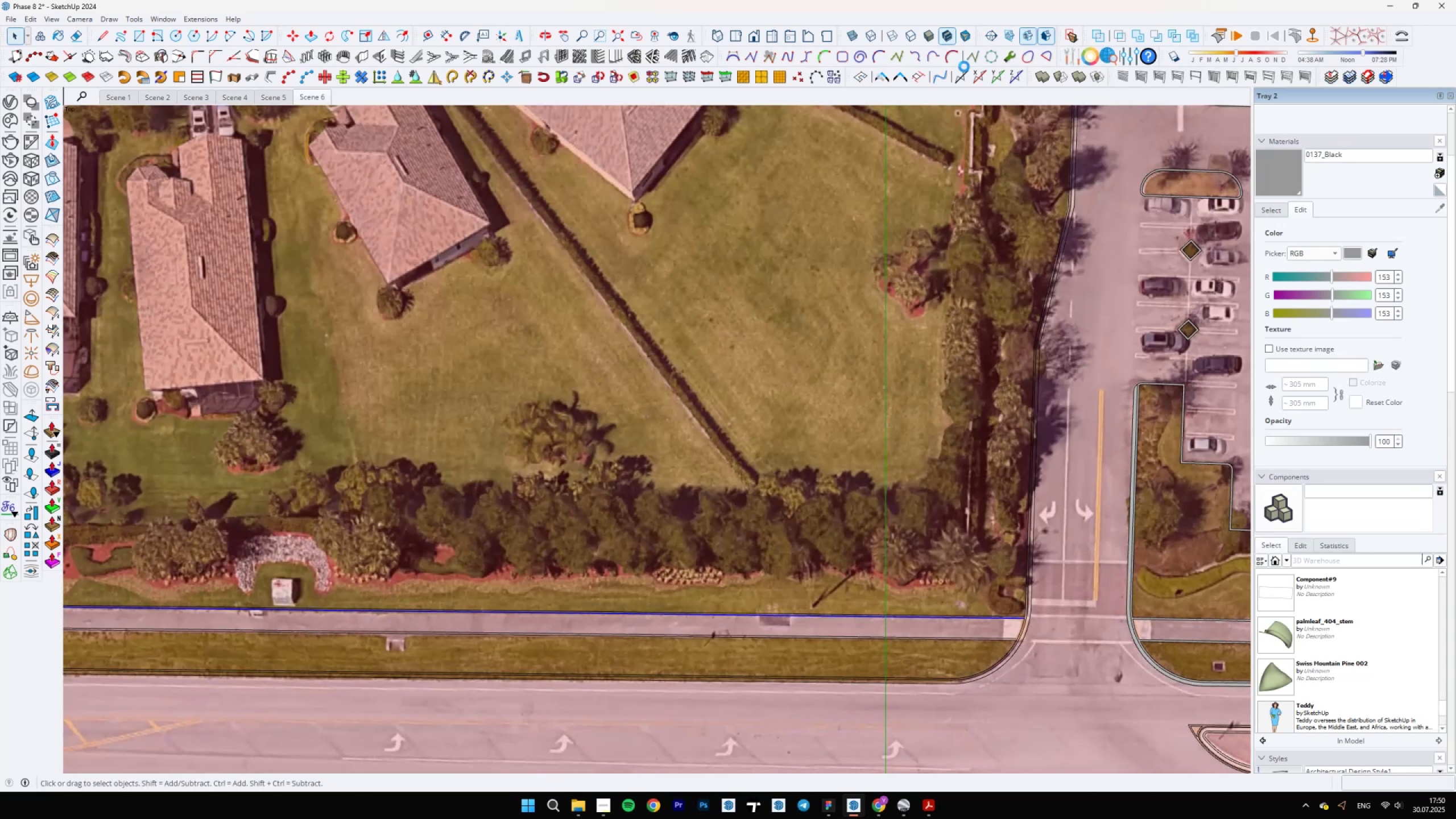 
left_click([873, 77])
 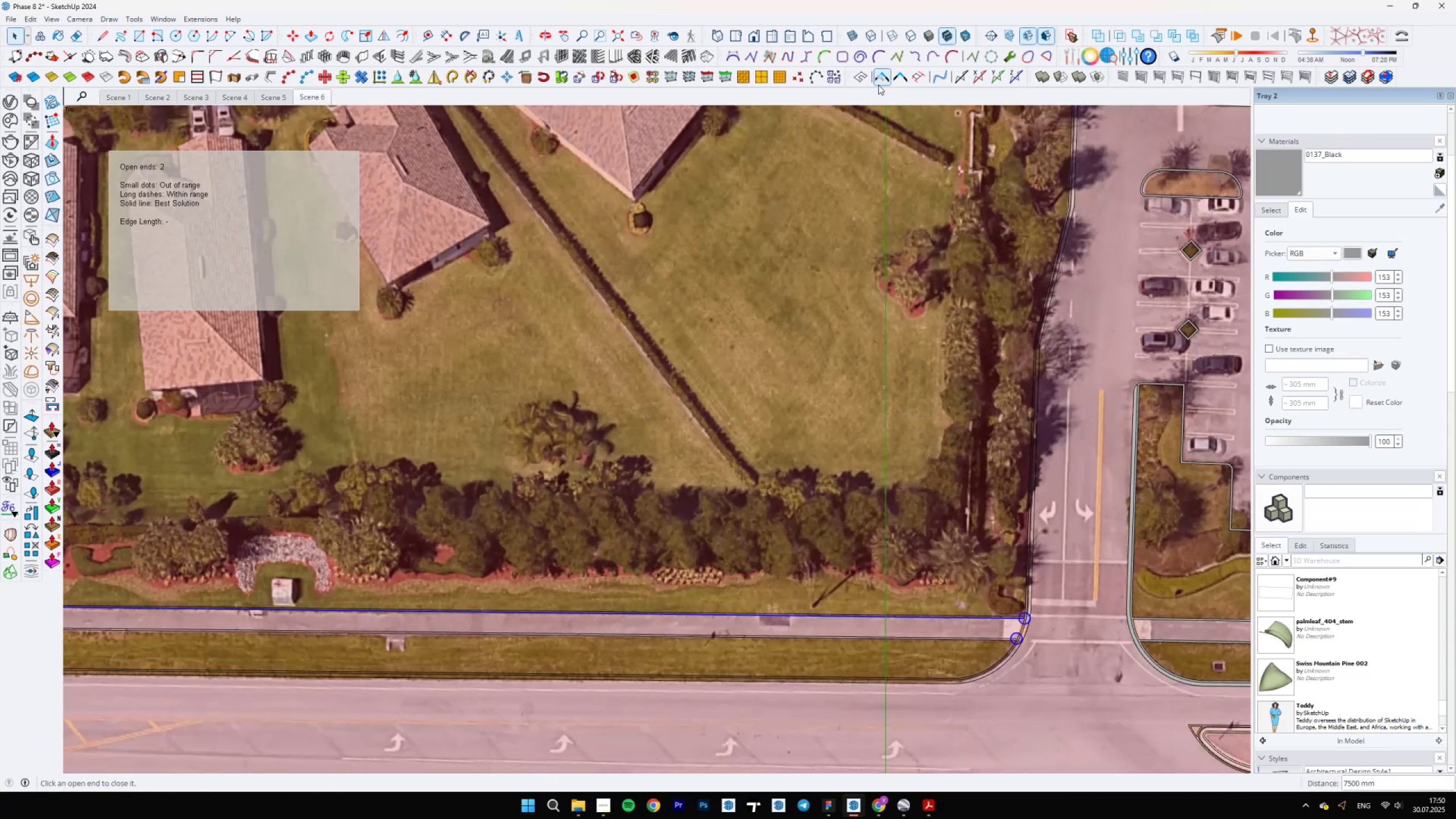 
scroll: coordinate [991, 621], scroll_direction: up, amount: 24.0
 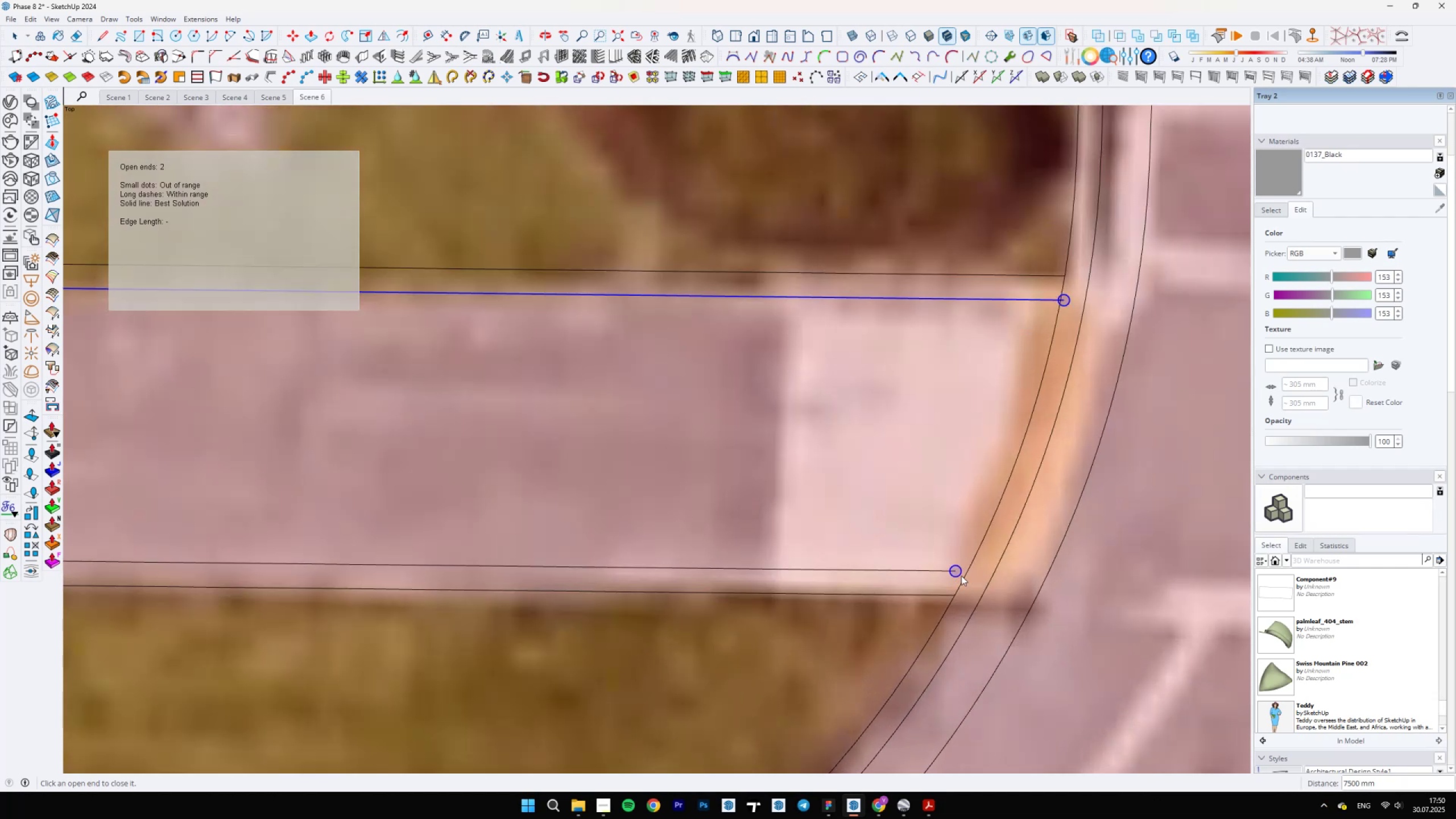 
left_click([957, 571])
 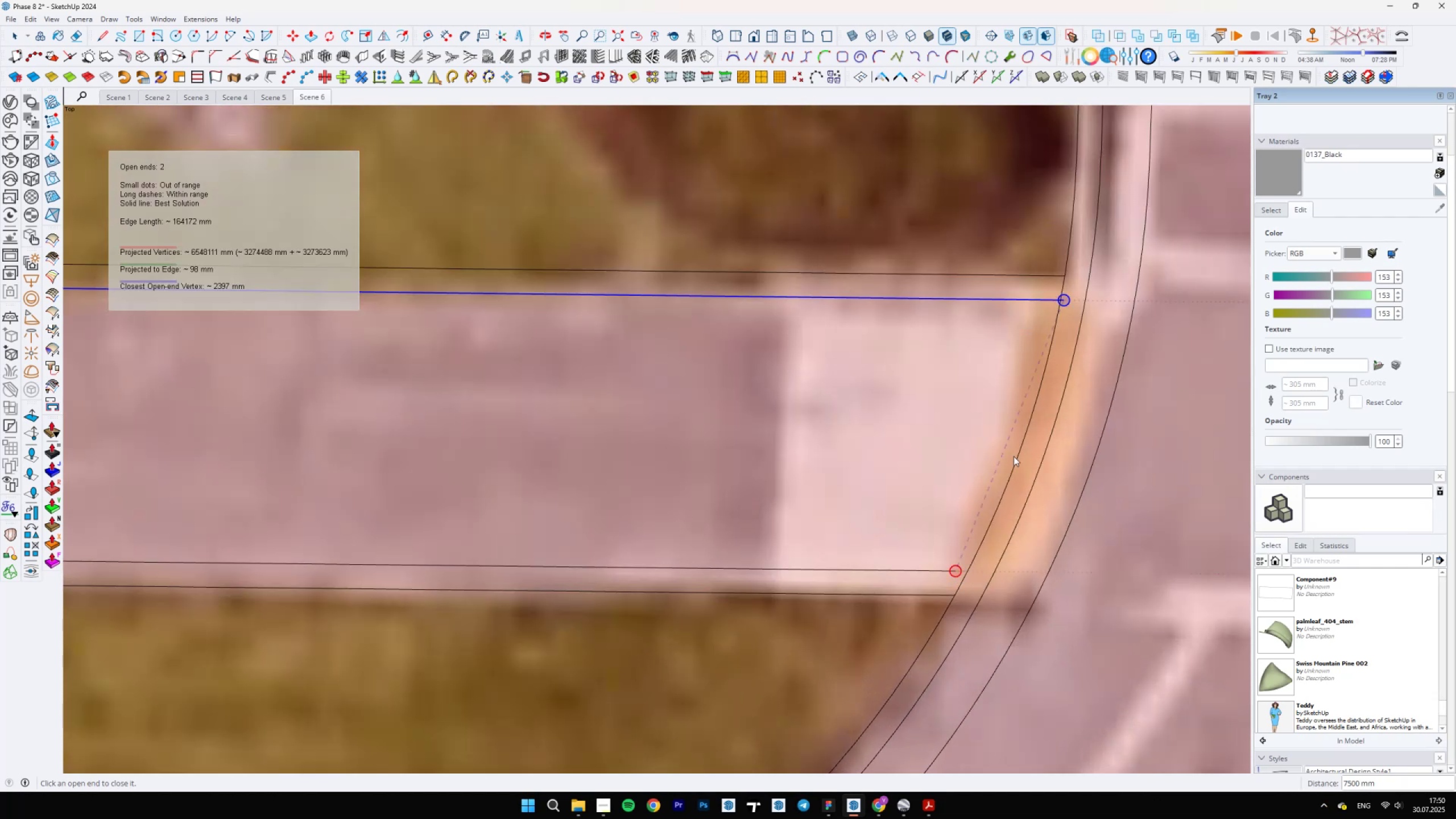 
key(E)
 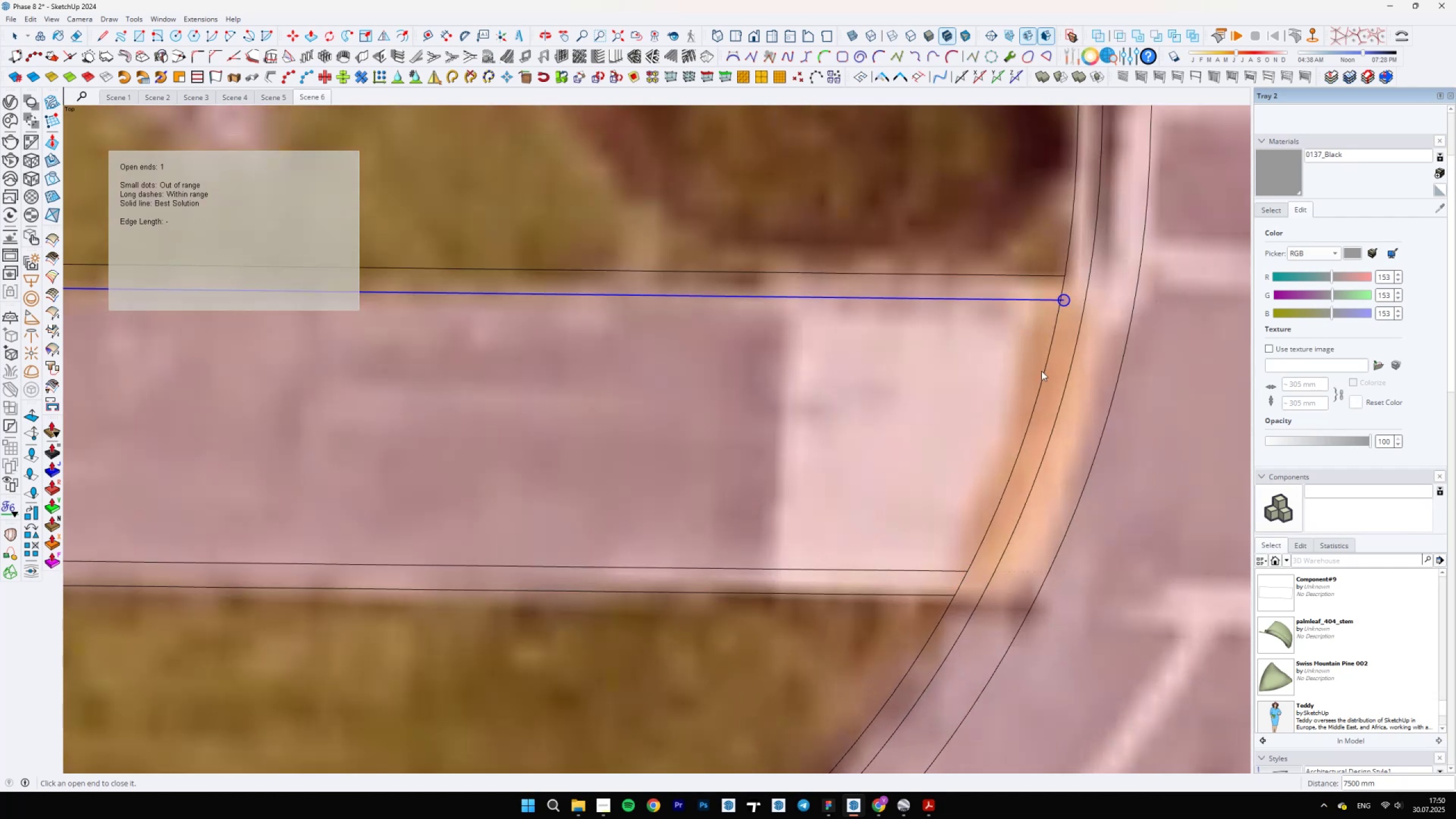 
scroll: coordinate [1054, 324], scroll_direction: up, amount: 4.0
 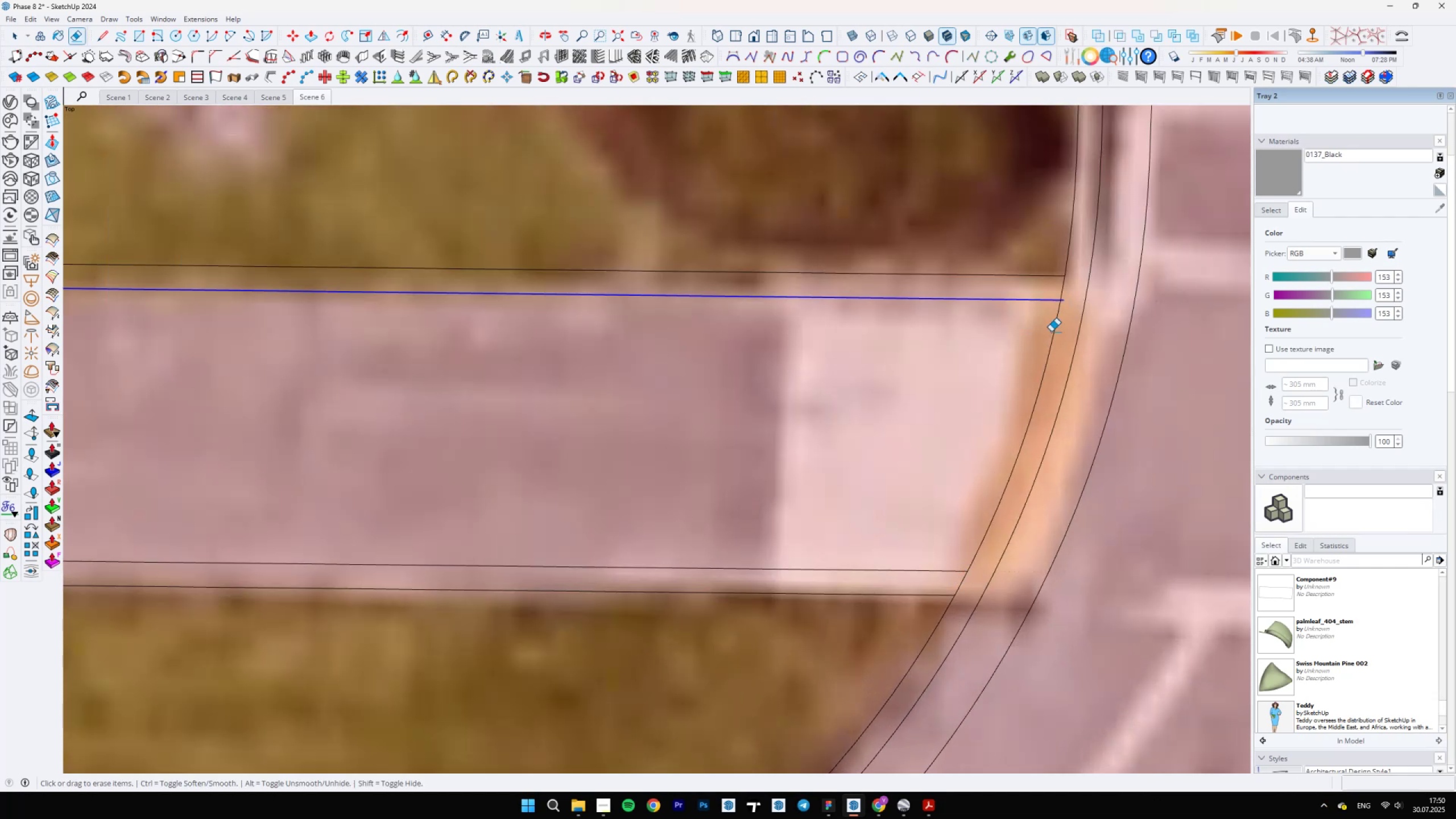 
left_click_drag(start_coordinate=[1070, 291], to_coordinate=[1070, 283])
 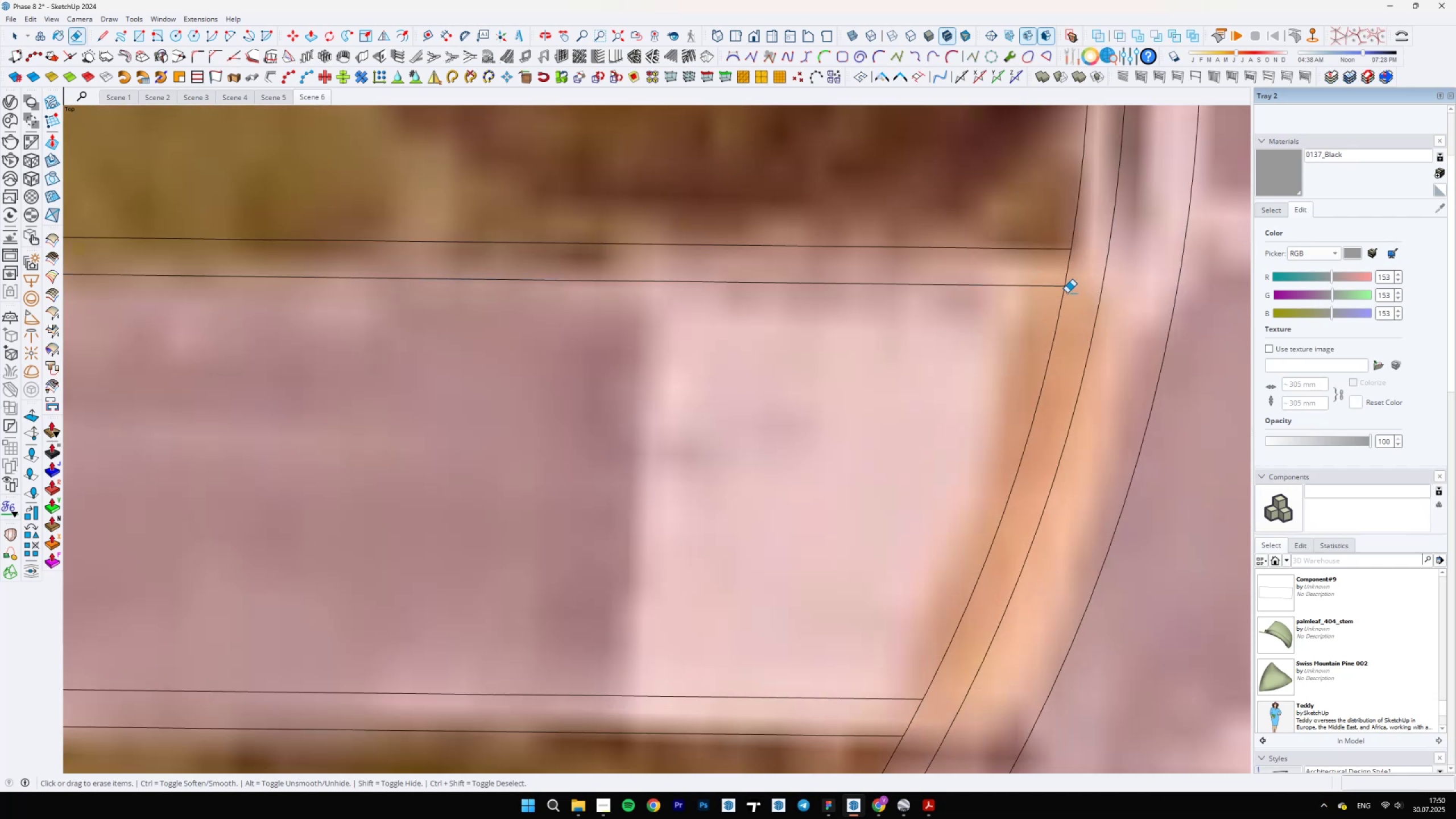 
left_click_drag(start_coordinate=[1066, 270], to_coordinate=[1077, 269])
 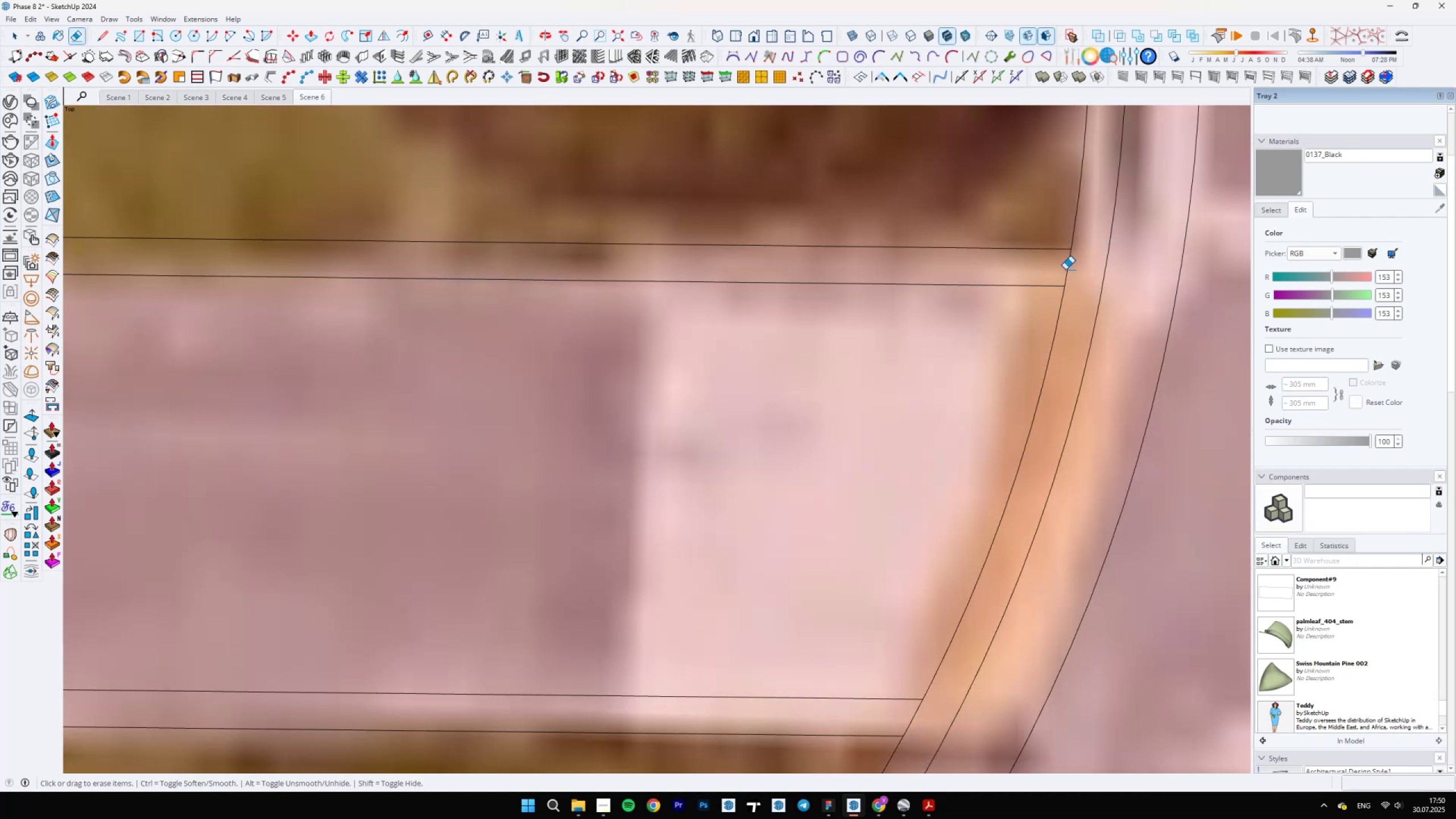 
scroll: coordinate [1011, 404], scroll_direction: down, amount: 1.0
 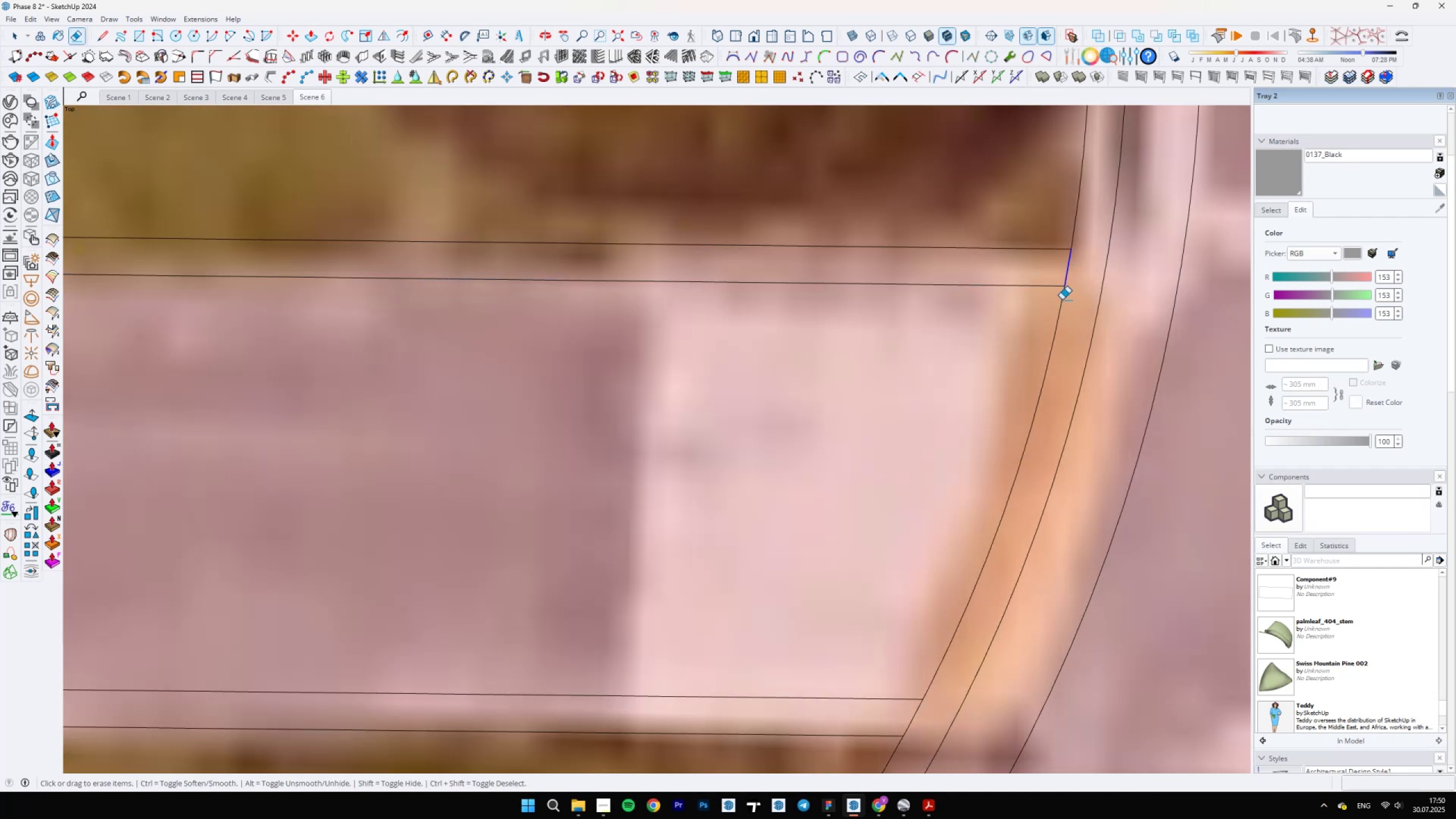 
left_click_drag(start_coordinate=[925, 689], to_coordinate=[930, 689])
 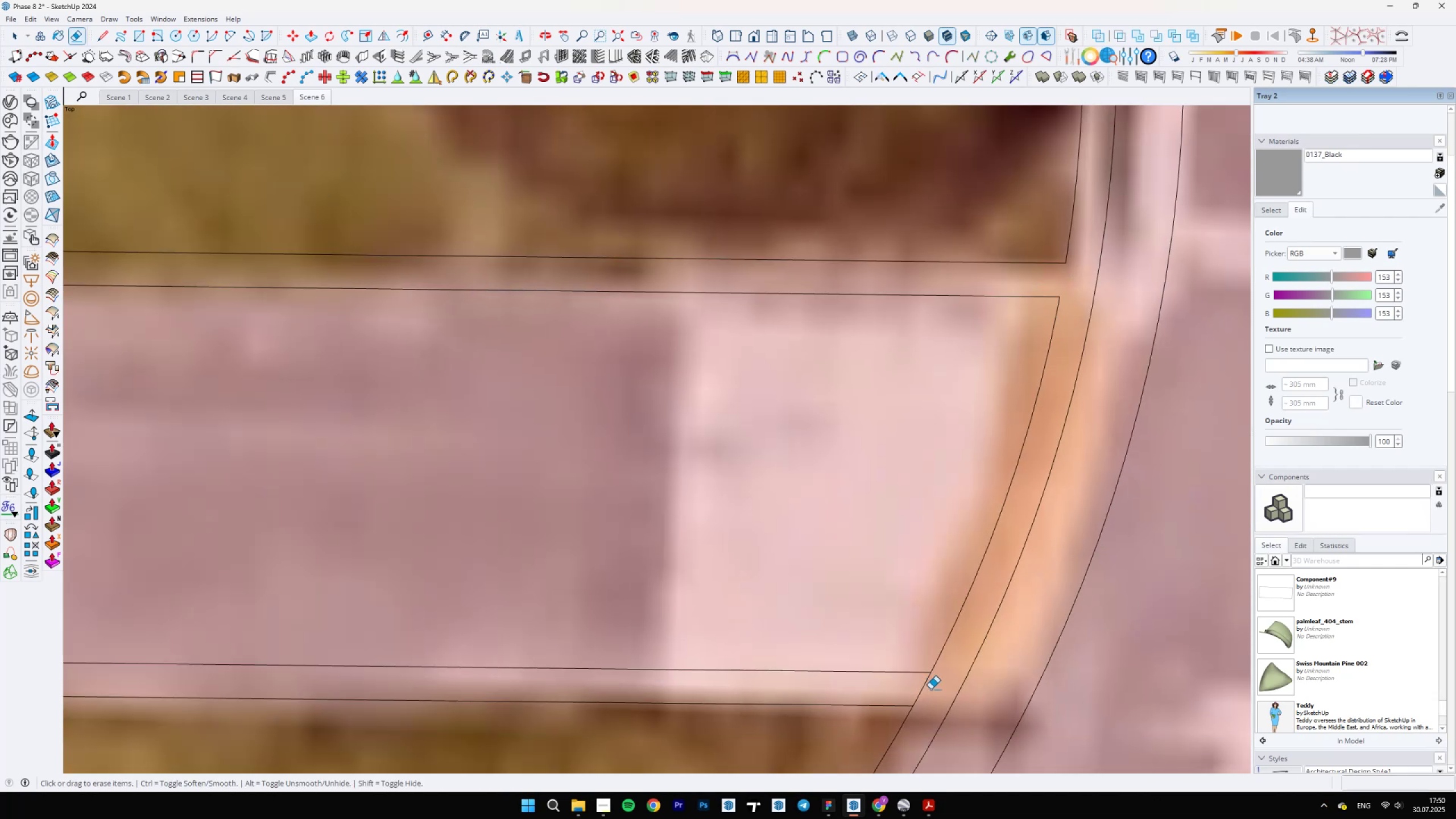 
left_click_drag(start_coordinate=[924, 690], to_coordinate=[921, 689])
 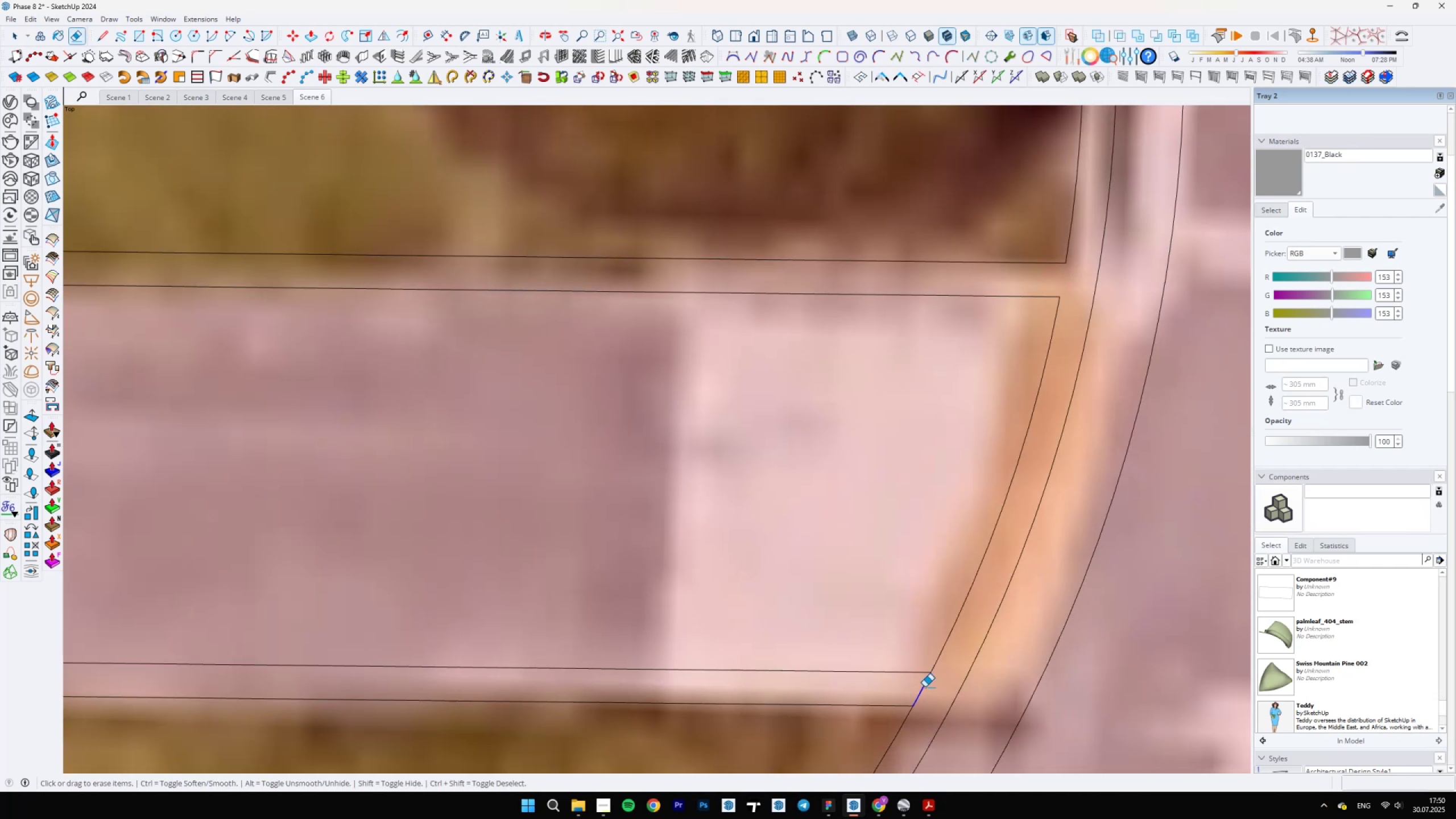 
key(B)
 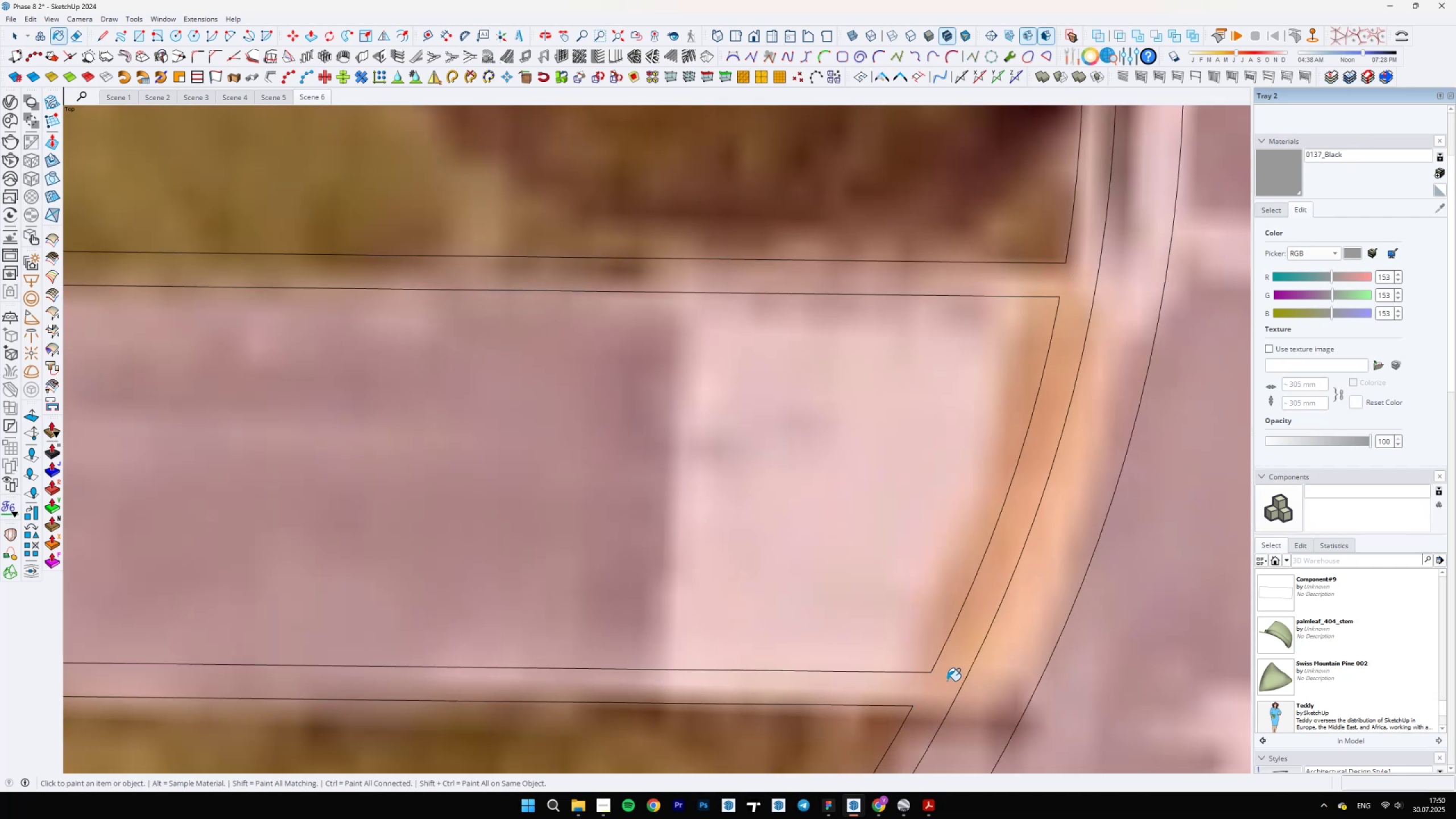 
double_click([1020, 669])
 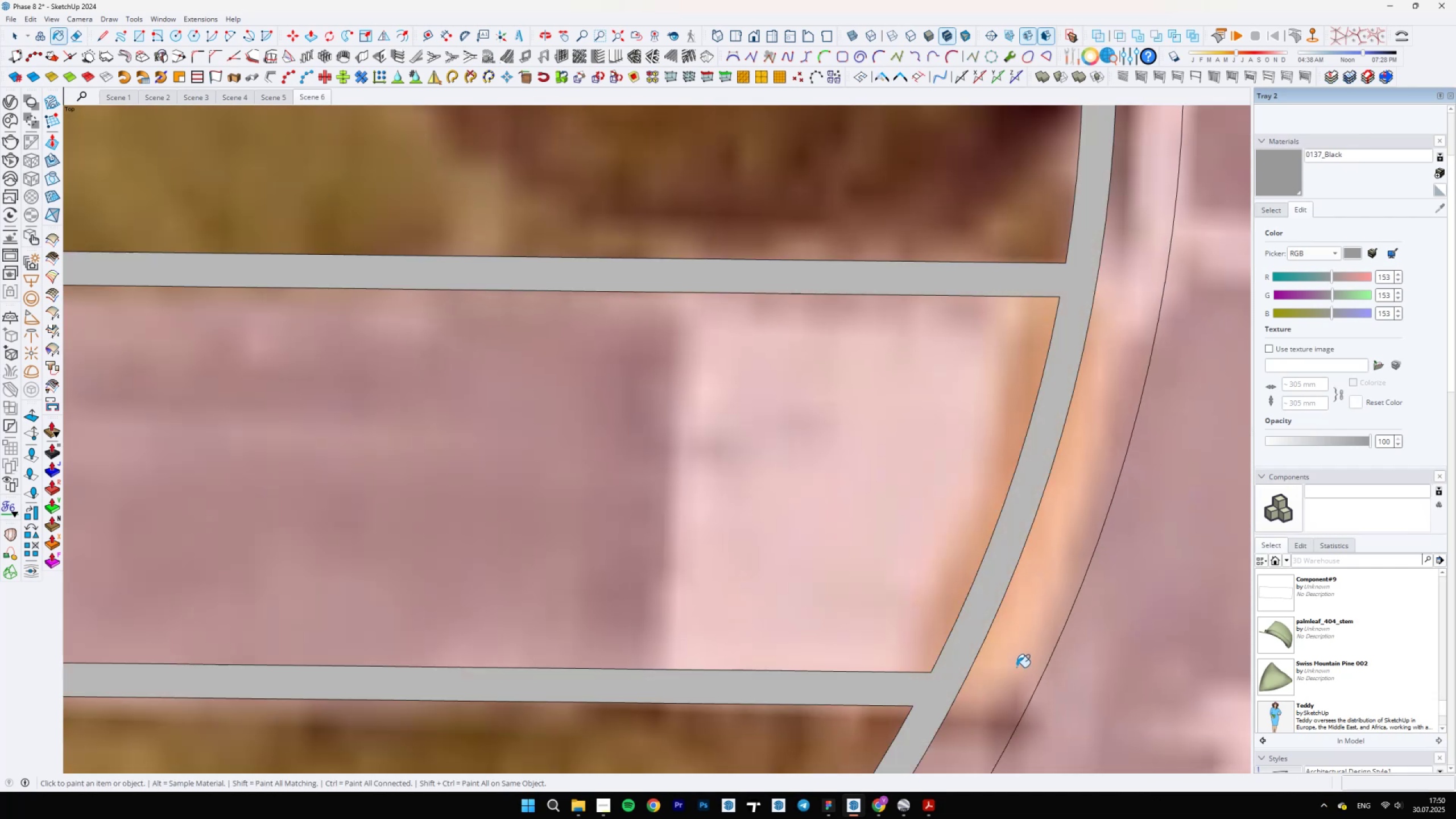 
scroll: coordinate [444, 405], scroll_direction: down, amount: 46.0
 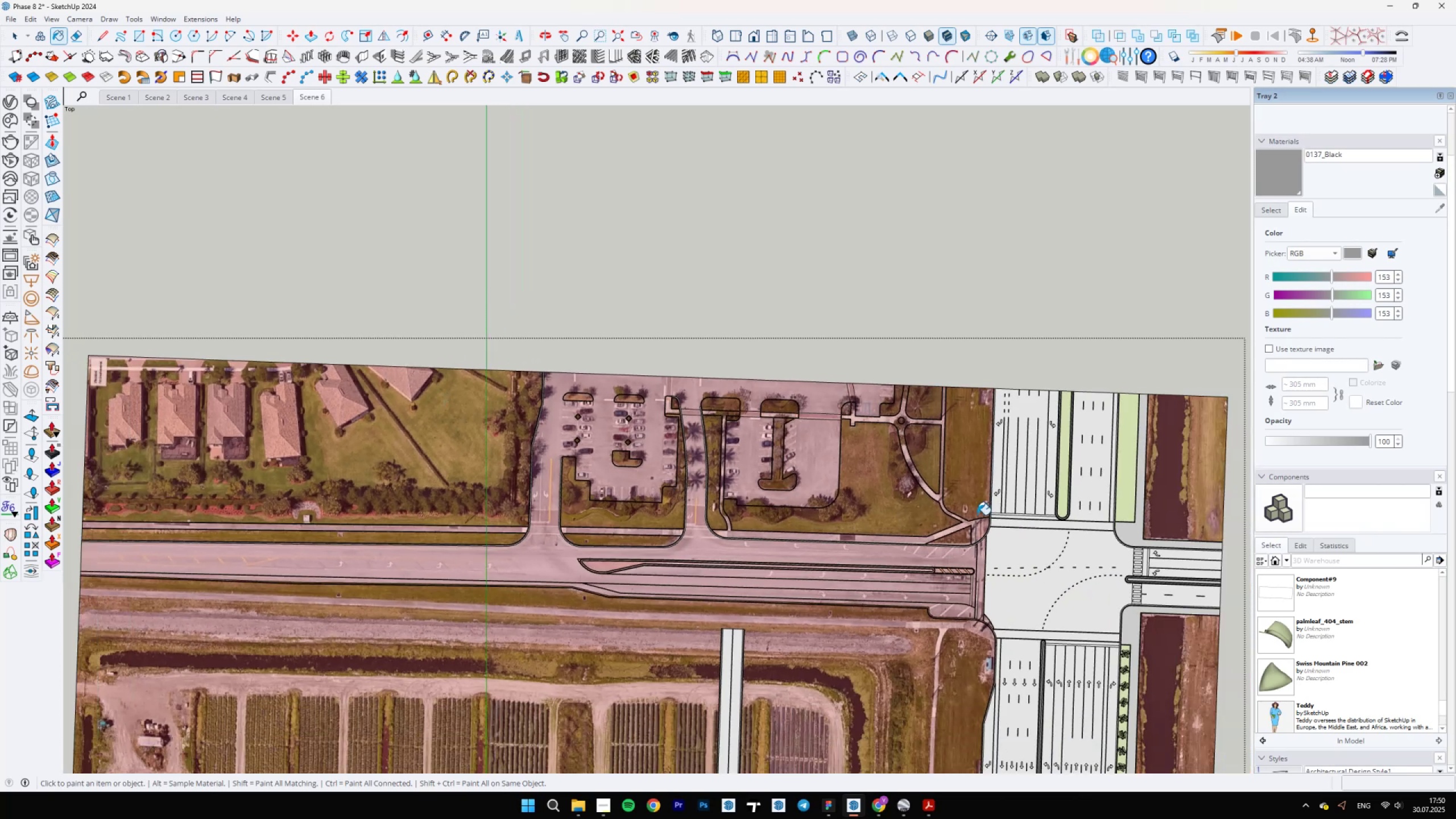 
scroll: coordinate [833, 510], scroll_direction: up, amount: 5.0
 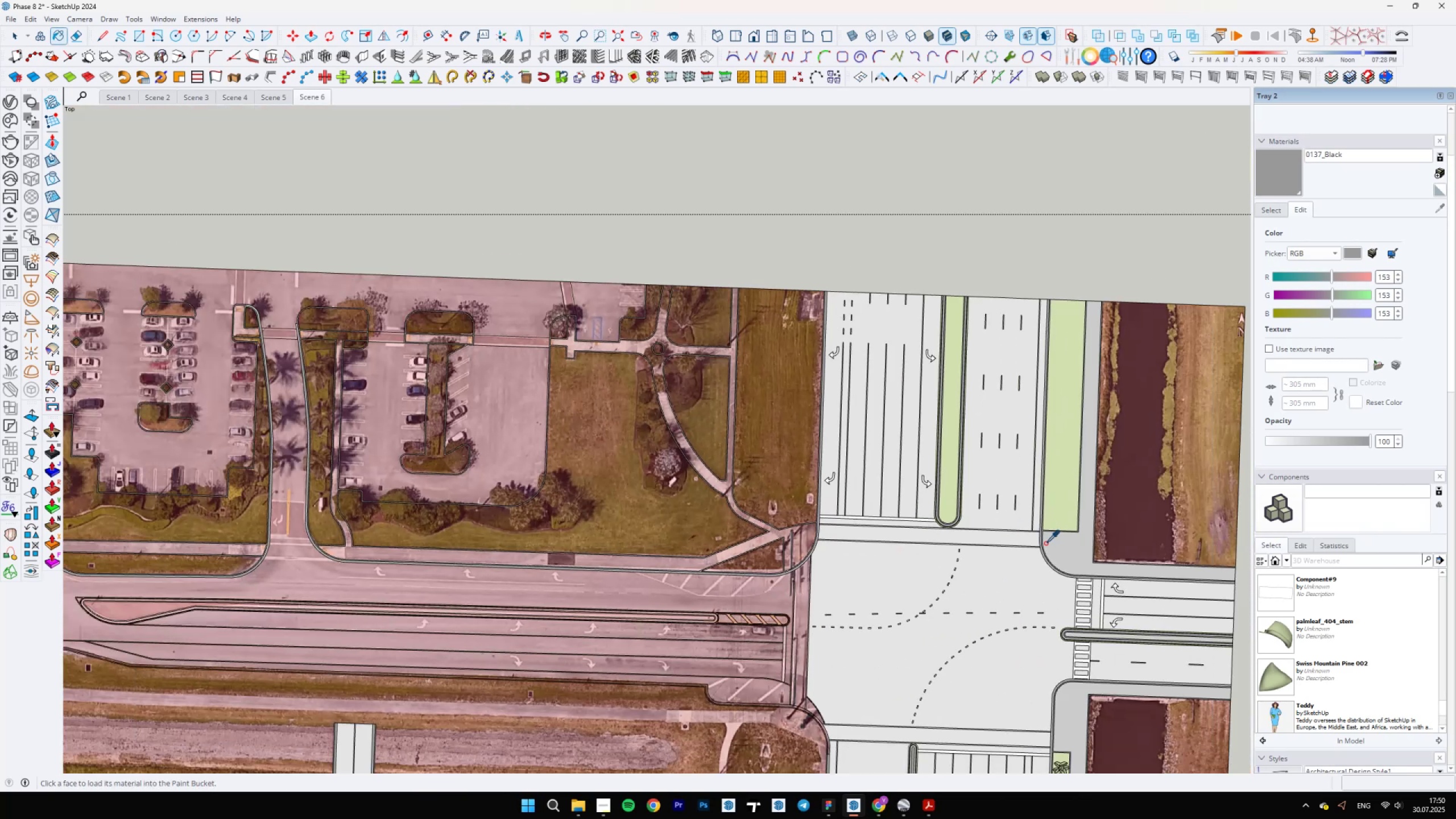 
key(B)
 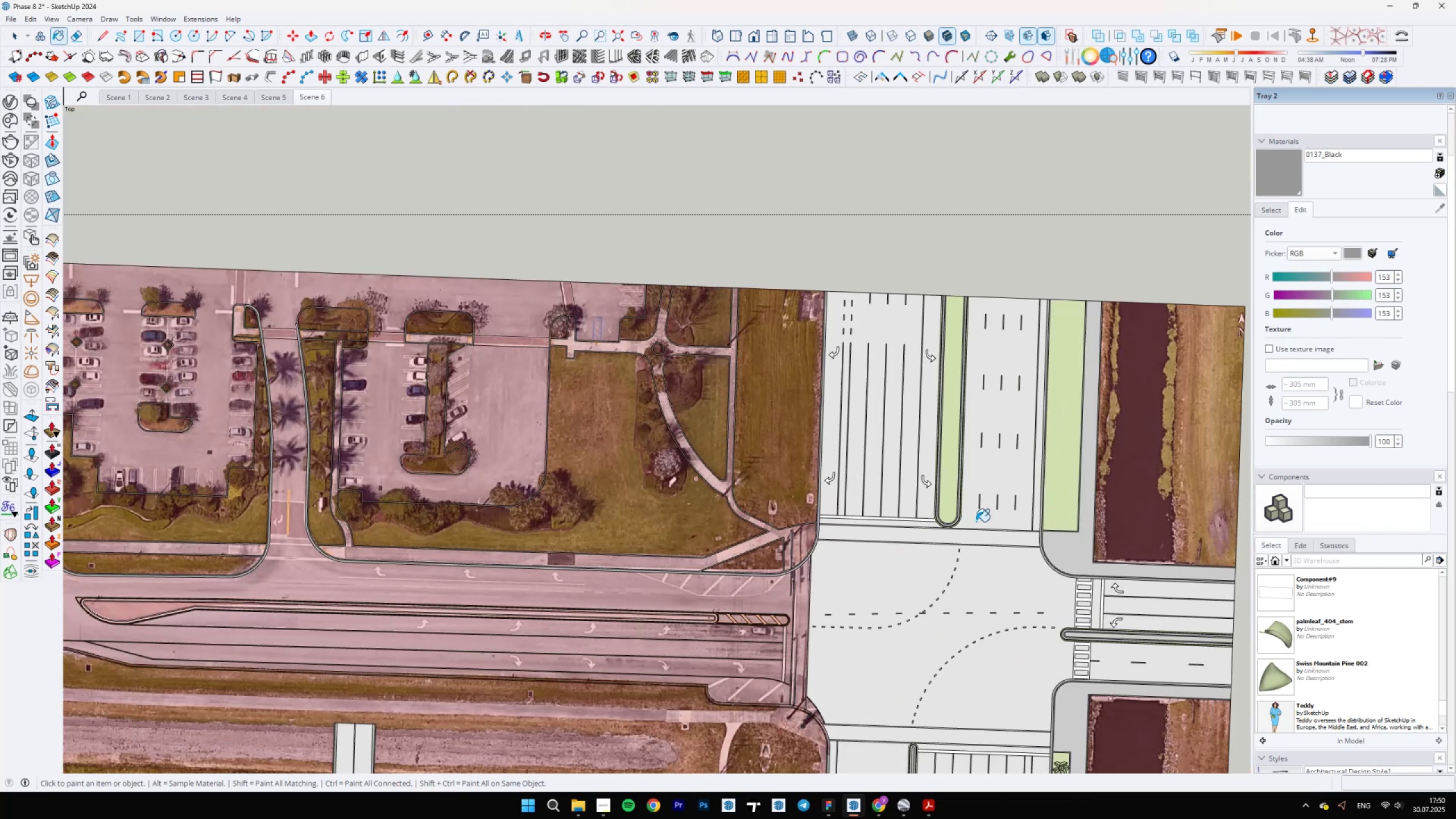 
hold_key(key=AltLeft, duration=0.58)
left_click([1064, 546])
 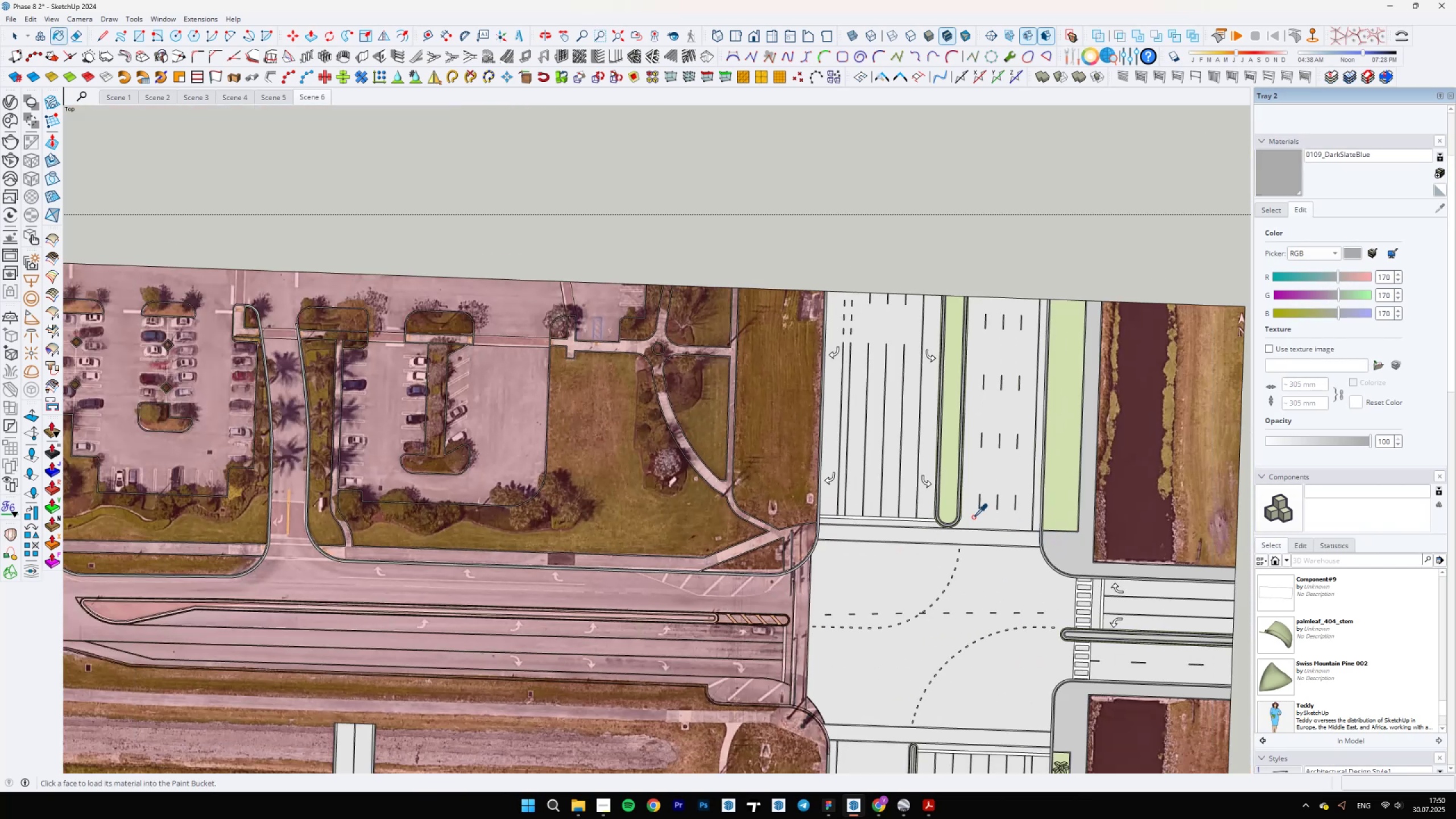 
scroll: coordinate [706, 349], scroll_direction: up, amount: 10.0
 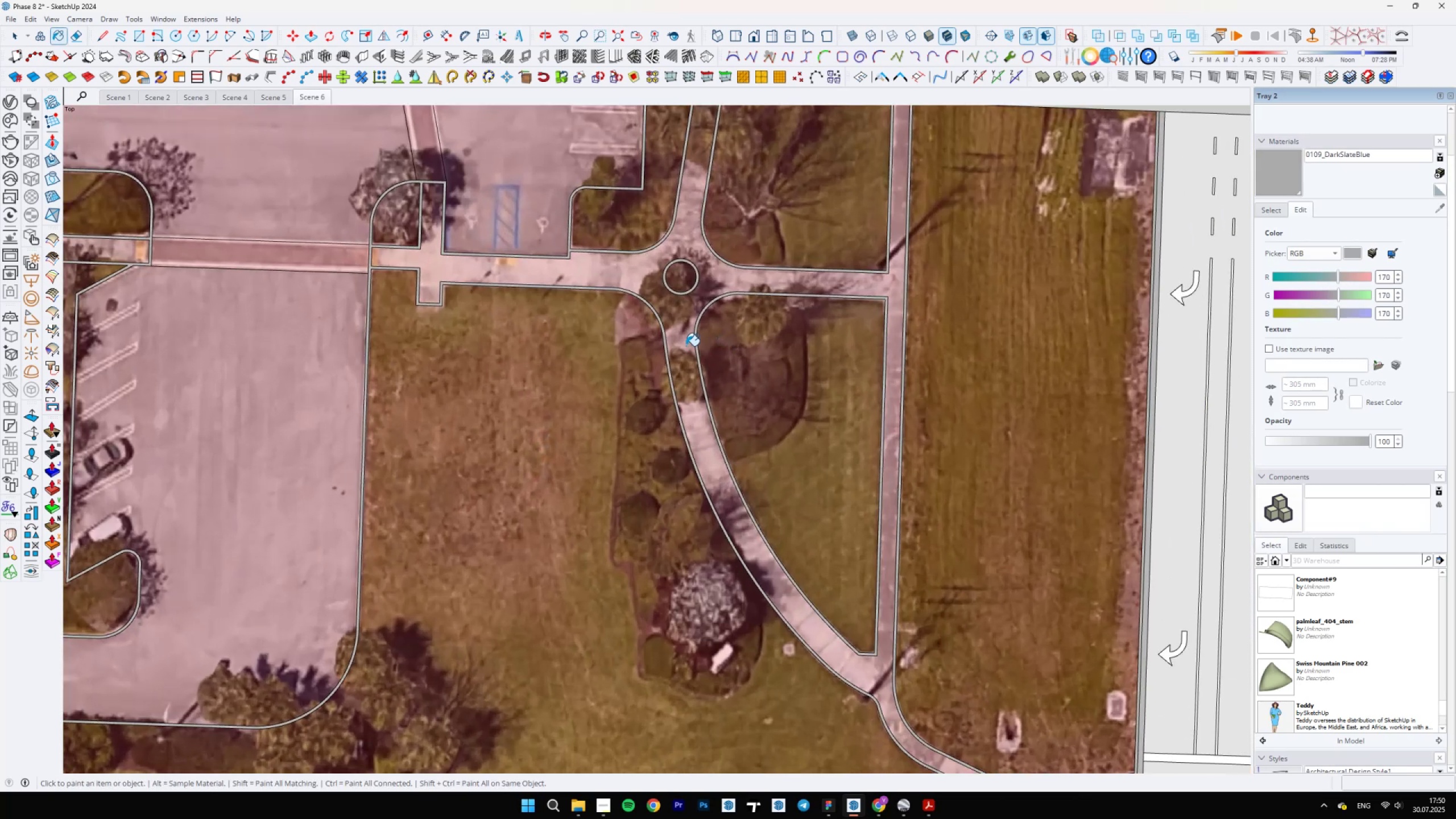 
left_click([682, 336])
 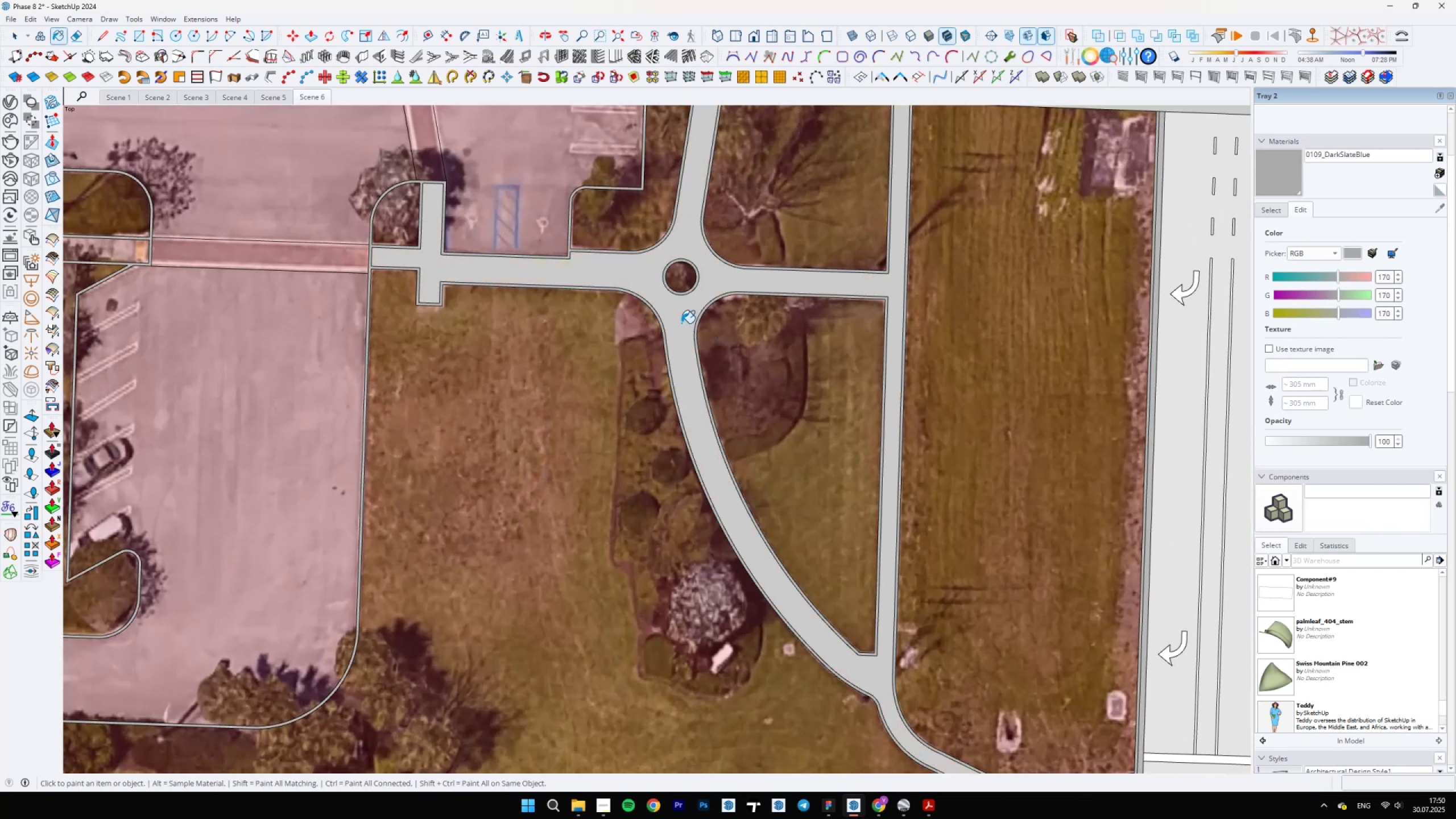 
scroll: coordinate [802, 452], scroll_direction: down, amount: 8.0
 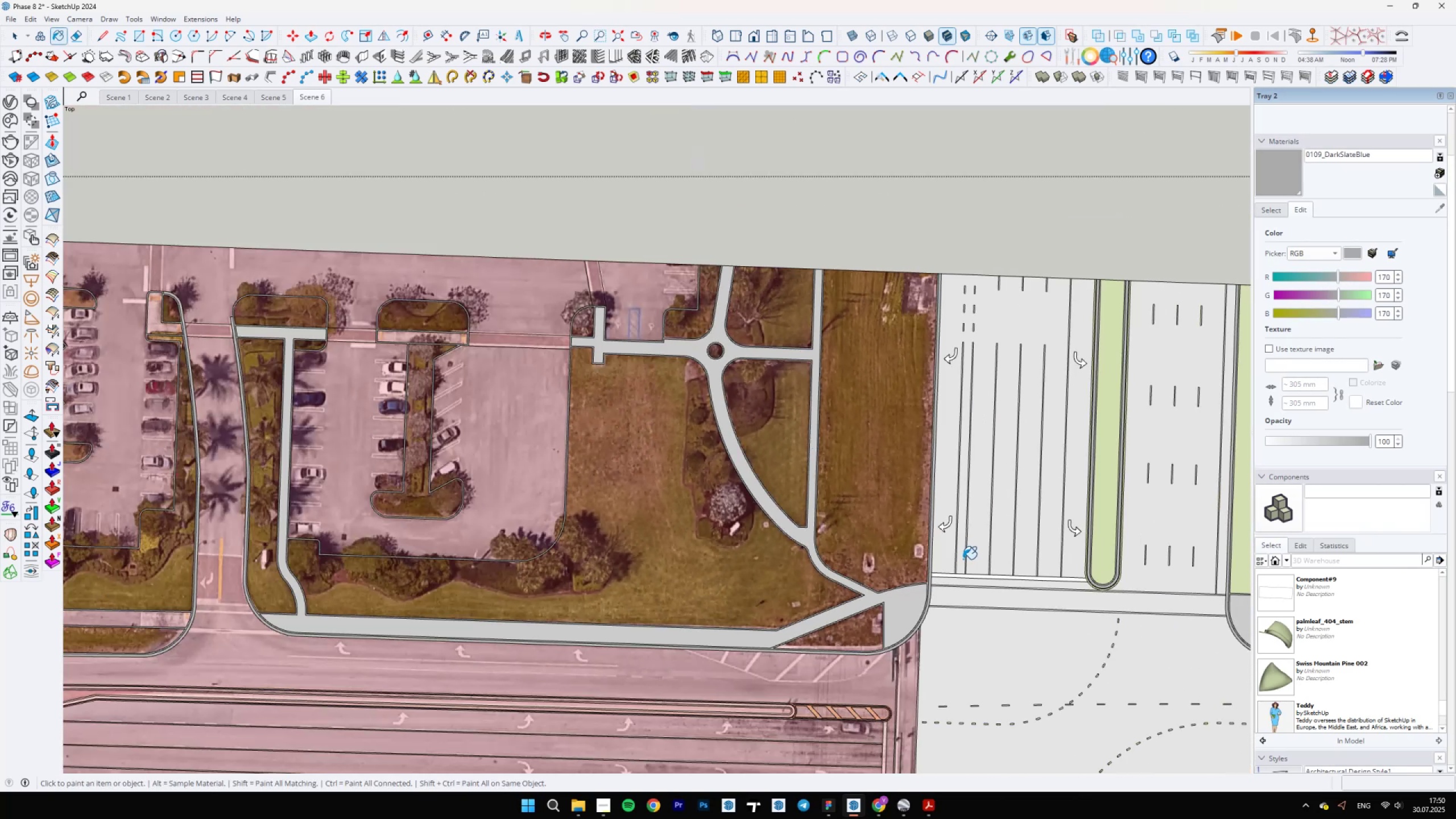 
scroll: coordinate [467, 426], scroll_direction: up, amount: 4.0
 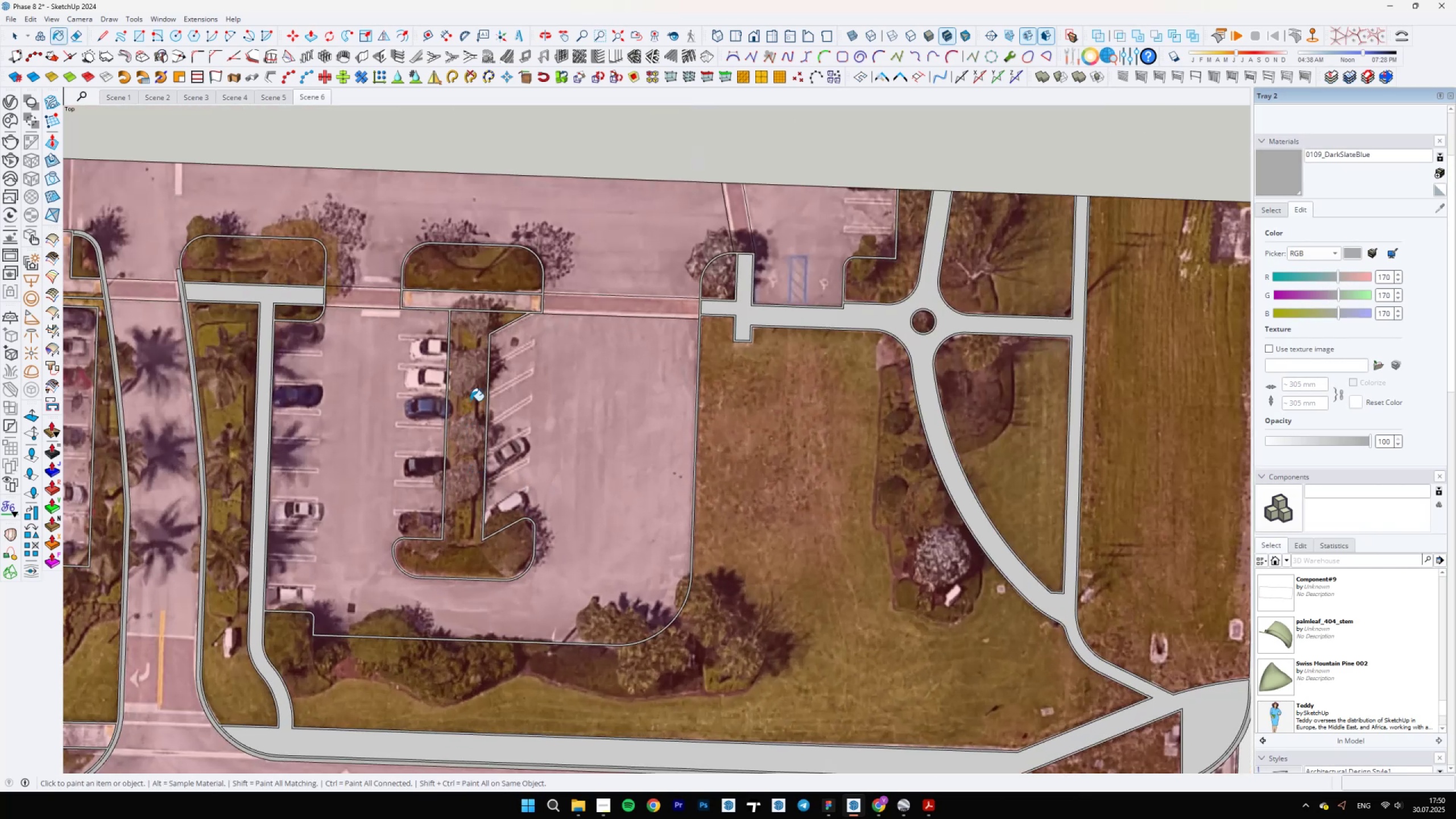 
scroll: coordinate [844, 498], scroll_direction: down, amount: 2.0
 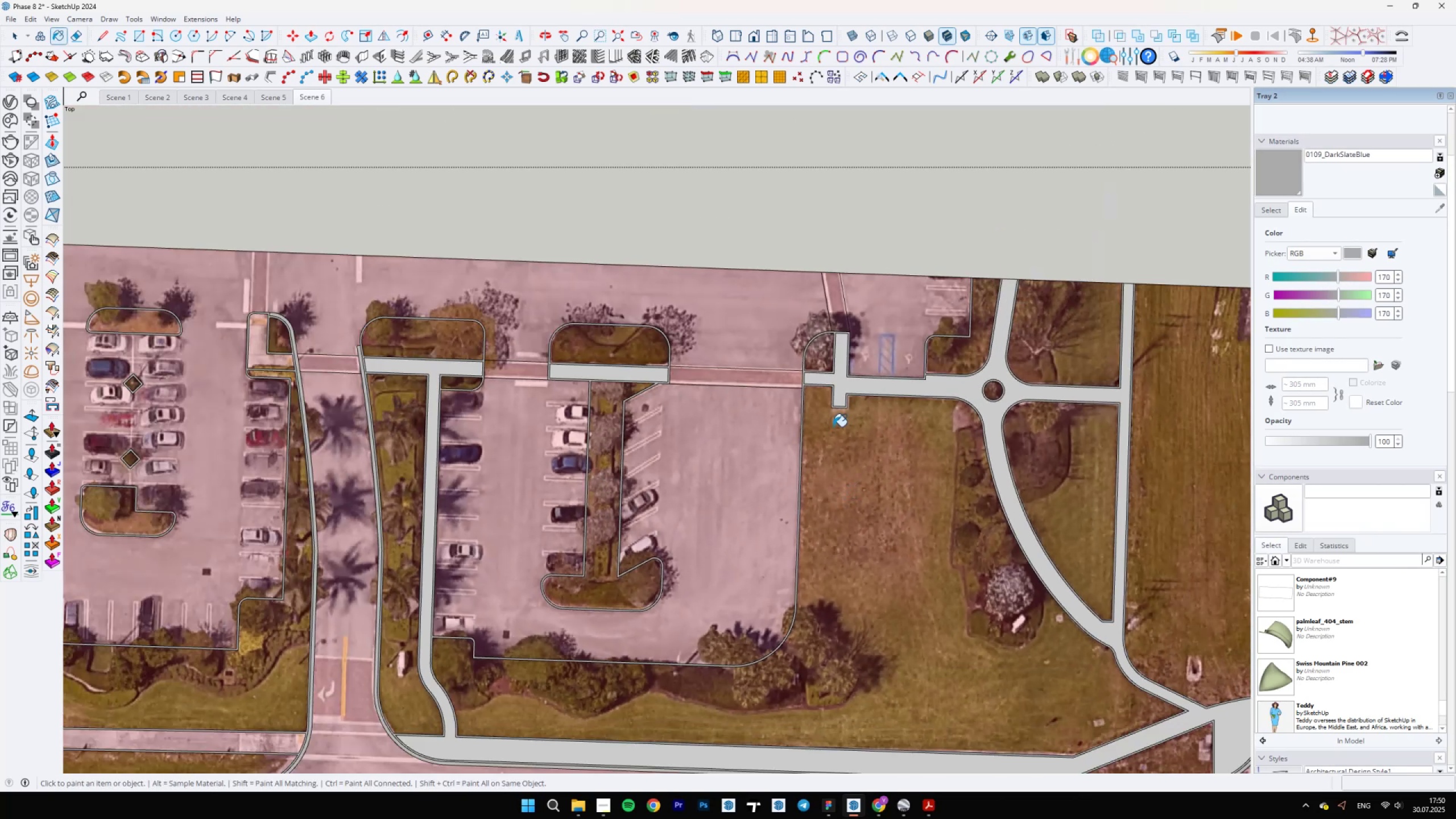 
left_click([478, 303])
 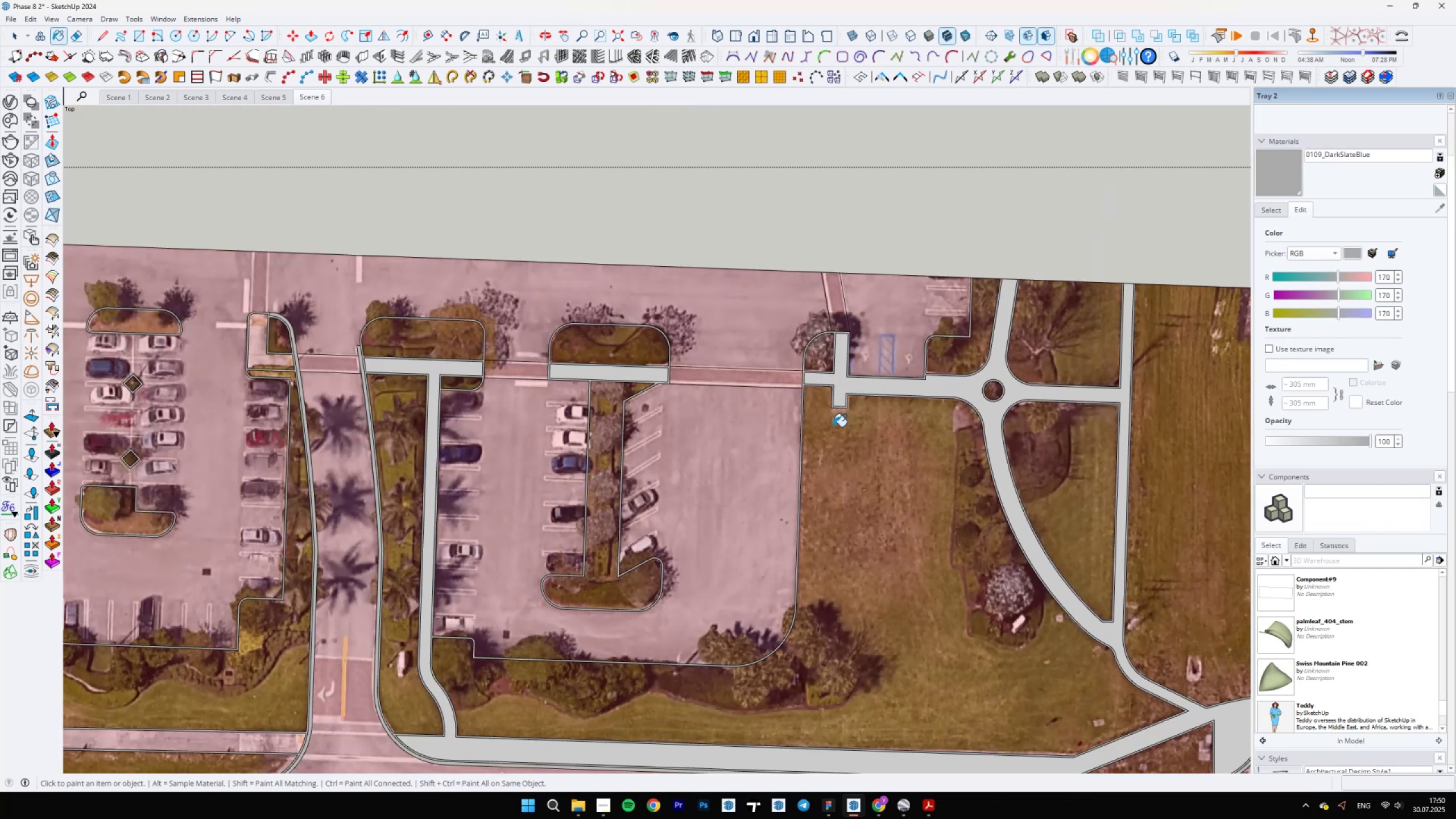 
scroll: coordinate [838, 413], scroll_direction: down, amount: 2.0
 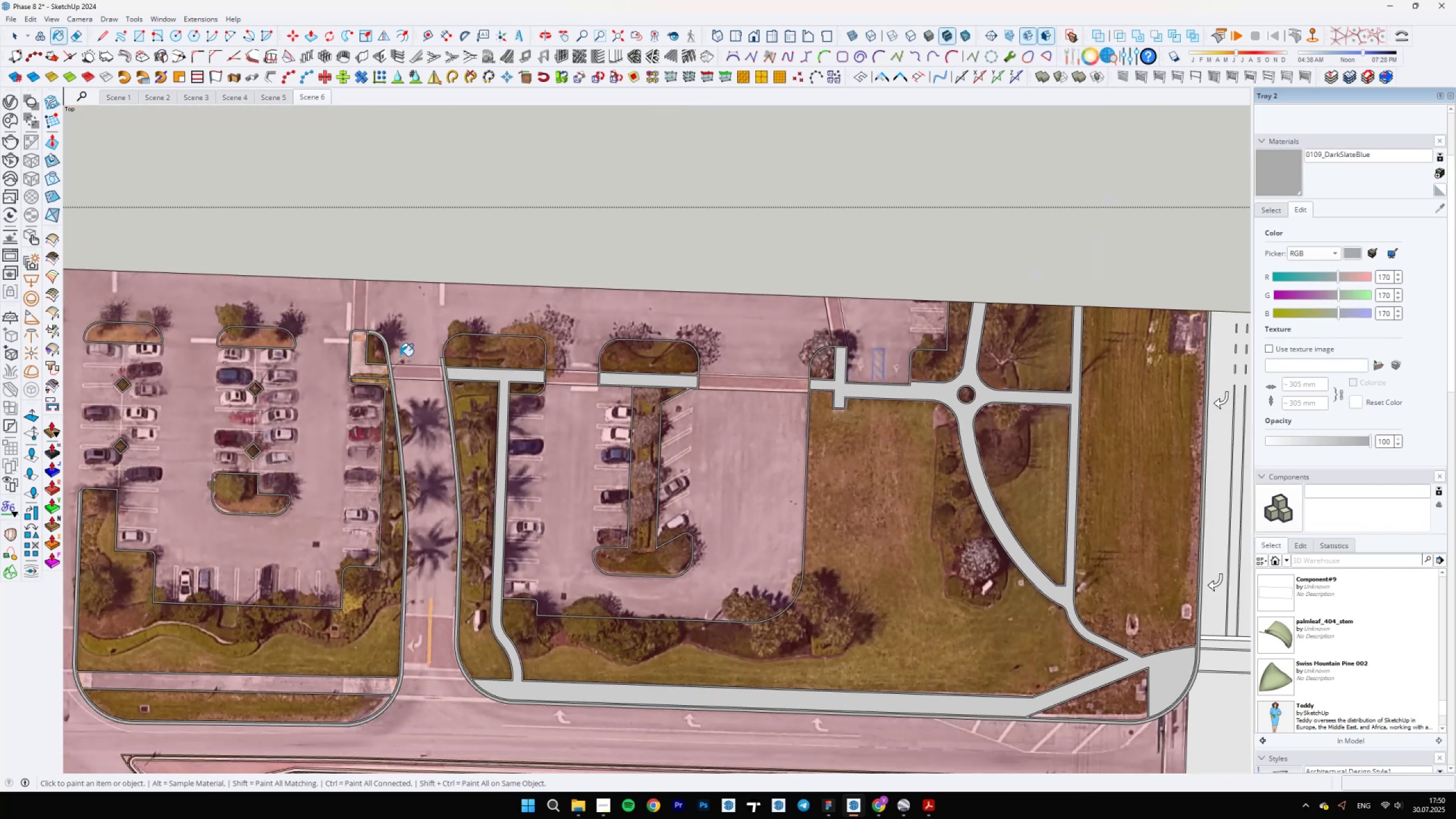 
scroll: coordinate [366, 362], scroll_direction: up, amount: 7.0
 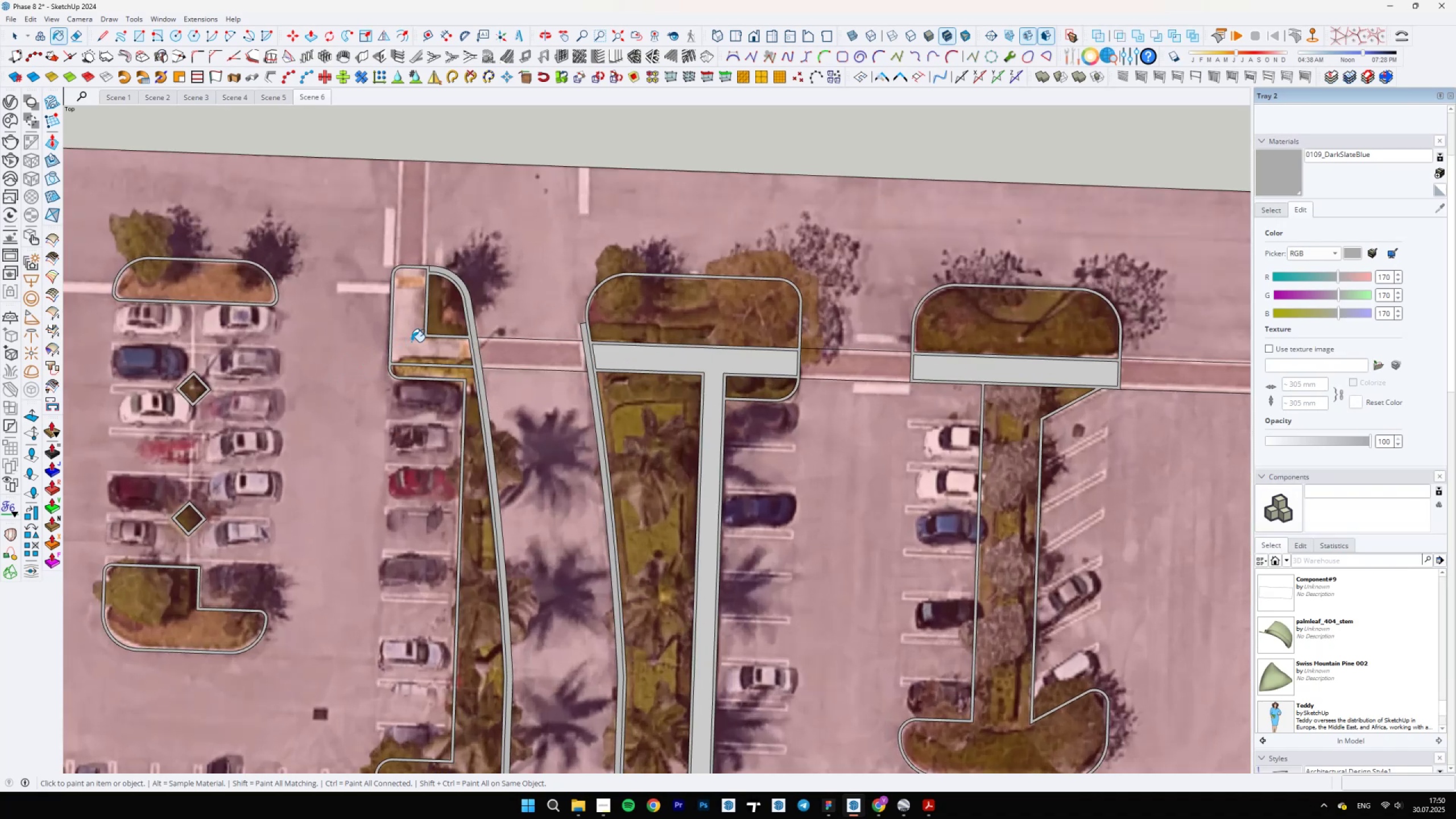 
left_click([412, 342])
 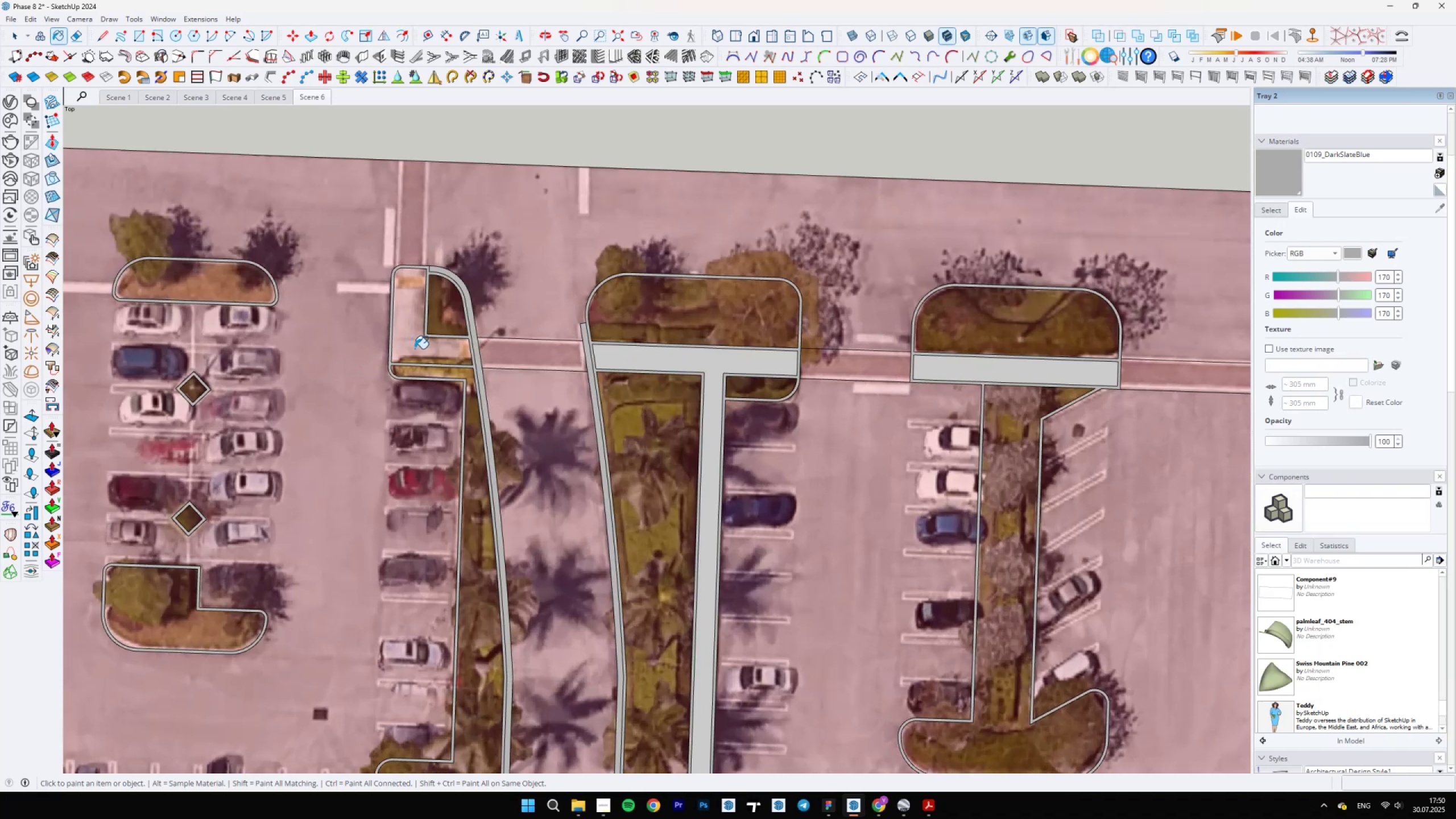 
scroll: coordinate [781, 446], scroll_direction: down, amount: 5.0
 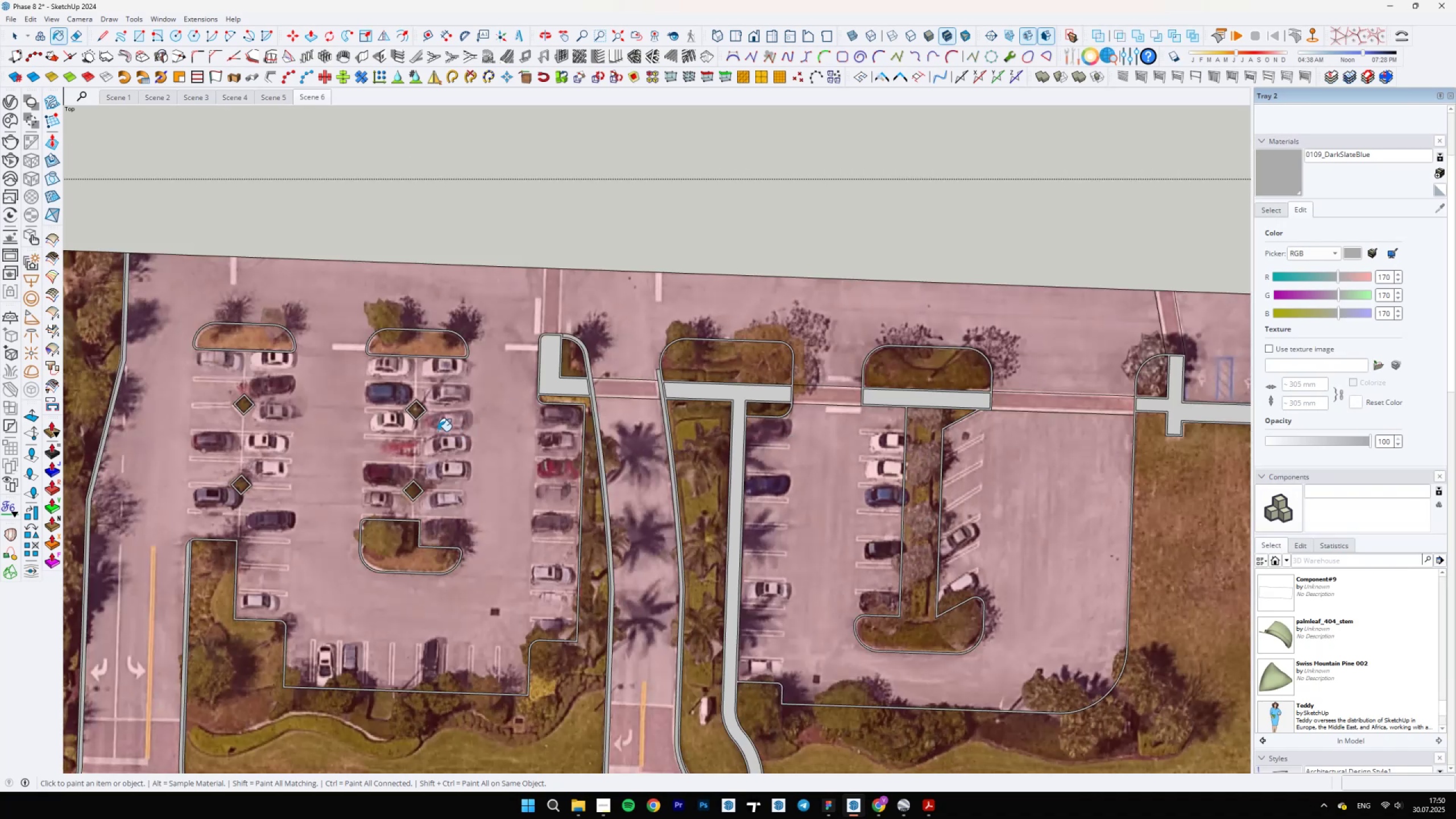 
scroll: coordinate [465, 647], scroll_direction: none, amount: 0.0
 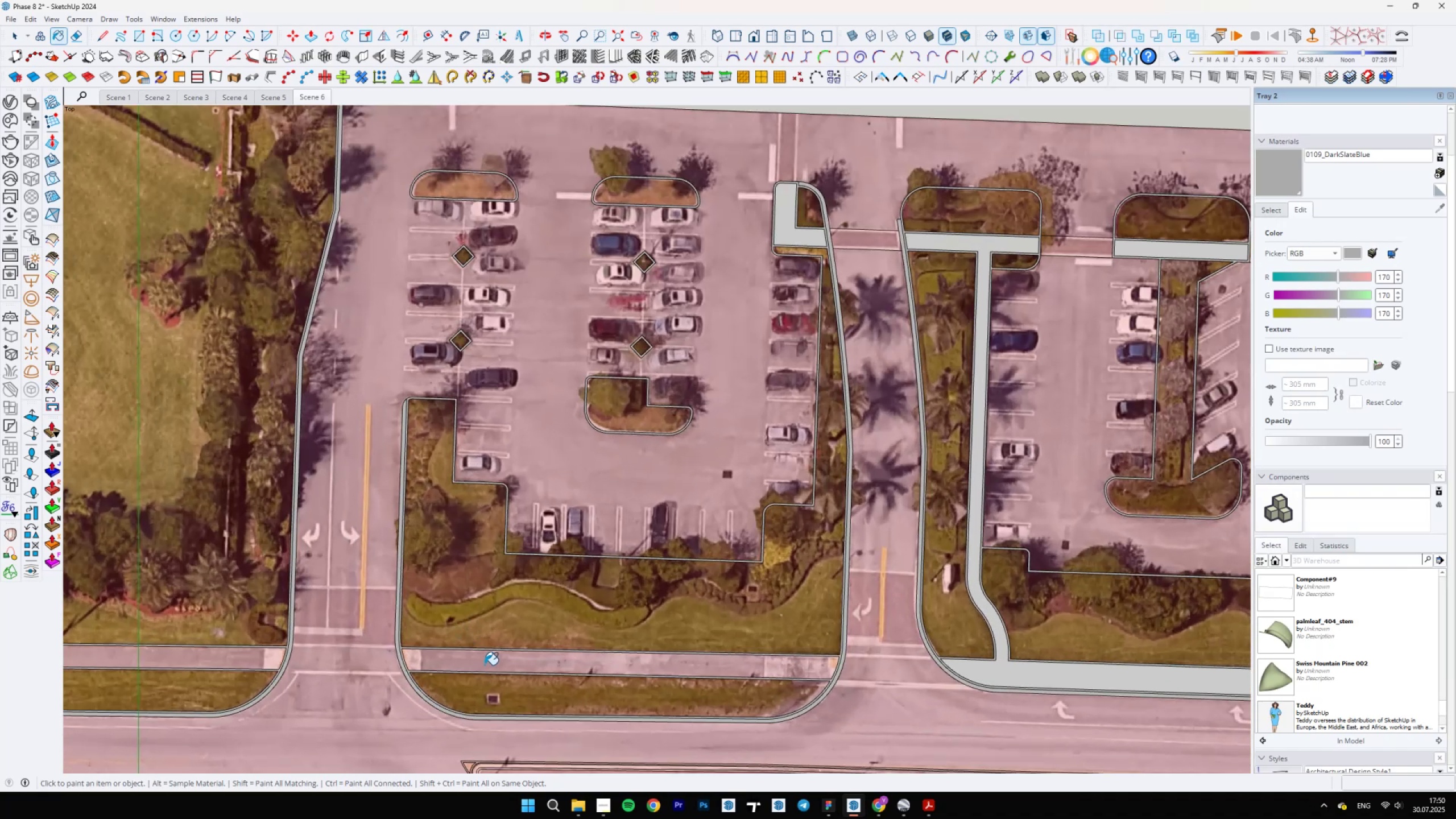 
scroll: coordinate [1006, 605], scroll_direction: down, amount: 5.0
 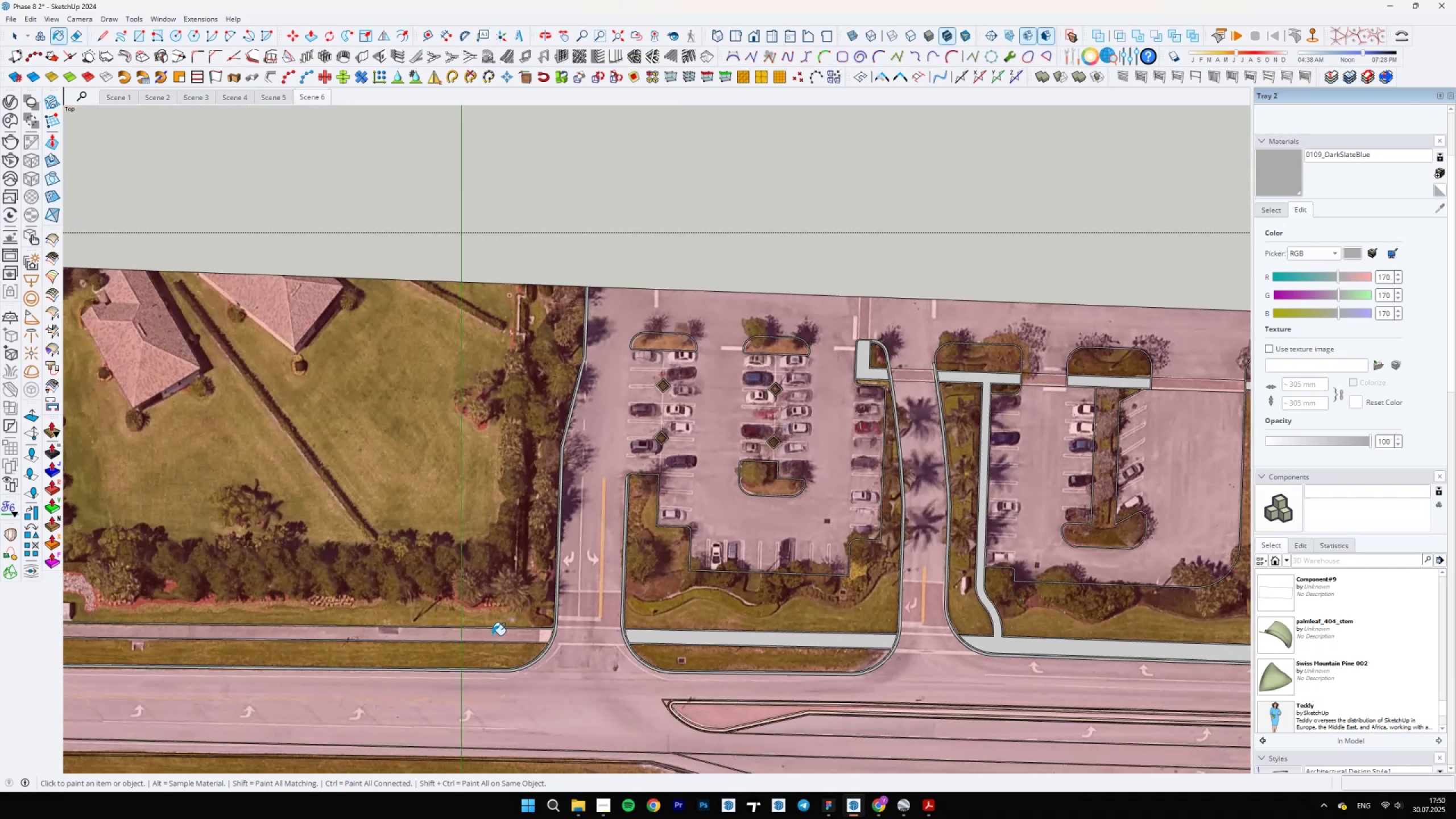 
left_click([493, 637])
 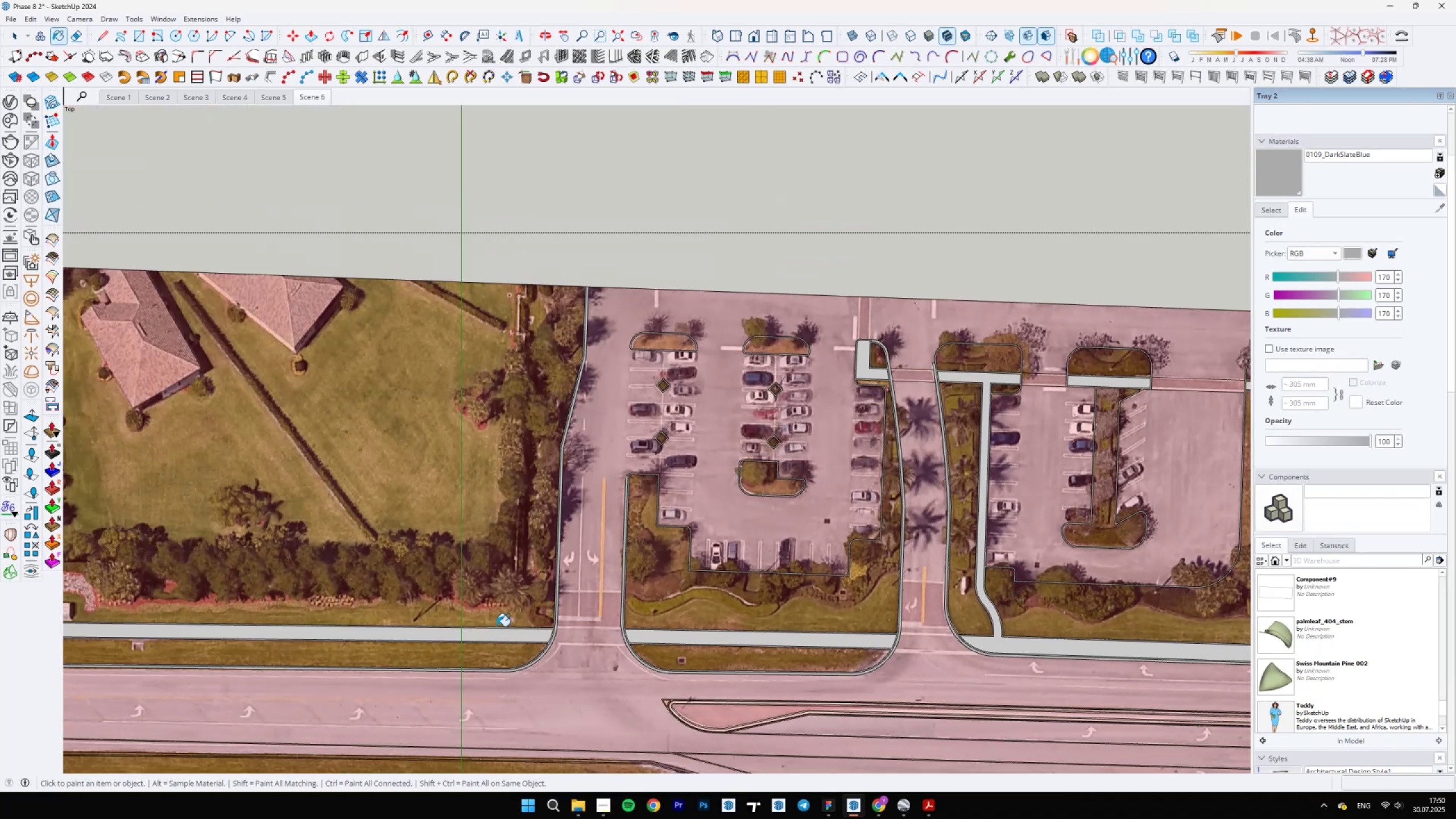 
scroll: coordinate [655, 406], scroll_direction: down, amount: 16.0
 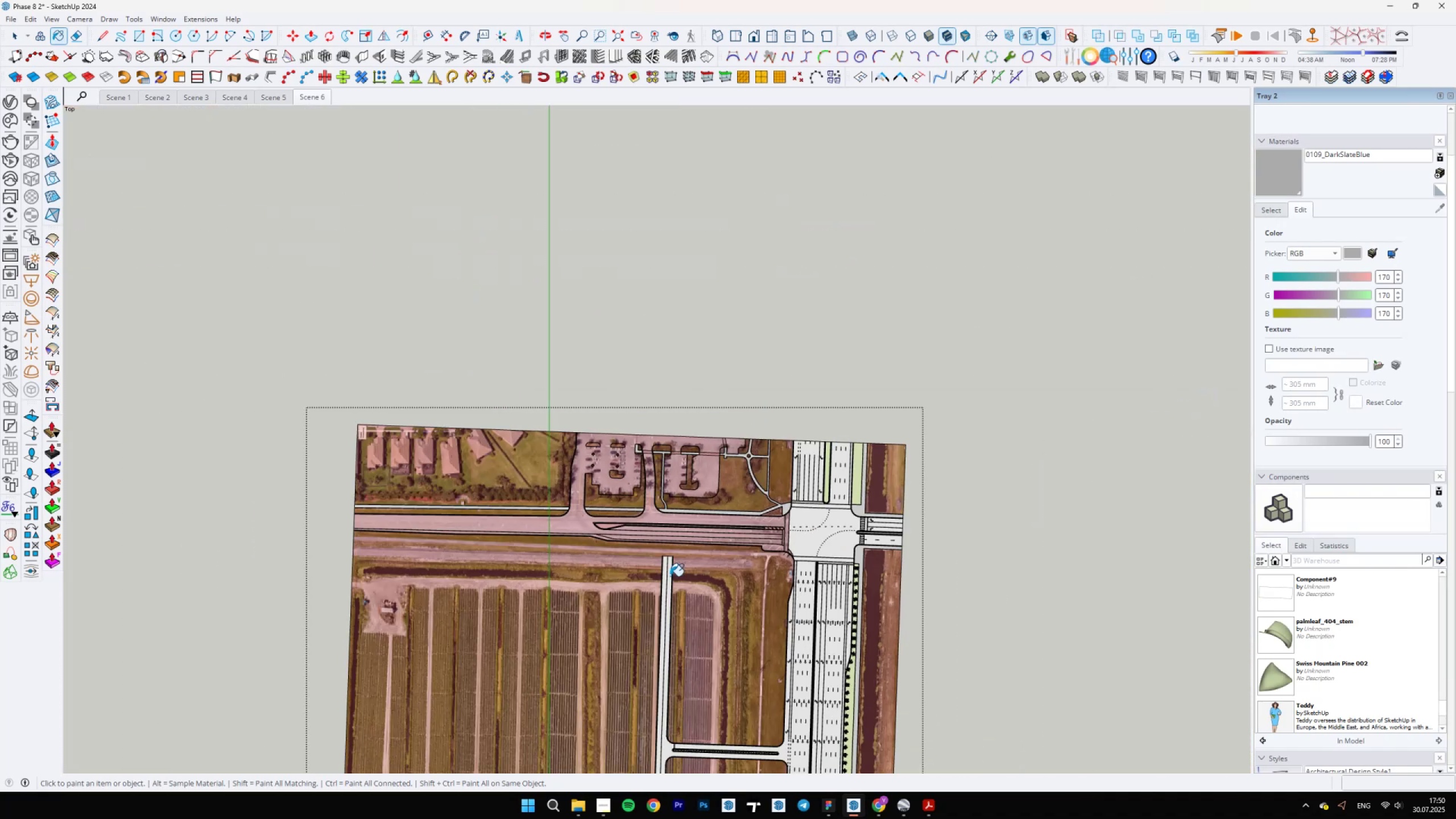 
scroll: coordinate [547, 462], scroll_direction: up, amount: 10.0
 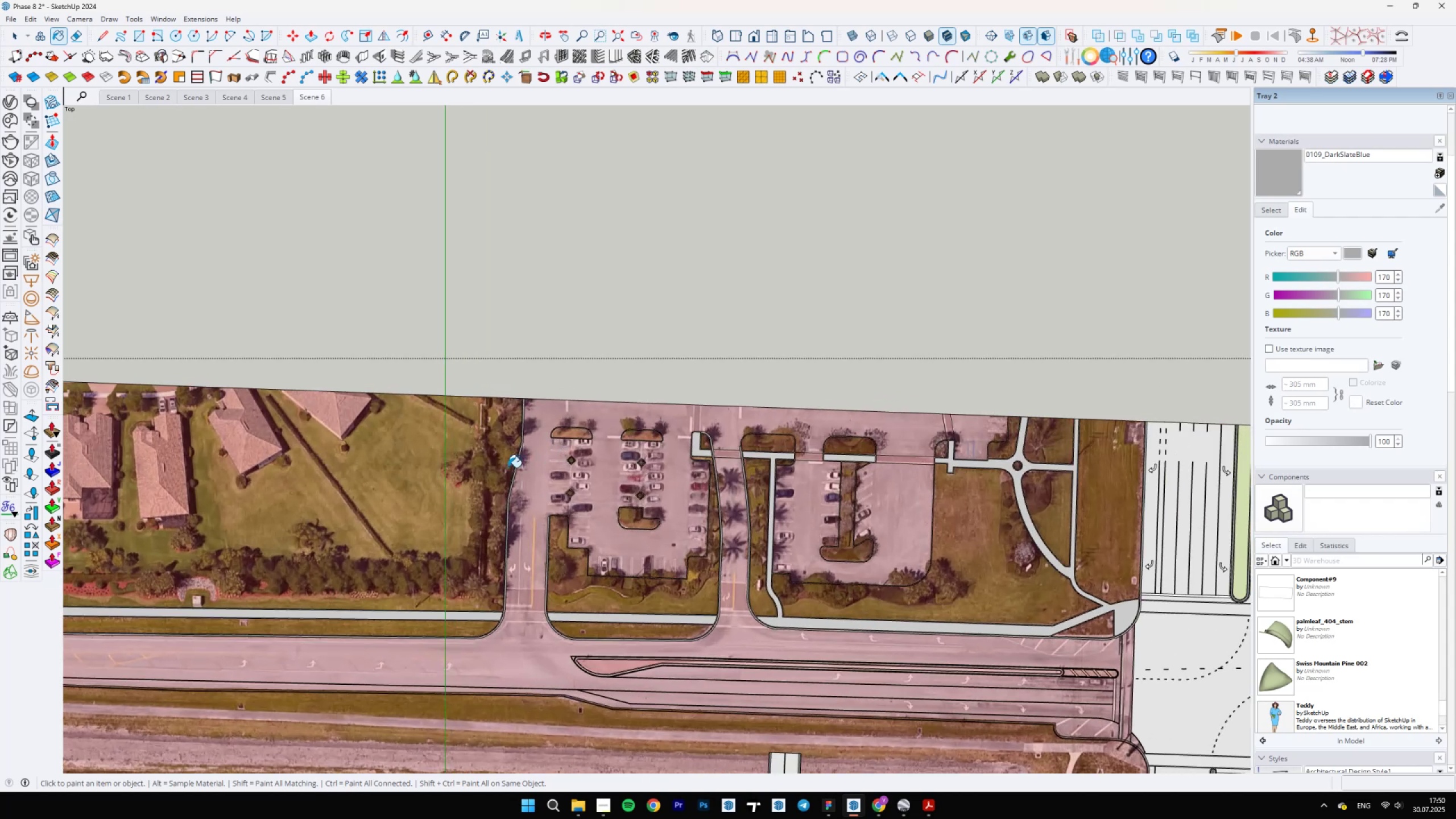 
key(Space)
 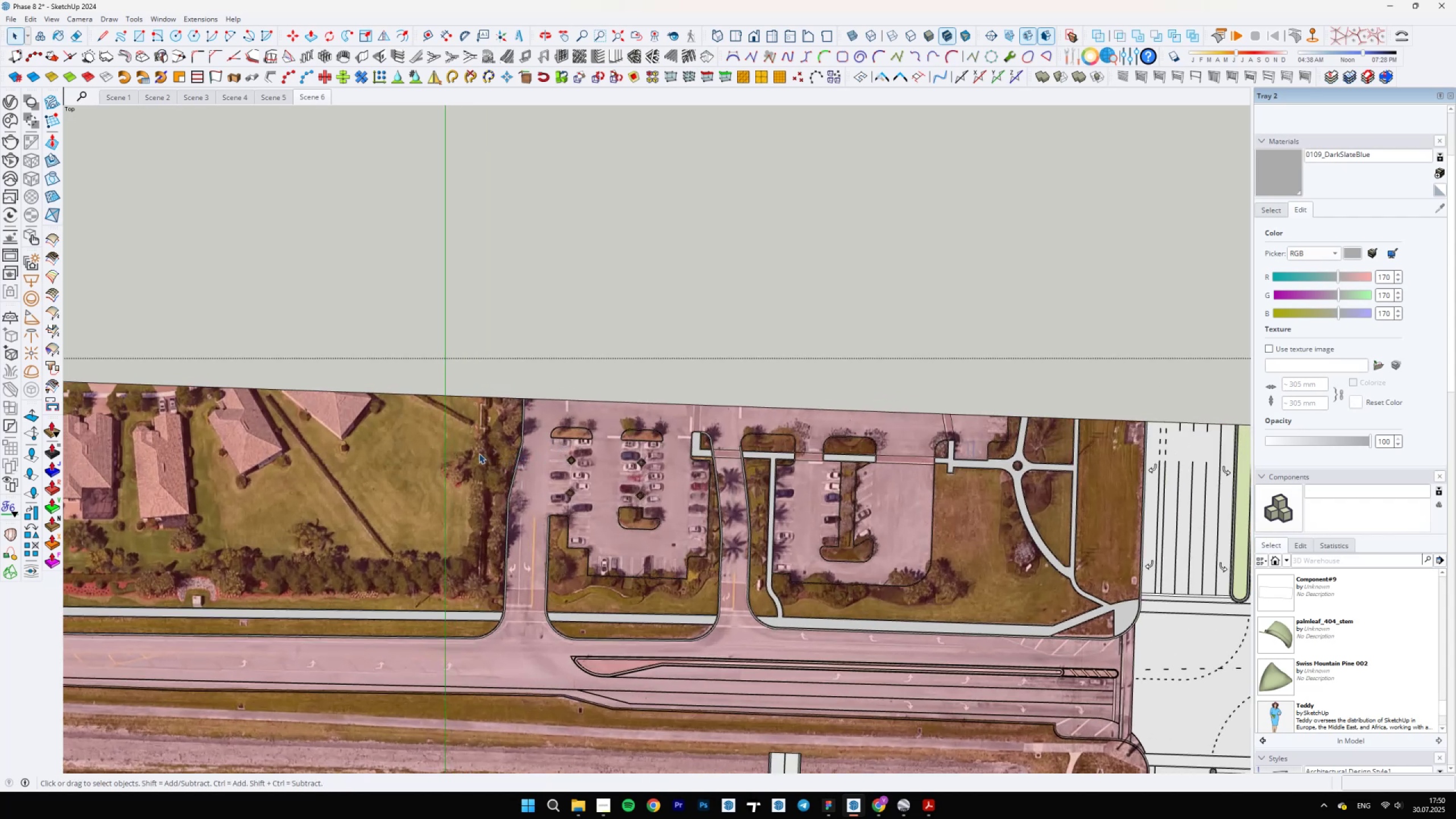 
scroll: coordinate [594, 444], scroll_direction: down, amount: 5.0
 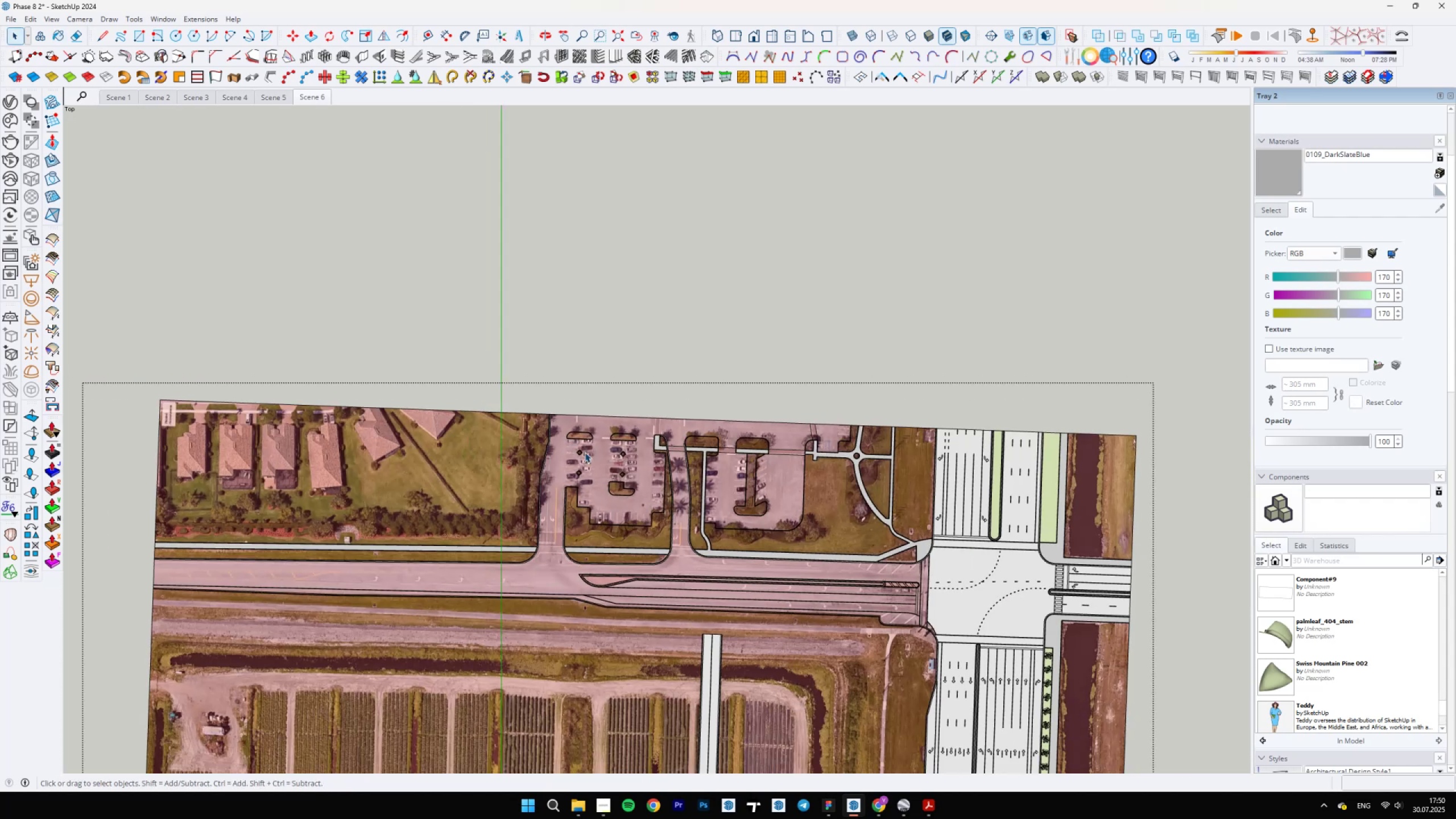 
scroll: coordinate [320, 503], scroll_direction: up, amount: 6.0
 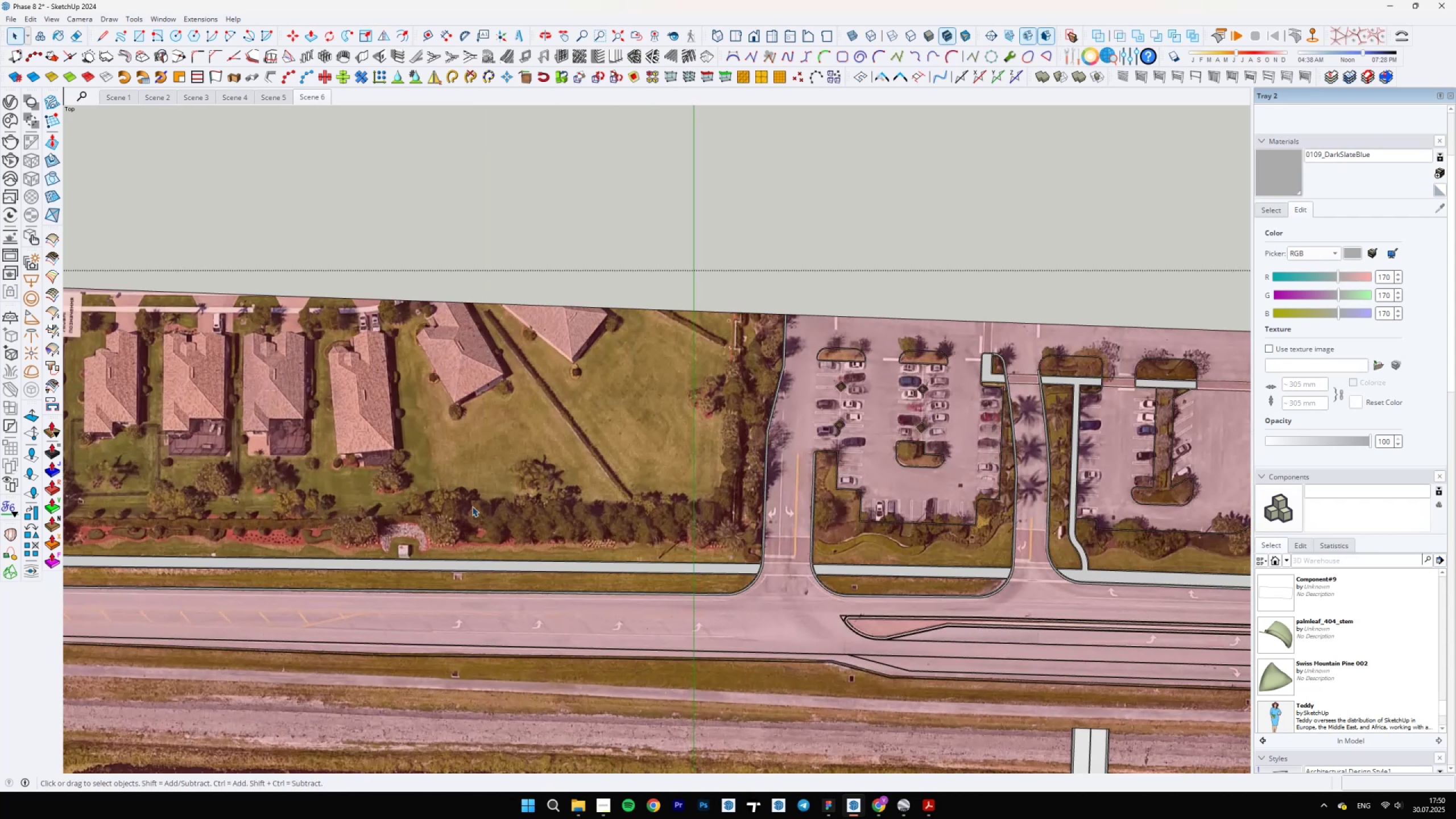 
scroll: coordinate [519, 439], scroll_direction: down, amount: 18.0
 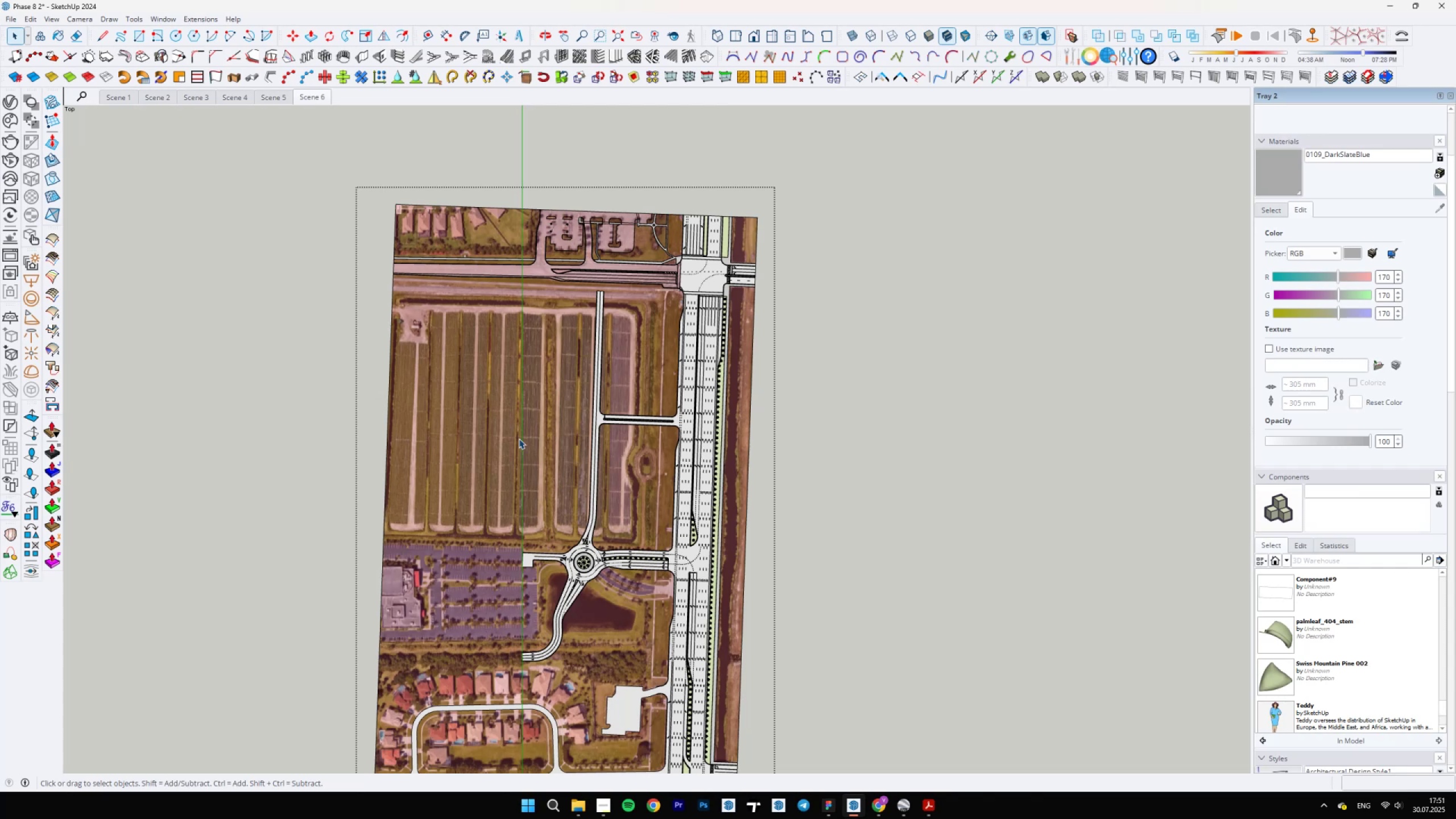 
wait(31.21)
 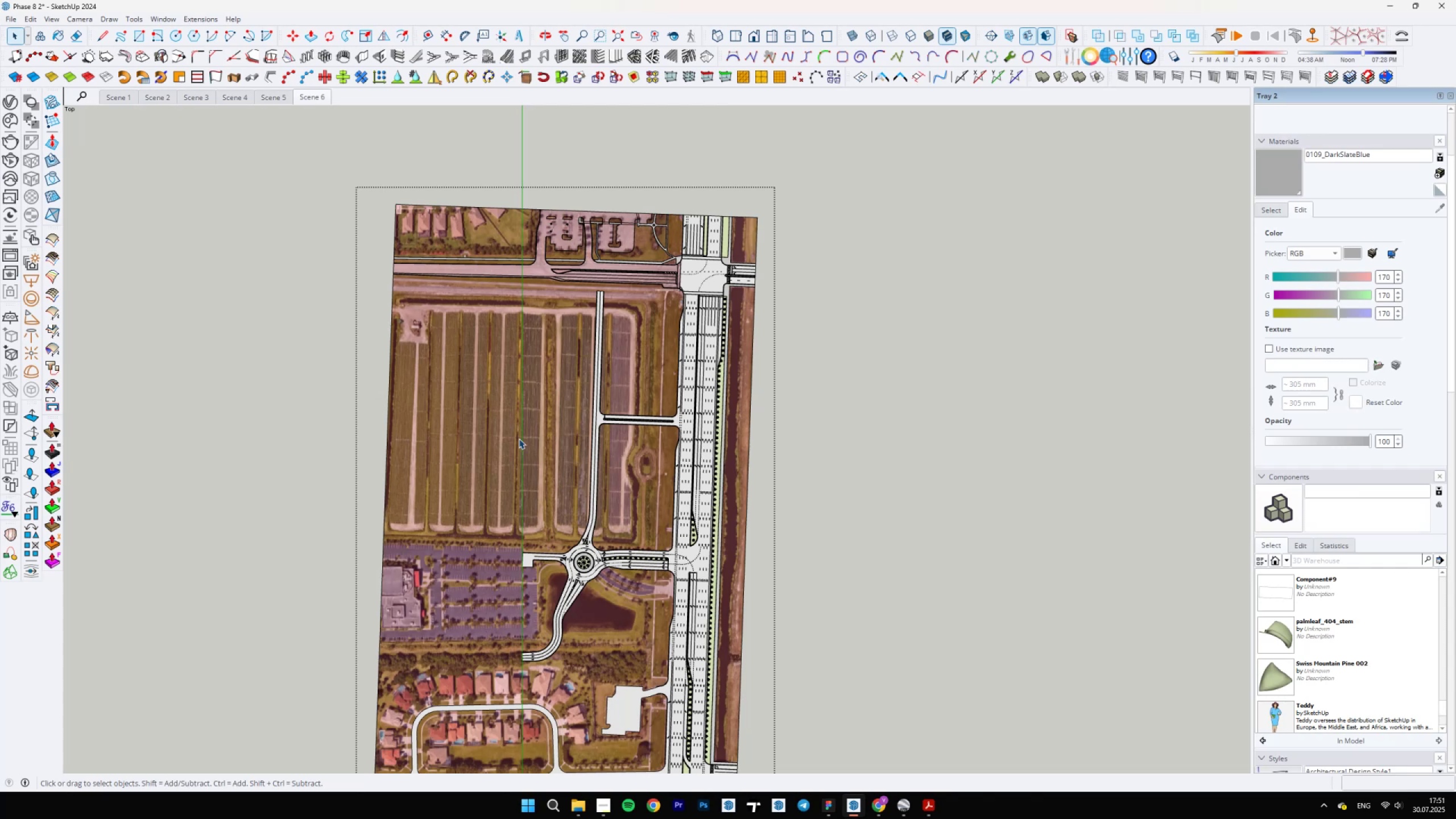 
scroll: coordinate [597, 456], scroll_direction: down, amount: 3.0
 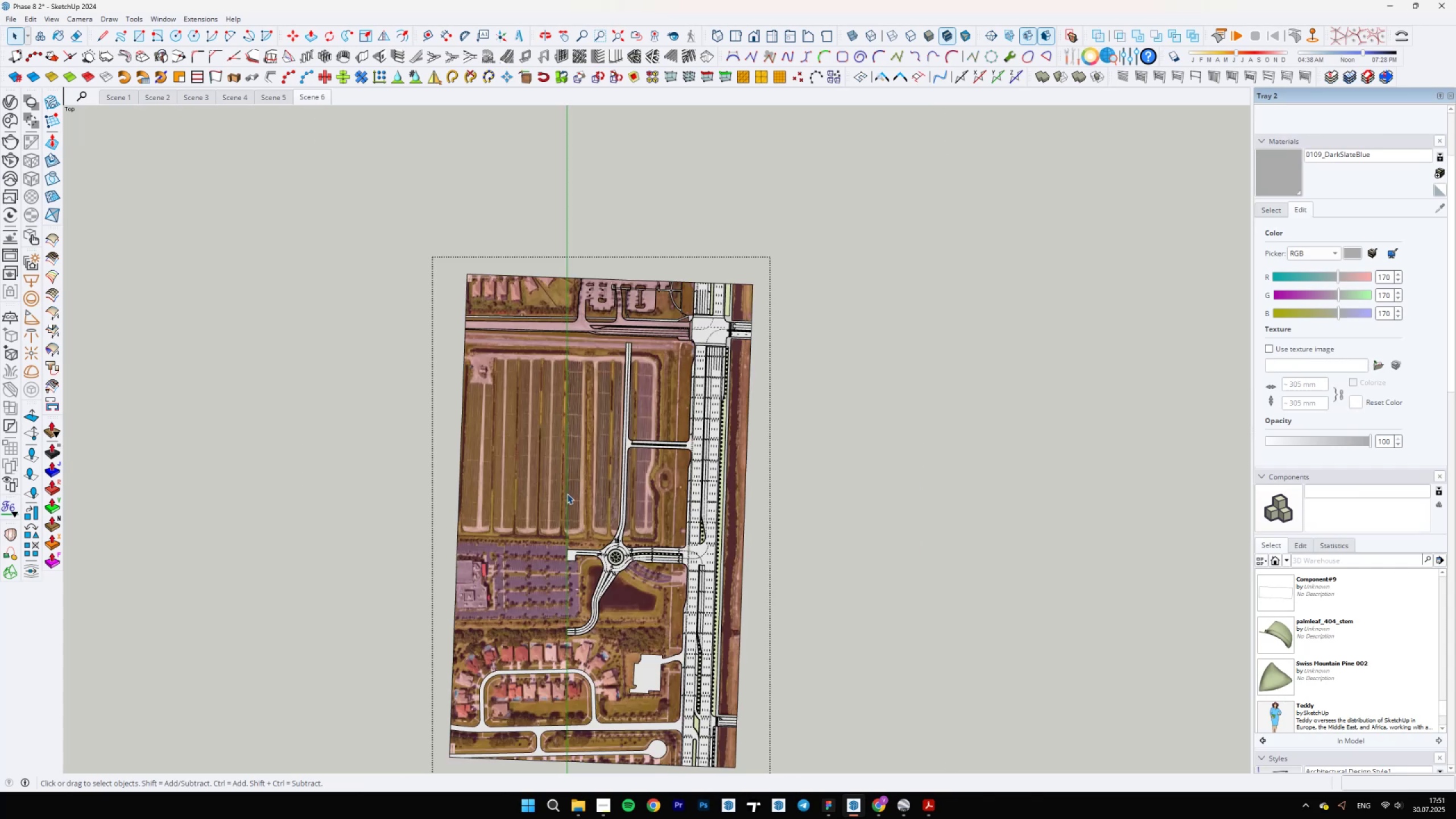 
scroll: coordinate [777, 452], scroll_direction: up, amount: 26.0
 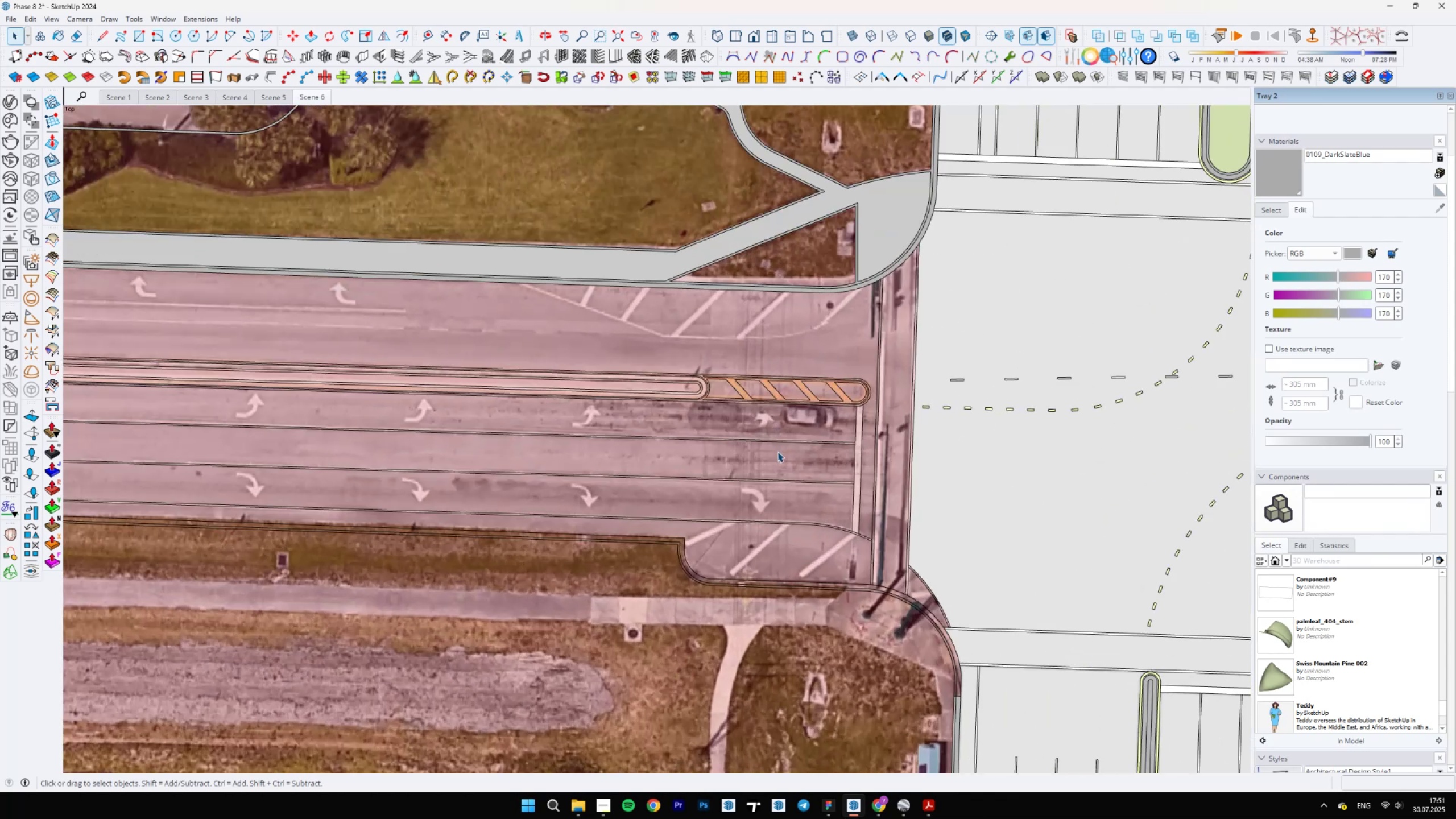 
scroll: coordinate [880, 481], scroll_direction: down, amount: 9.0
 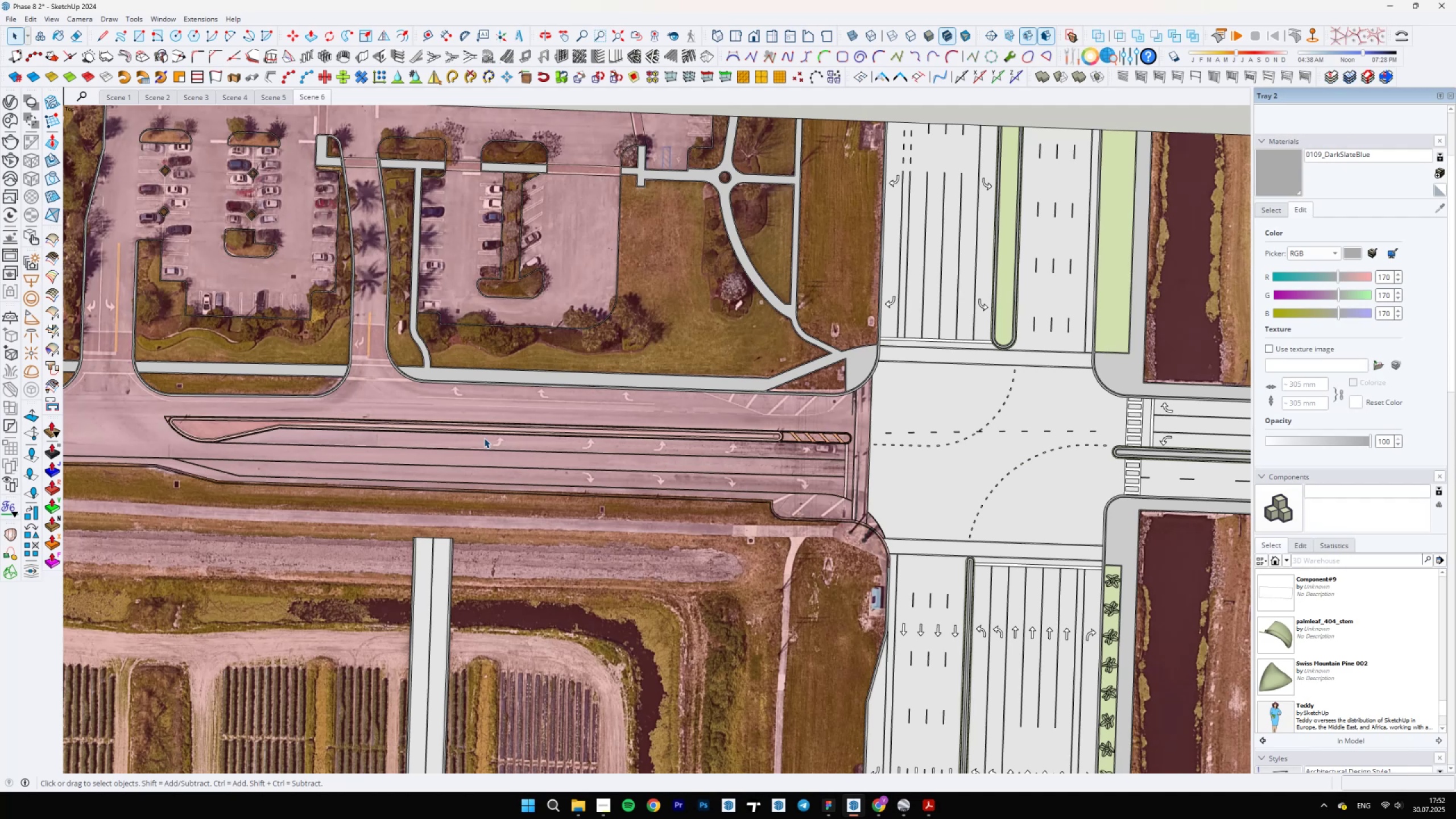 
wait(45.62)
 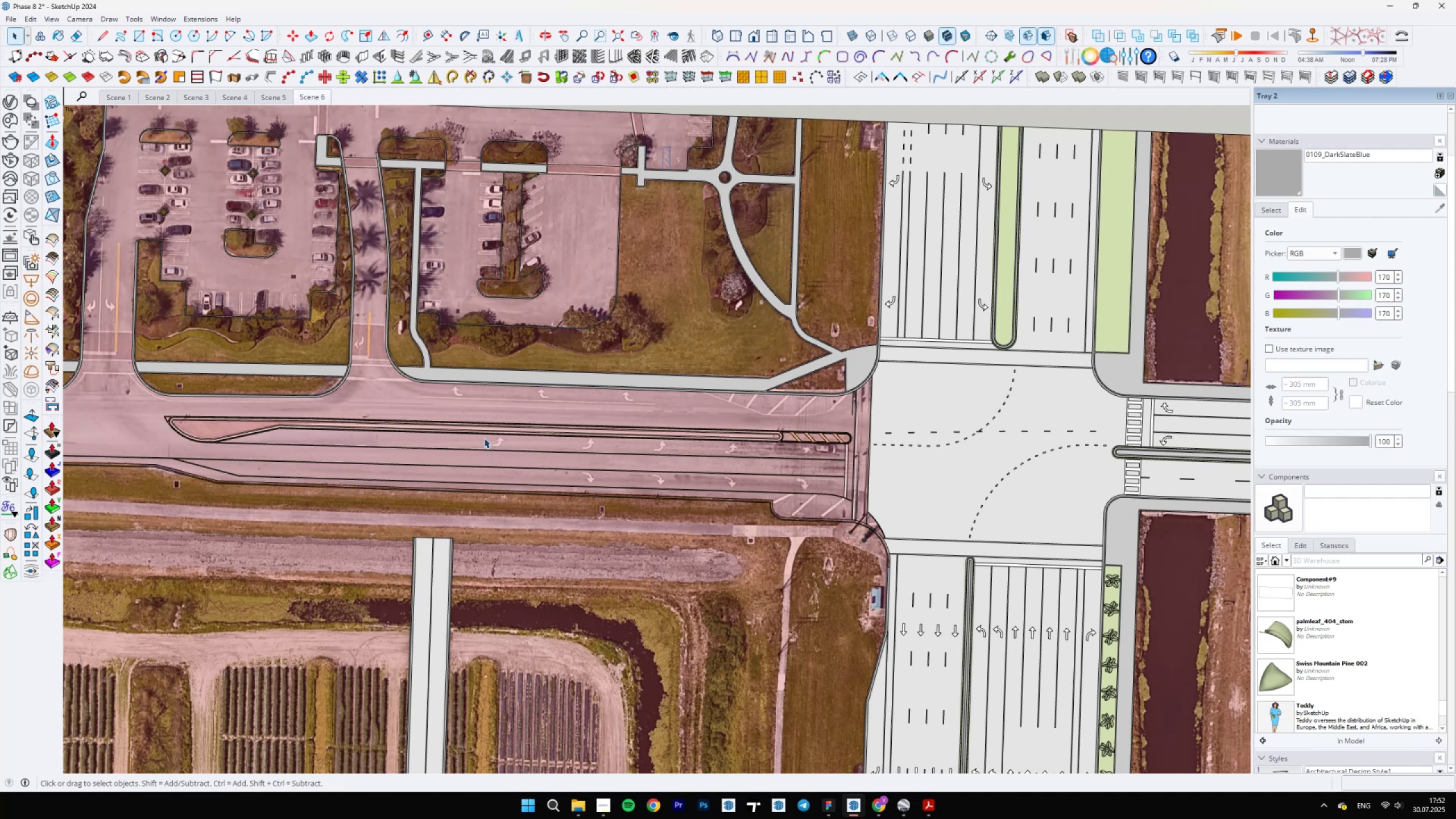 
scroll: coordinate [825, 500], scroll_direction: down, amount: 6.0
 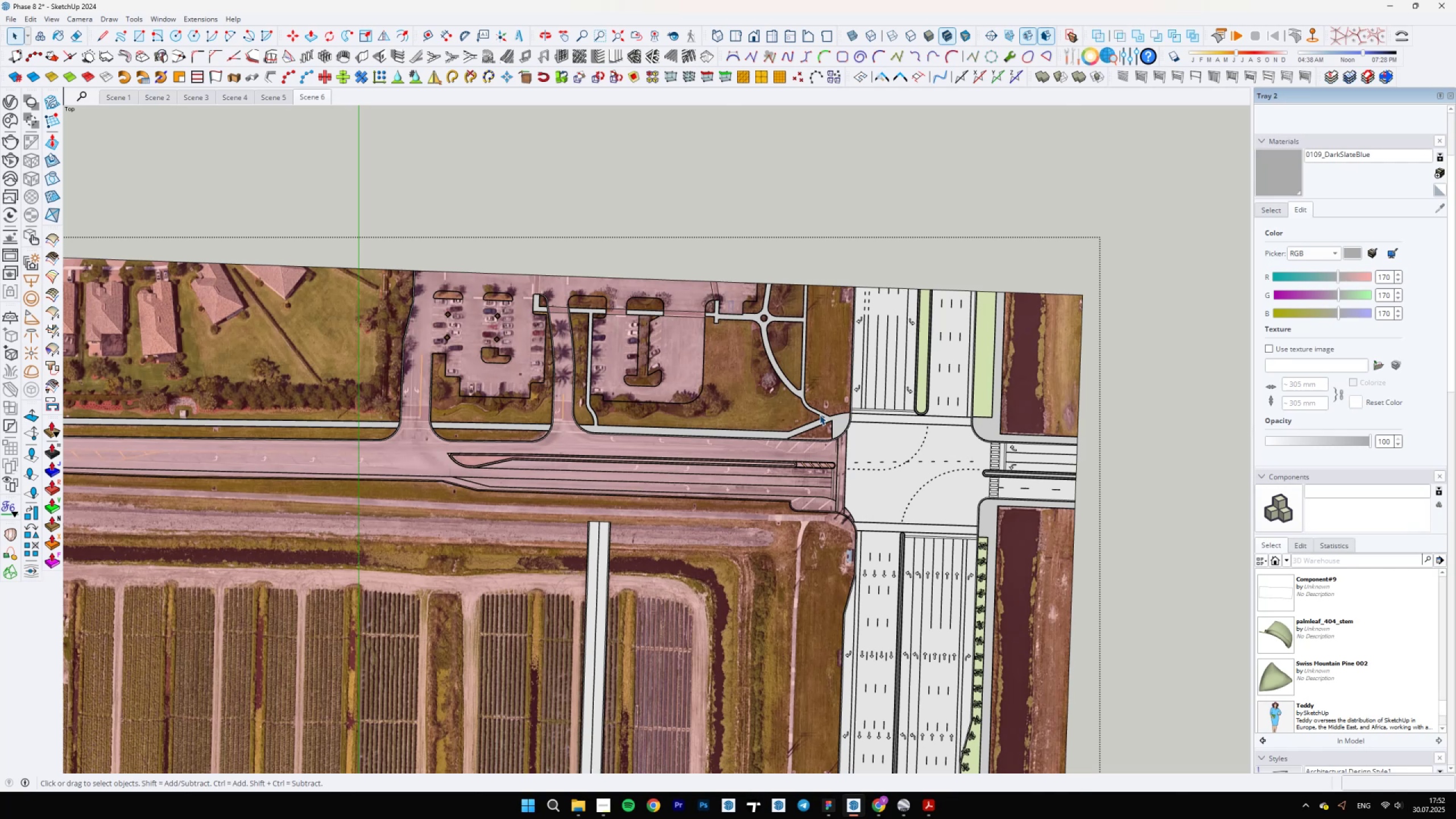 
wait(21.12)
 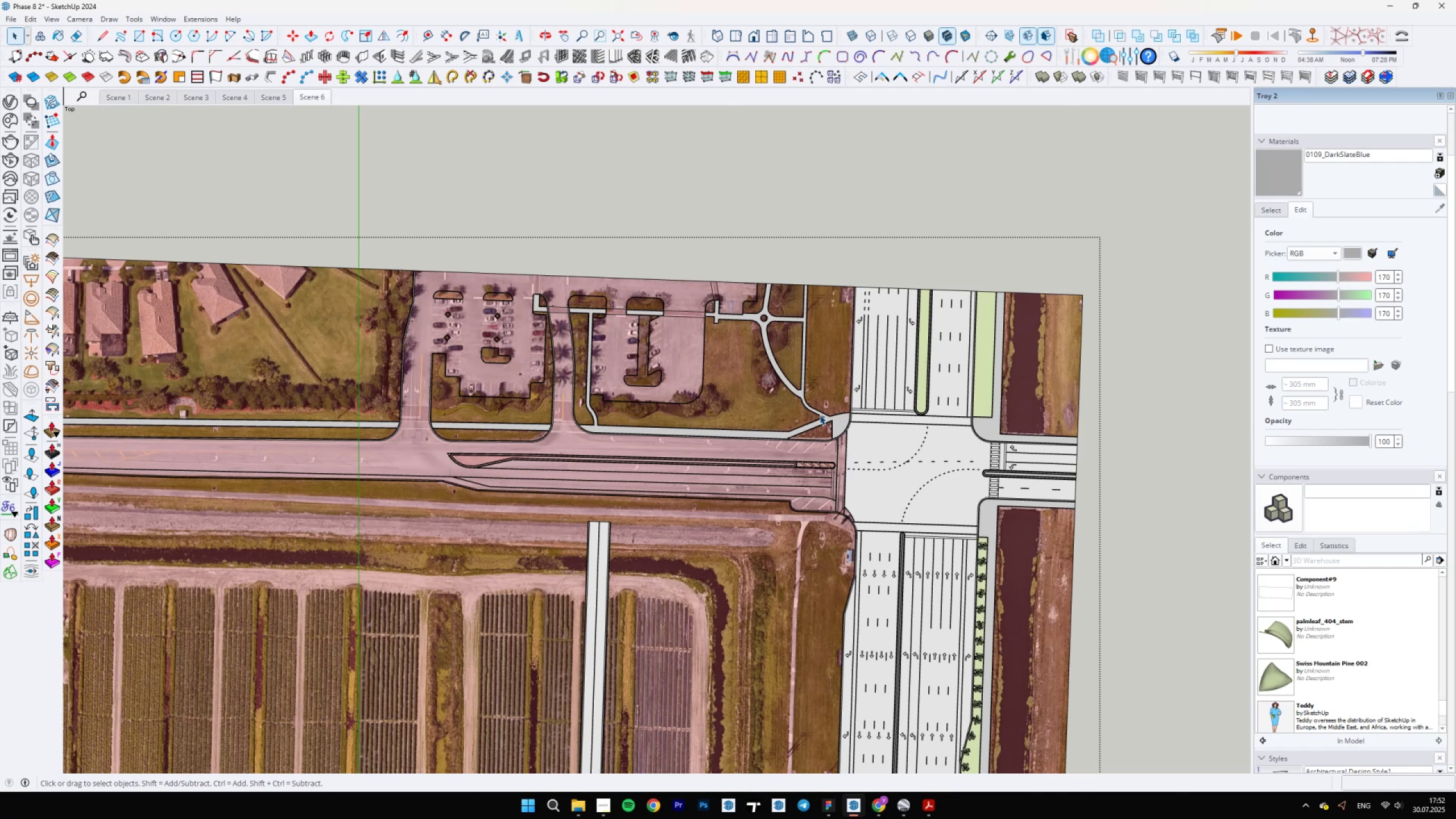 
scroll: coordinate [925, 437], scroll_direction: down, amount: 7.0
 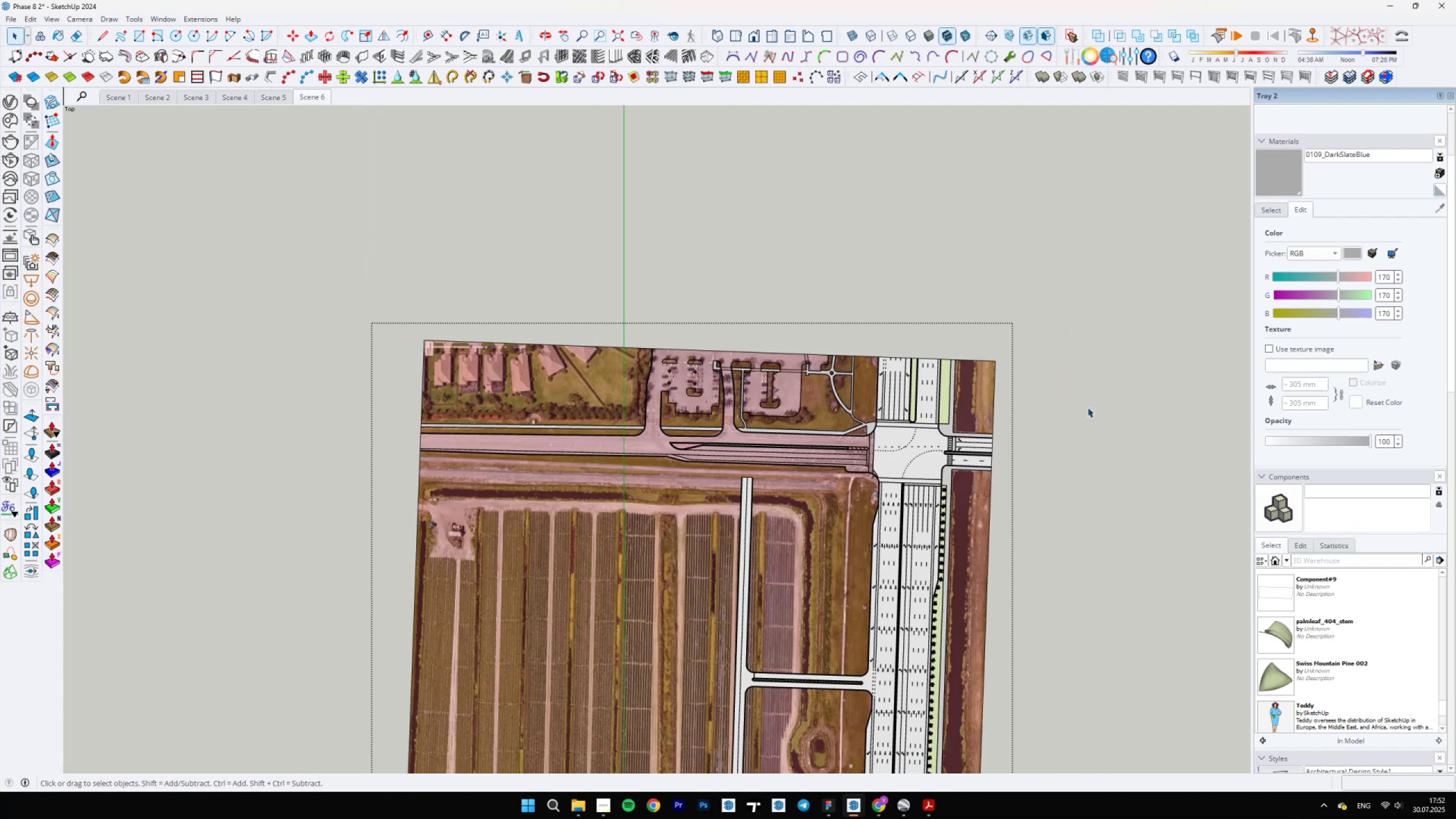 
scroll: coordinate [704, 541], scroll_direction: up, amount: 16.0
 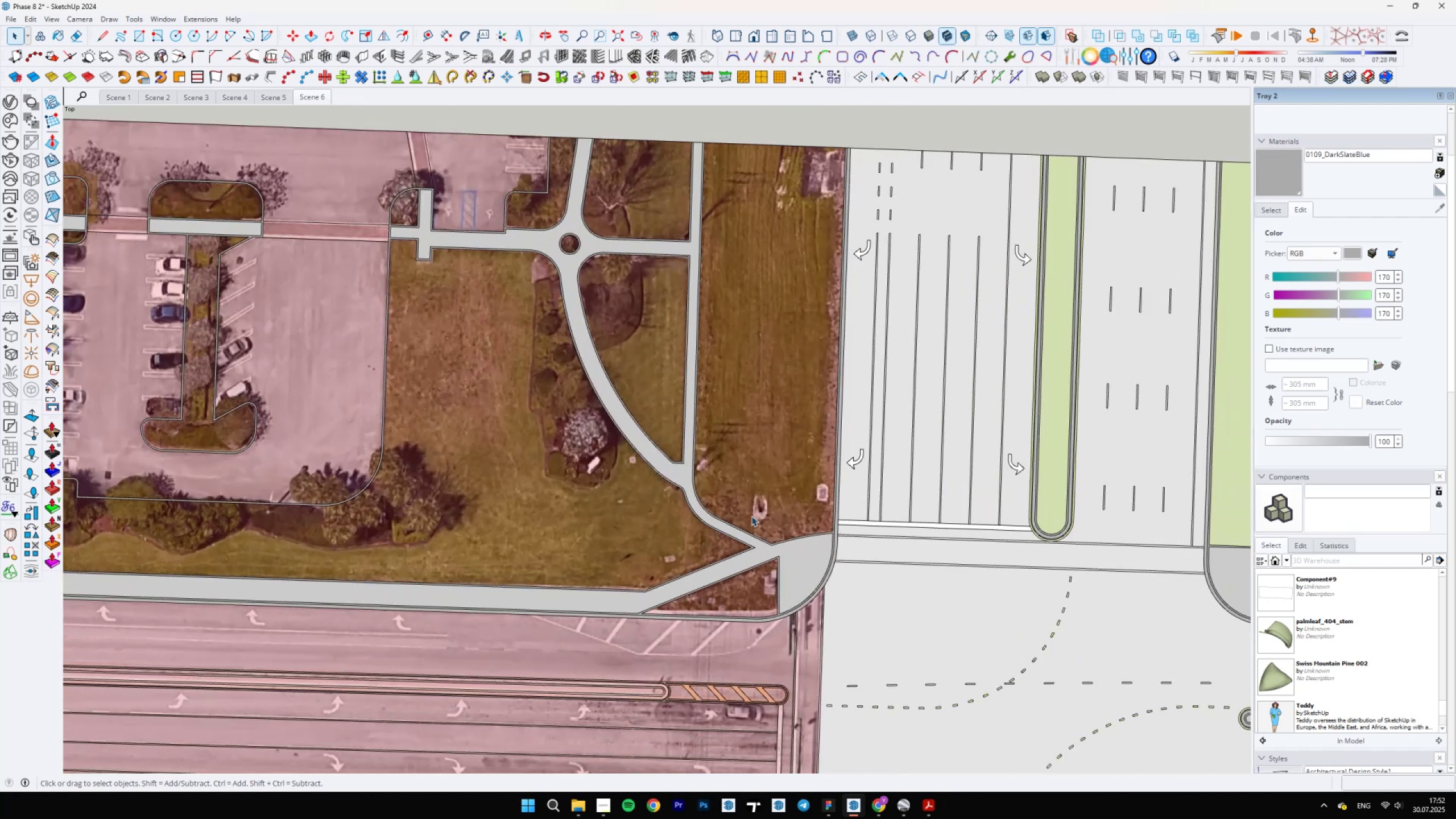 
scroll: coordinate [795, 392], scroll_direction: down, amount: 27.0
 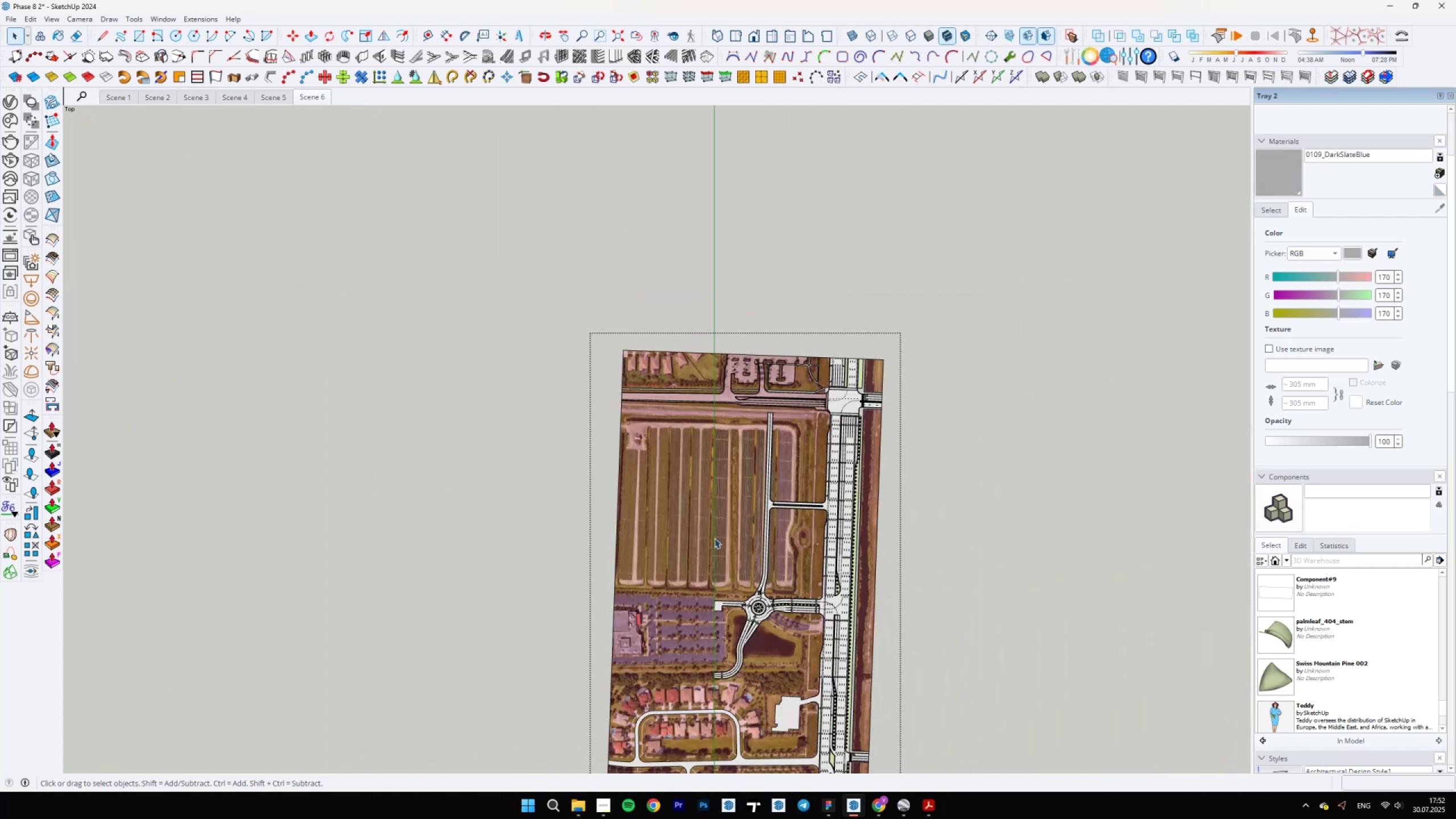 
scroll: coordinate [717, 376], scroll_direction: up, amount: 12.0
 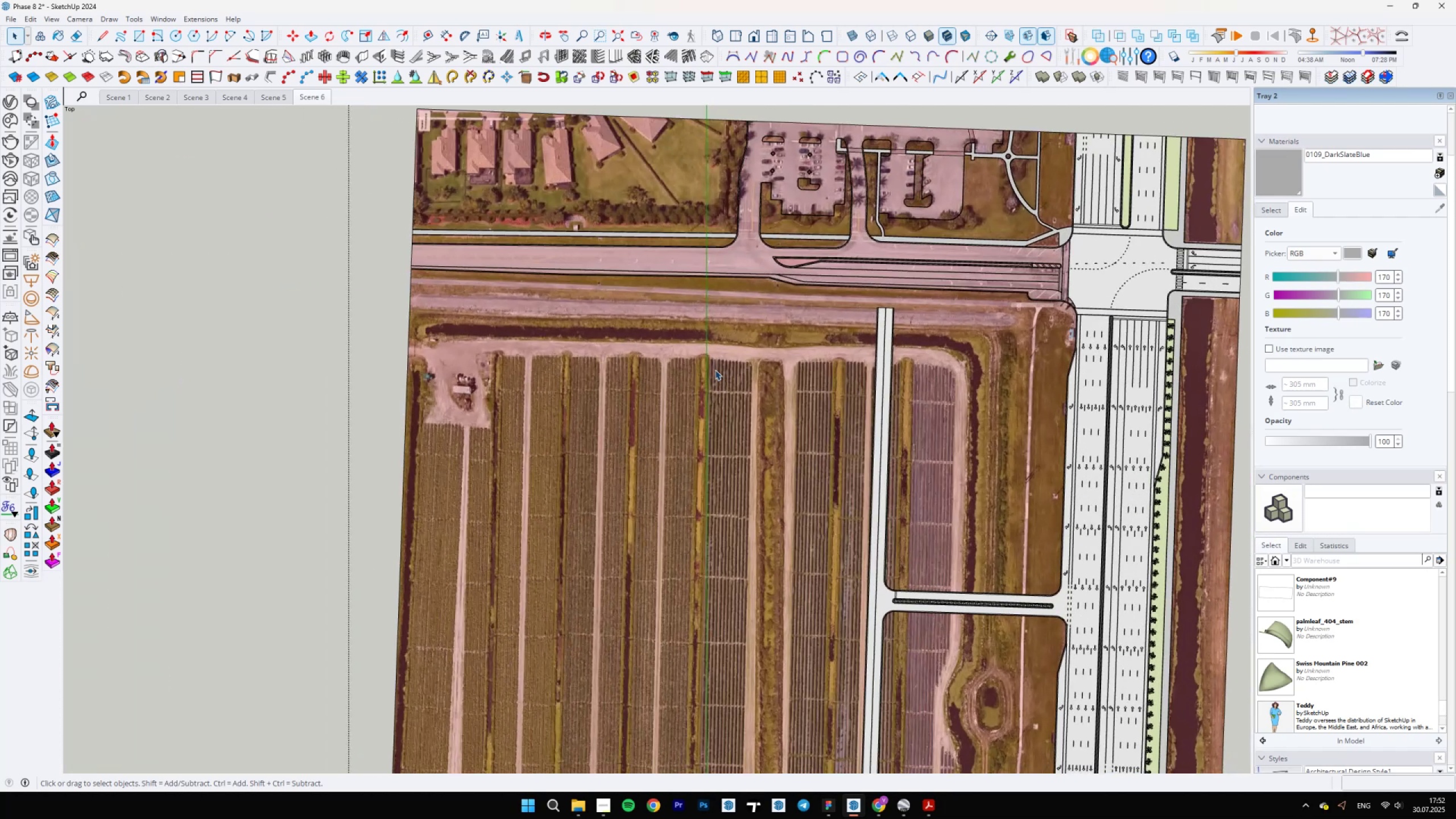 
scroll: coordinate [710, 303], scroll_direction: down, amount: 13.0
 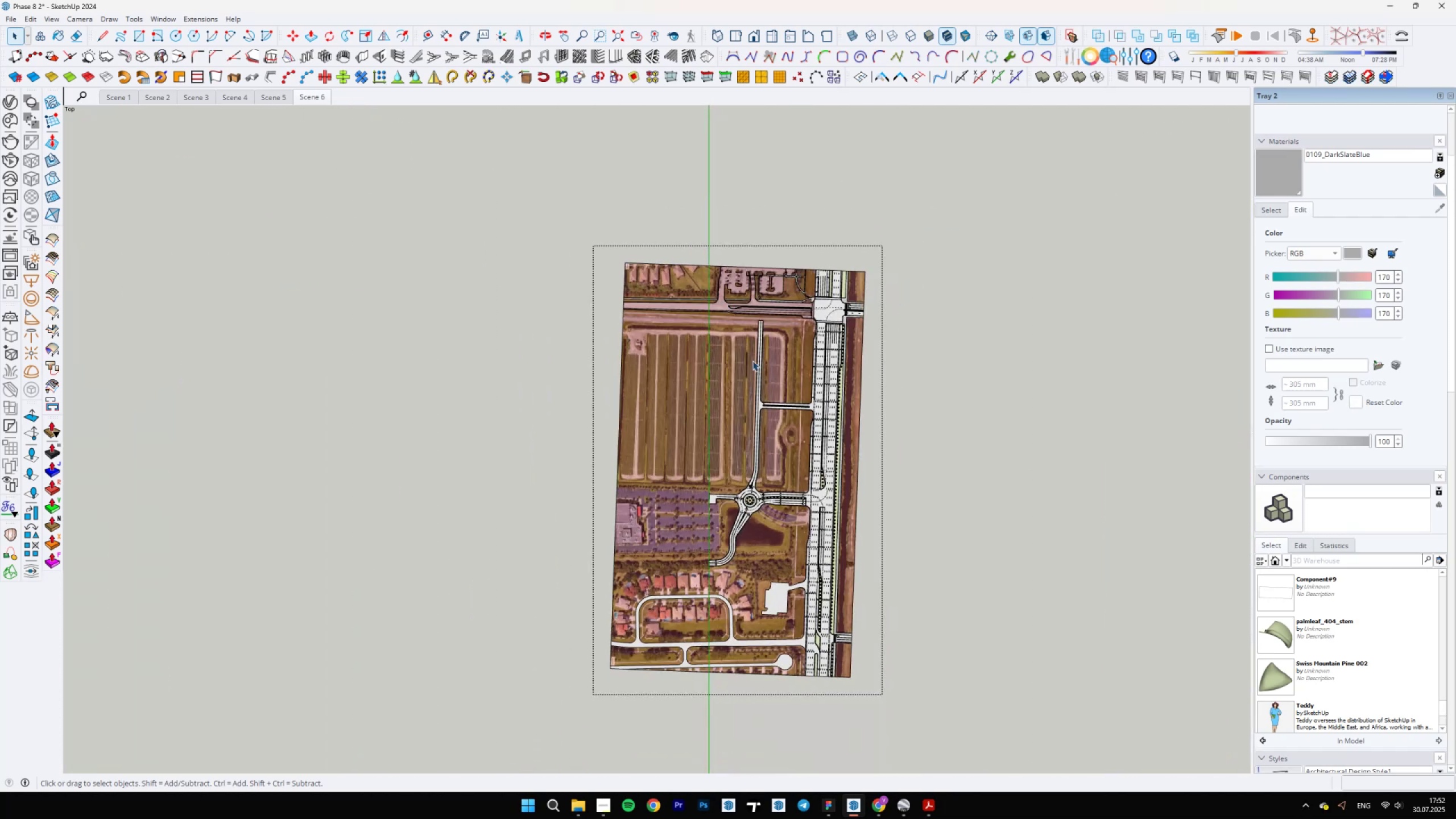 
scroll: coordinate [770, 546], scroll_direction: up, amount: 43.0
 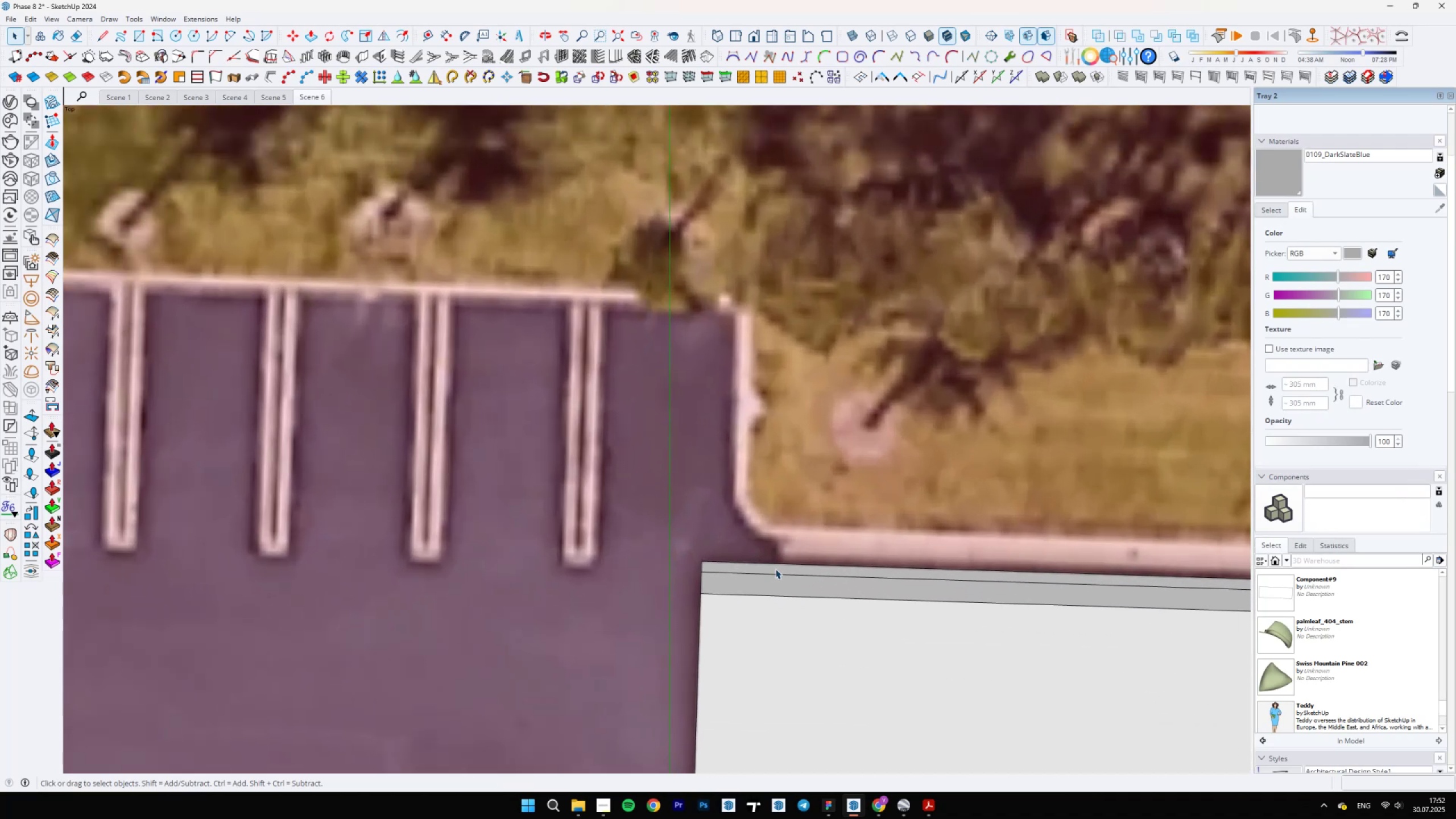 
type(laa)
 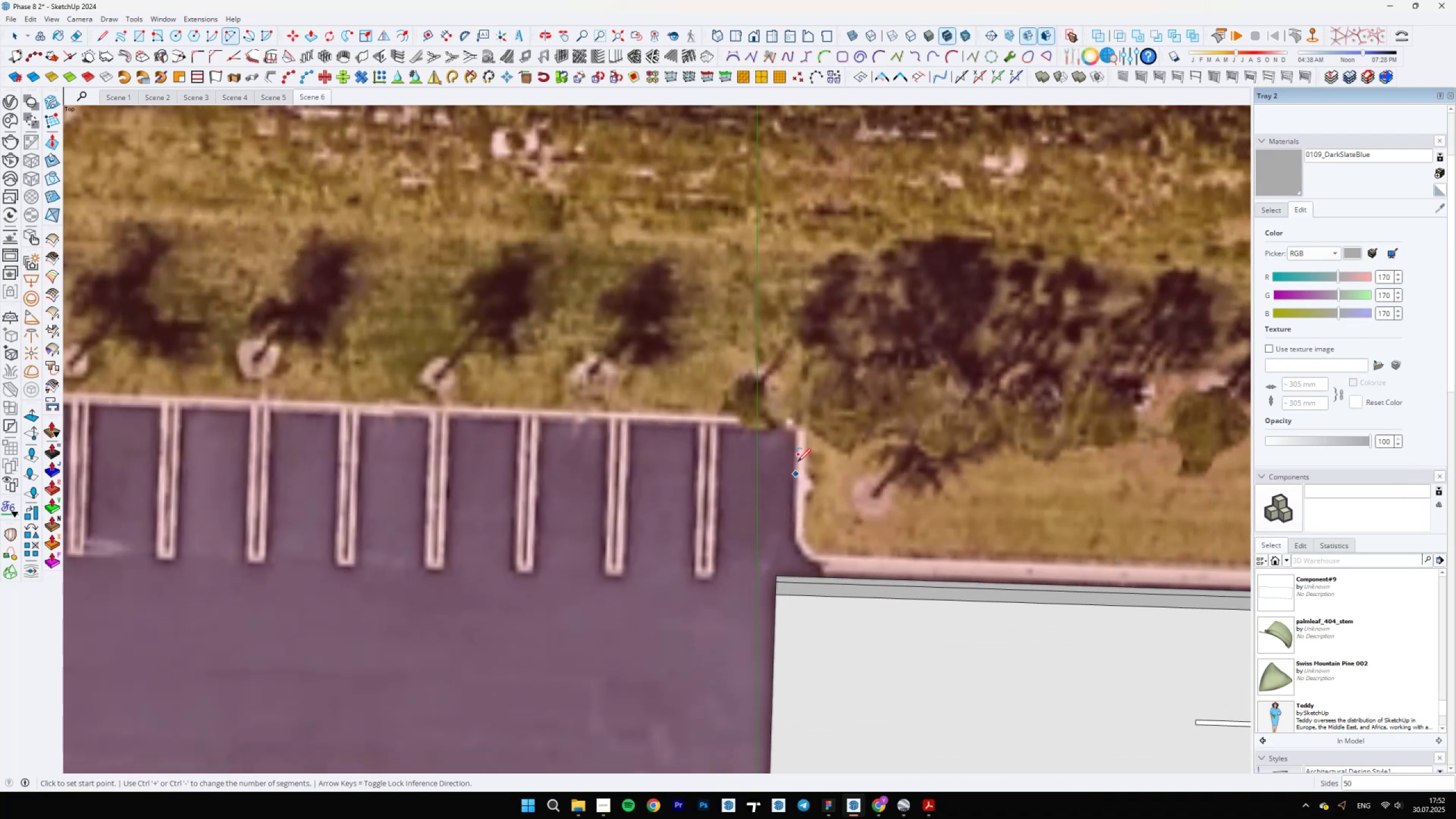 
scroll: coordinate [822, 584], scroll_direction: down, amount: 6.0
 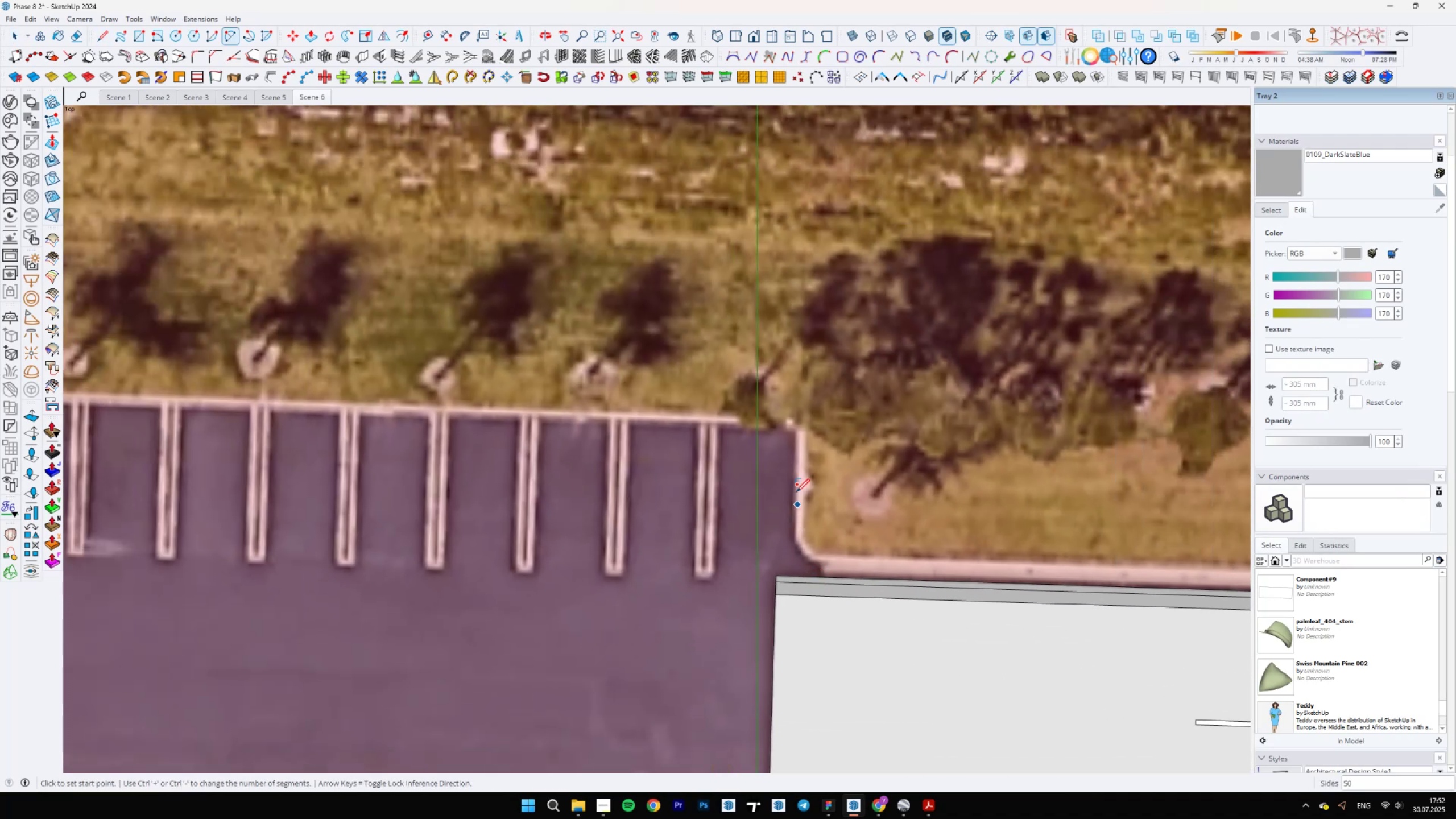 
scroll: coordinate [741, 589], scroll_direction: up, amount: 1.0
 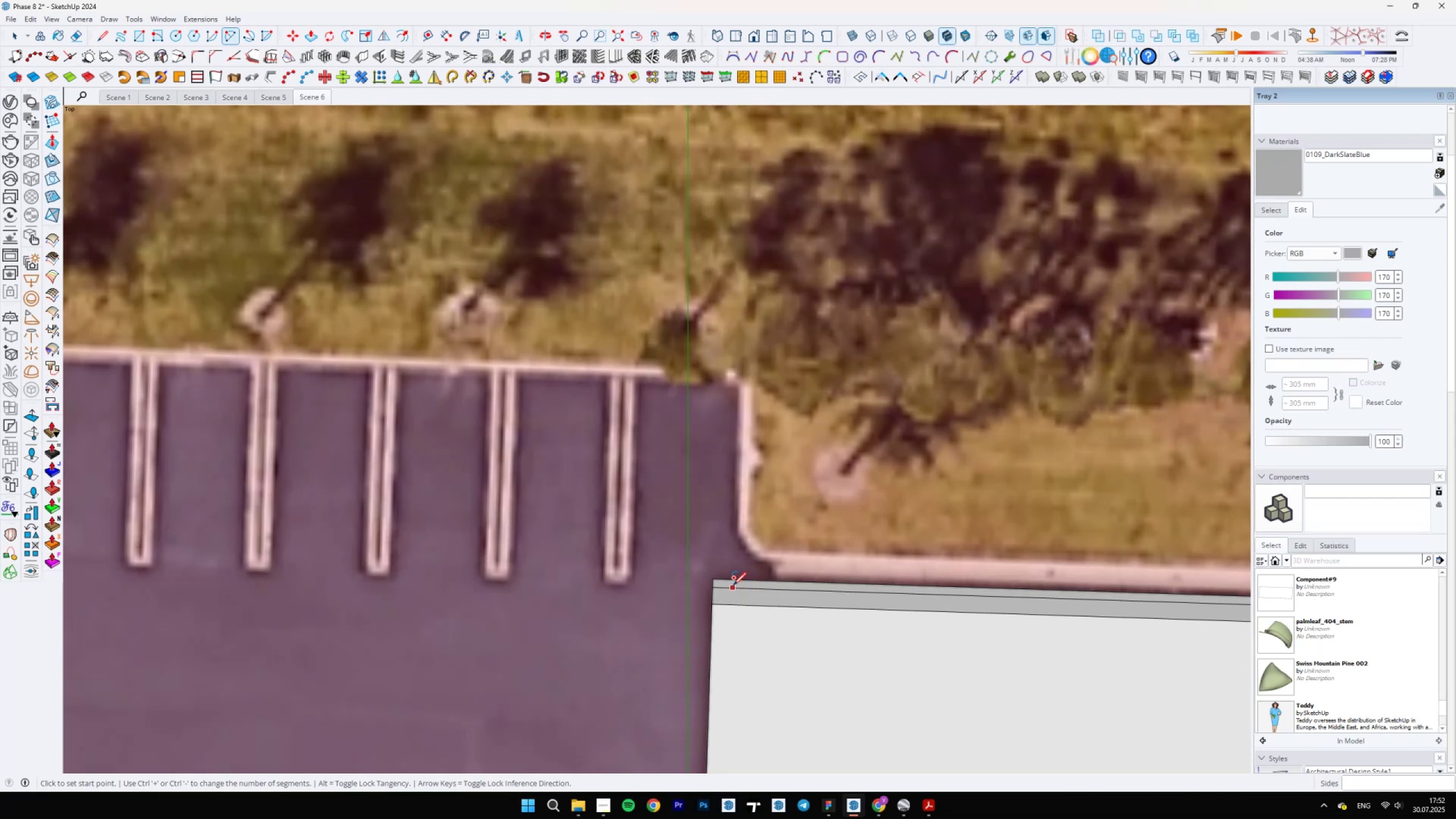 
left_click([730, 585])
 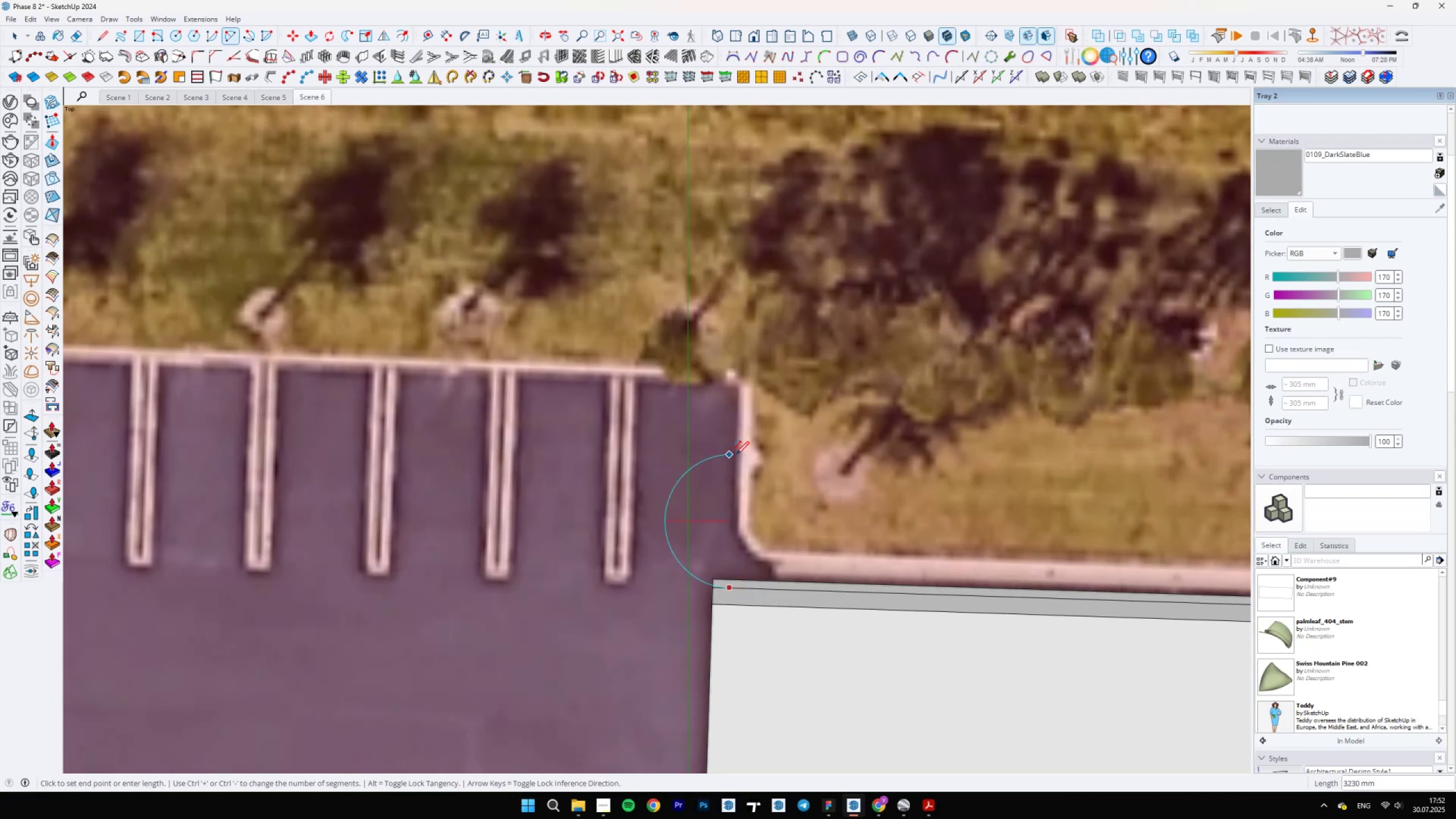 
key(L)
 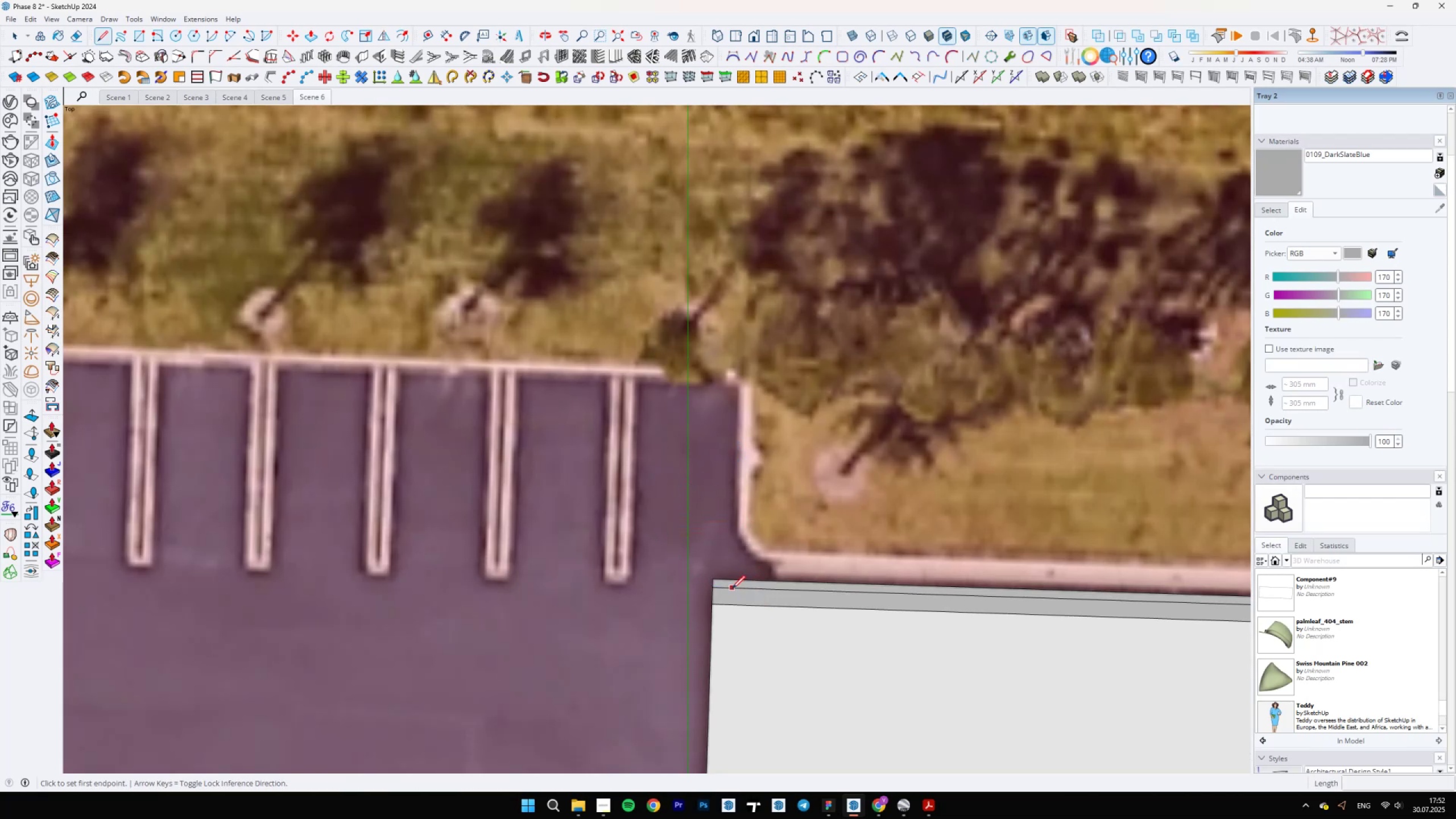 
left_click([731, 589])
 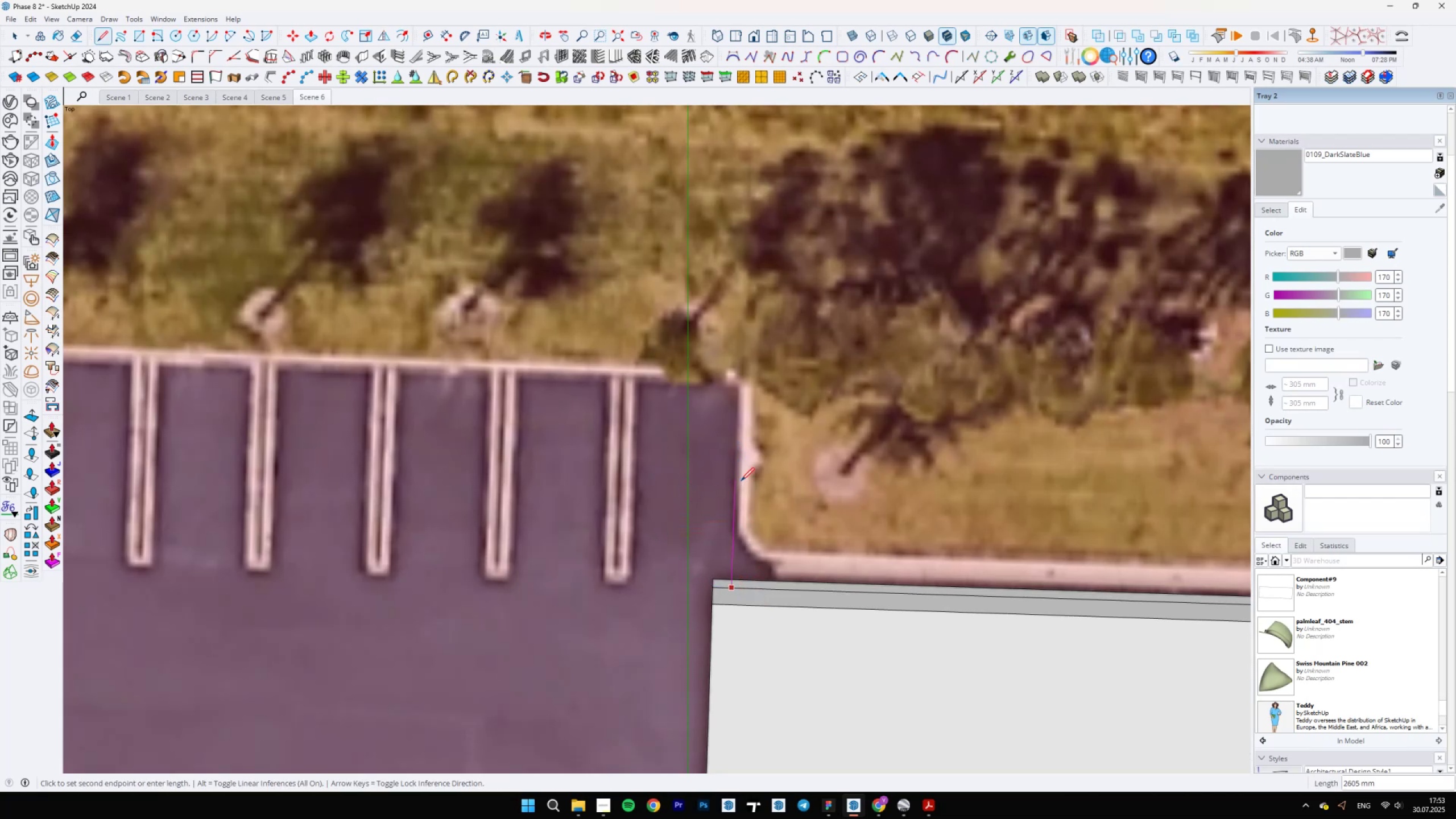 
hold_key(key=ShiftLeft, duration=1.5)
 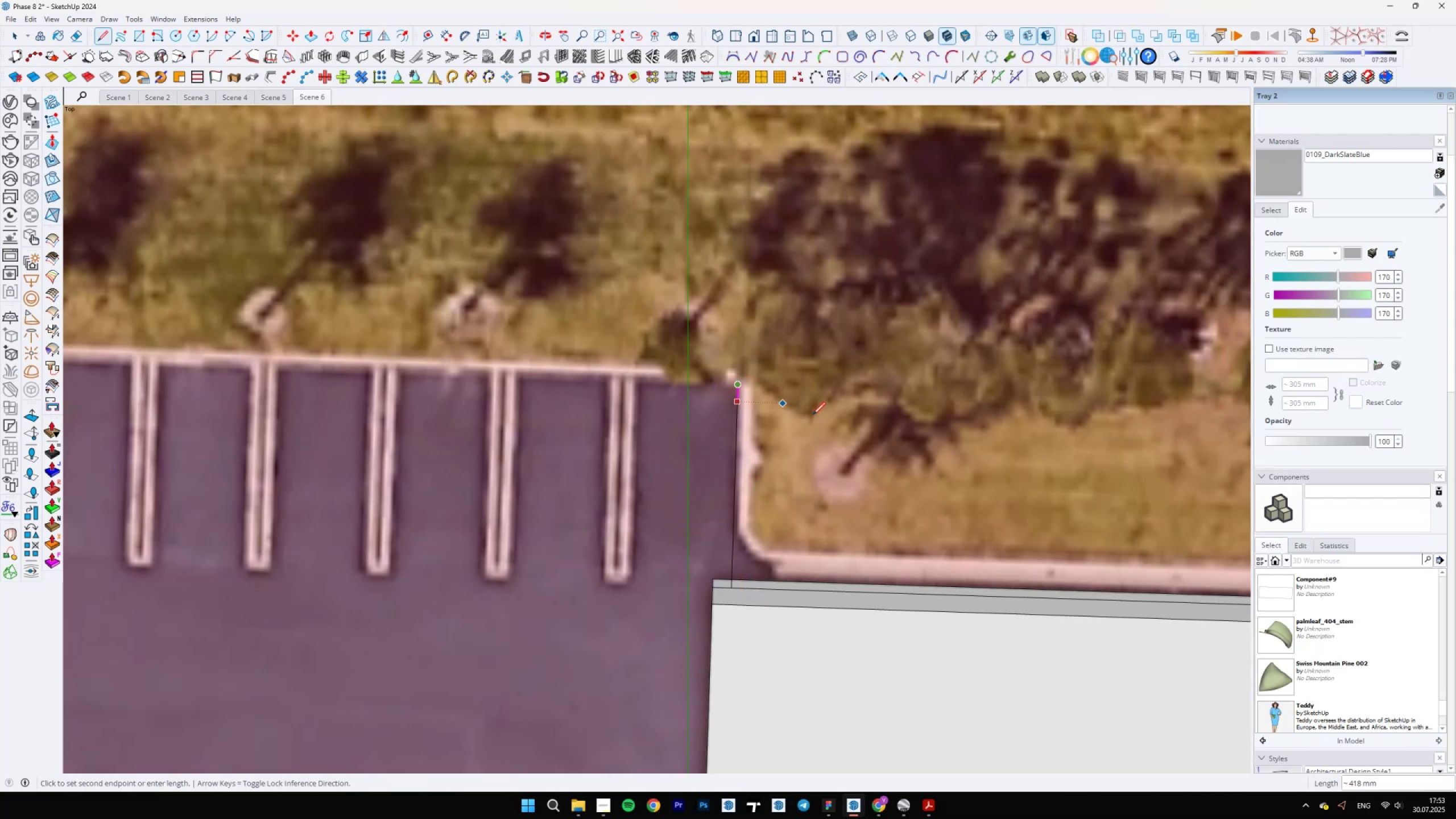 
hold_key(key=ShiftLeft, duration=0.43)
left_click([737, 384])
 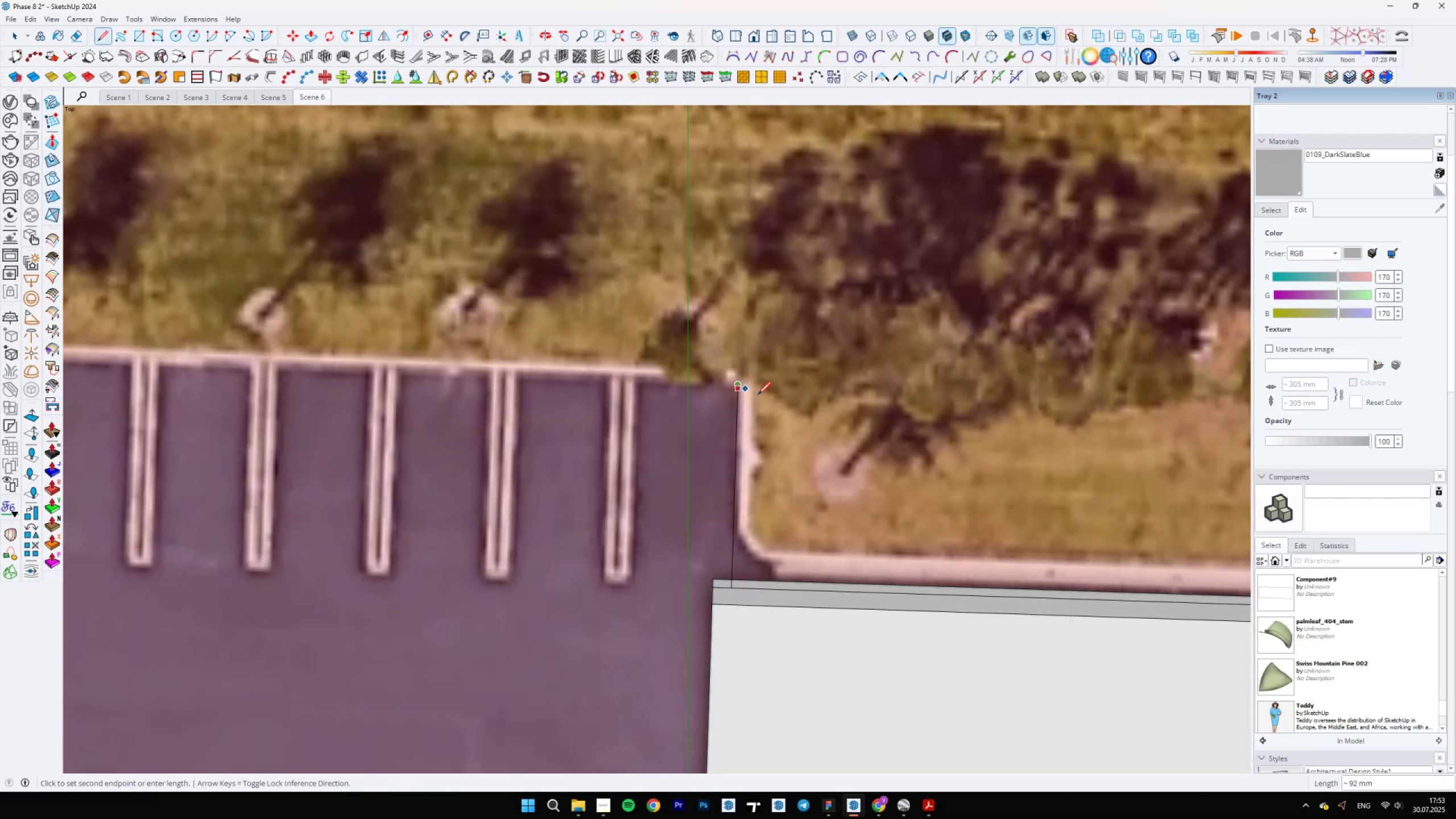 
scroll: coordinate [894, 470], scroll_direction: down, amount: 12.0
 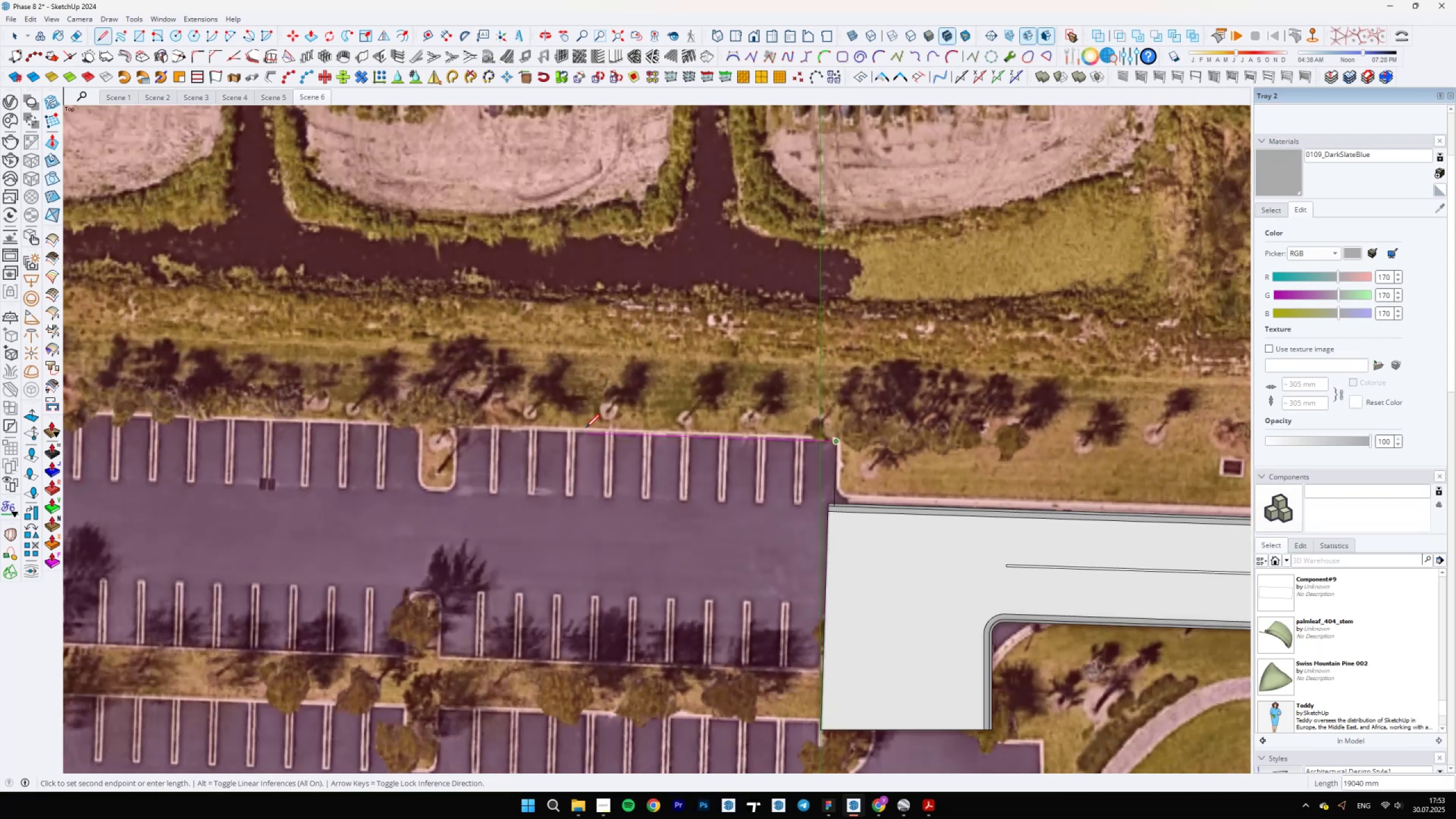 
hold_key(key=ShiftLeft, duration=1.5)
scroll: coordinate [861, 458], scroll_direction: down, amount: 6.0
 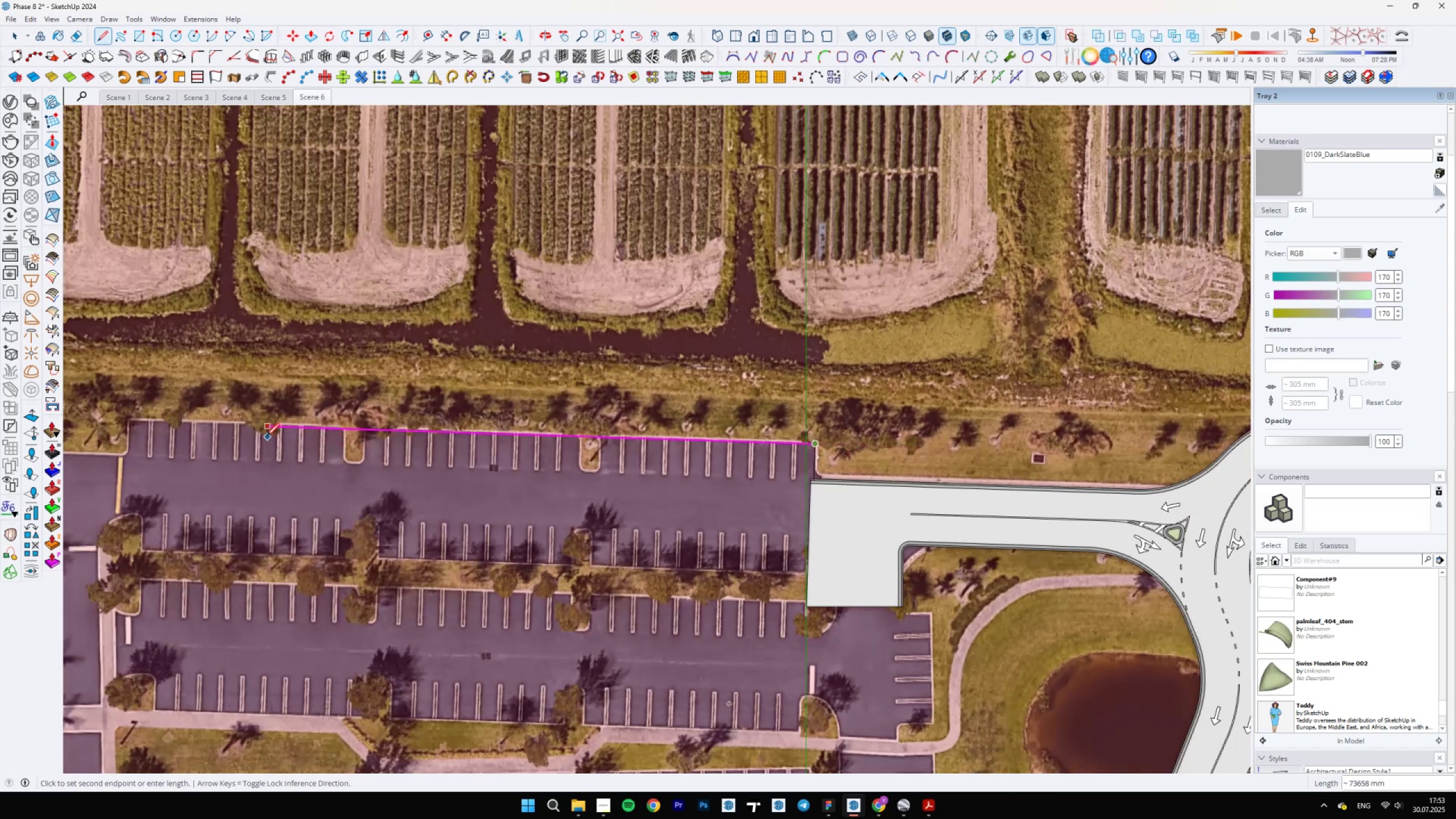 
scroll: coordinate [205, 441], scroll_direction: none, amount: 0.0
 